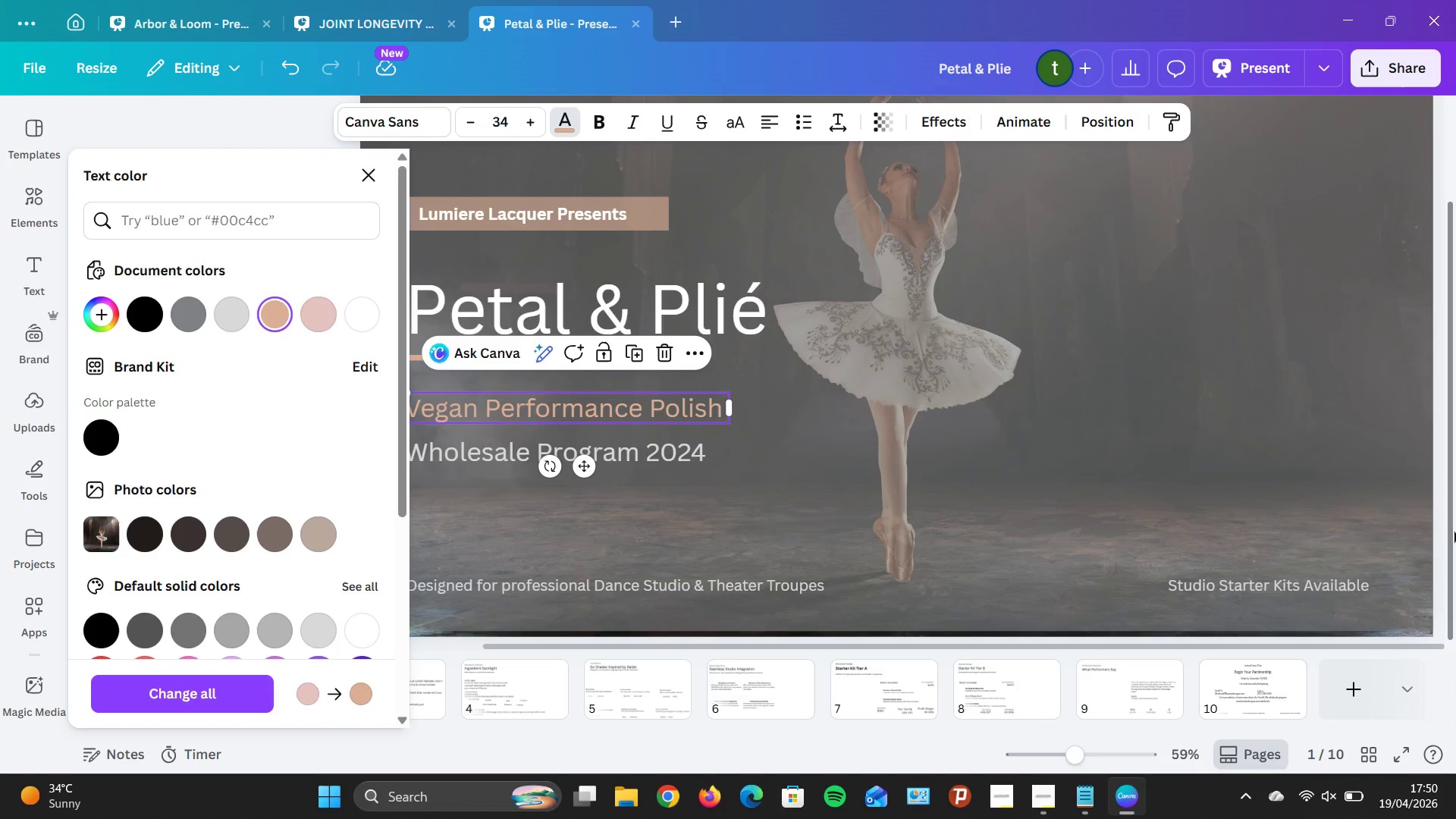 
left_click([1454, 532])
 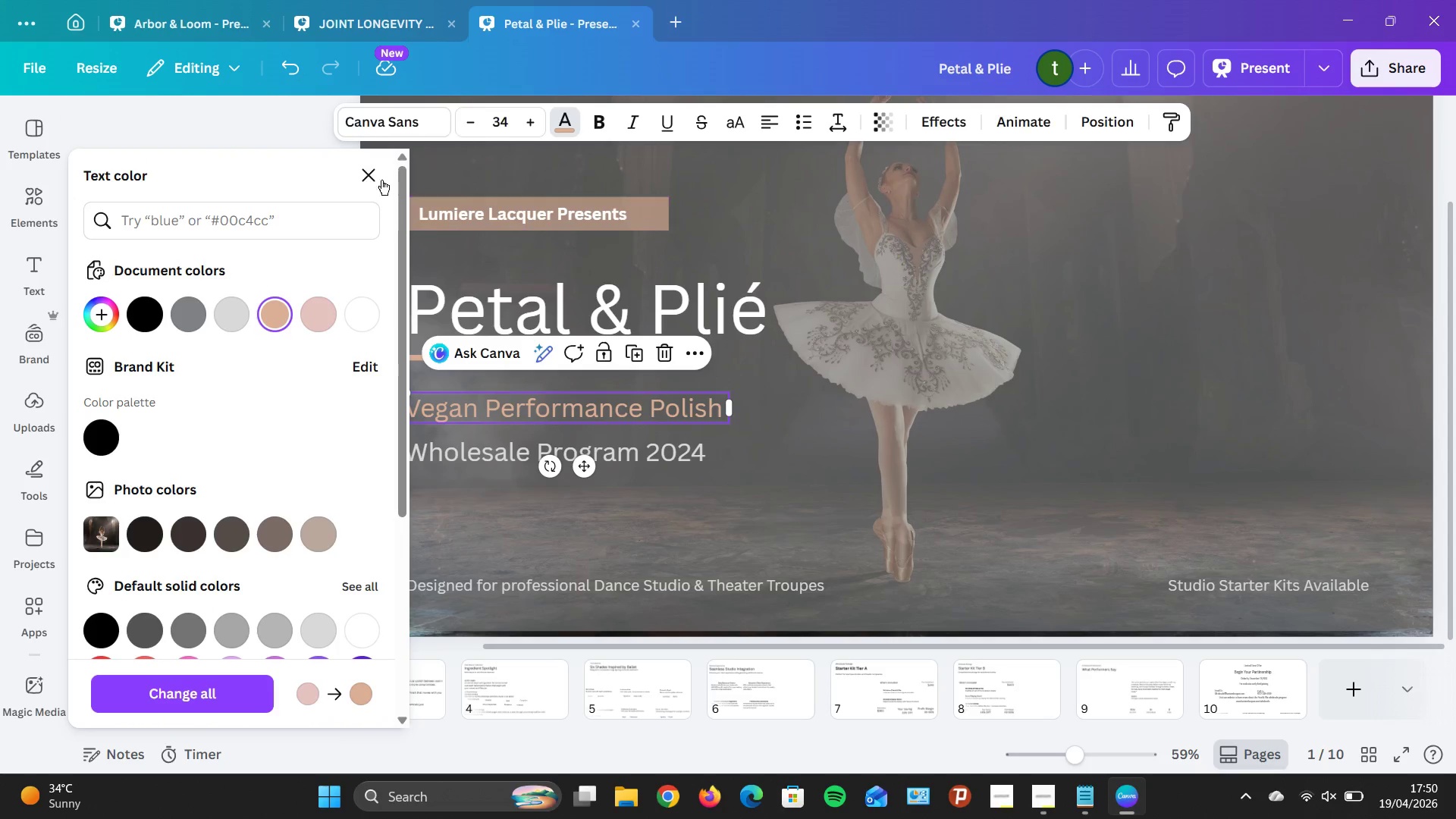 
left_click([368, 165])
 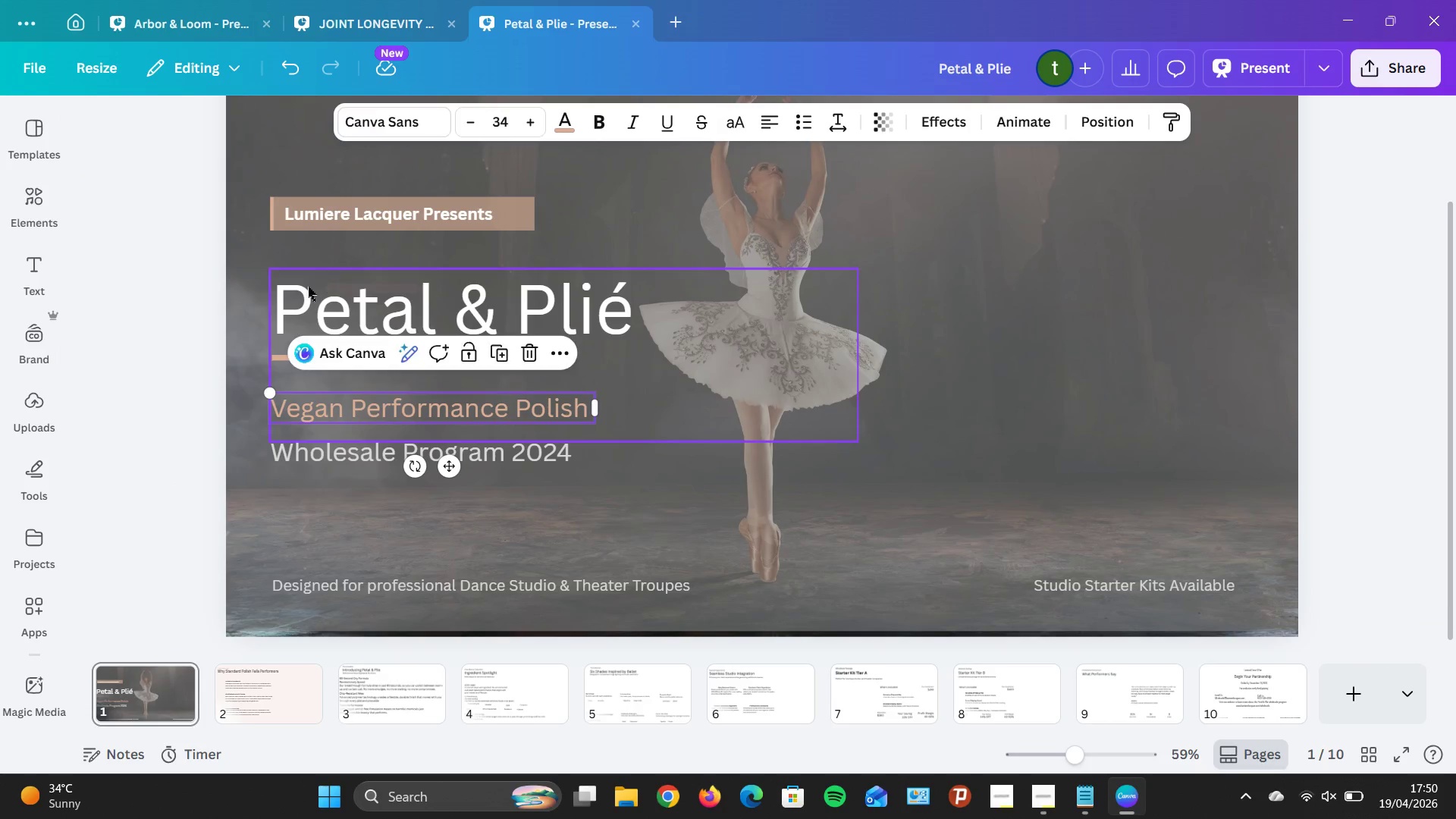 
scroll: coordinate [305, 287], scroll_direction: down, amount: 1.0
 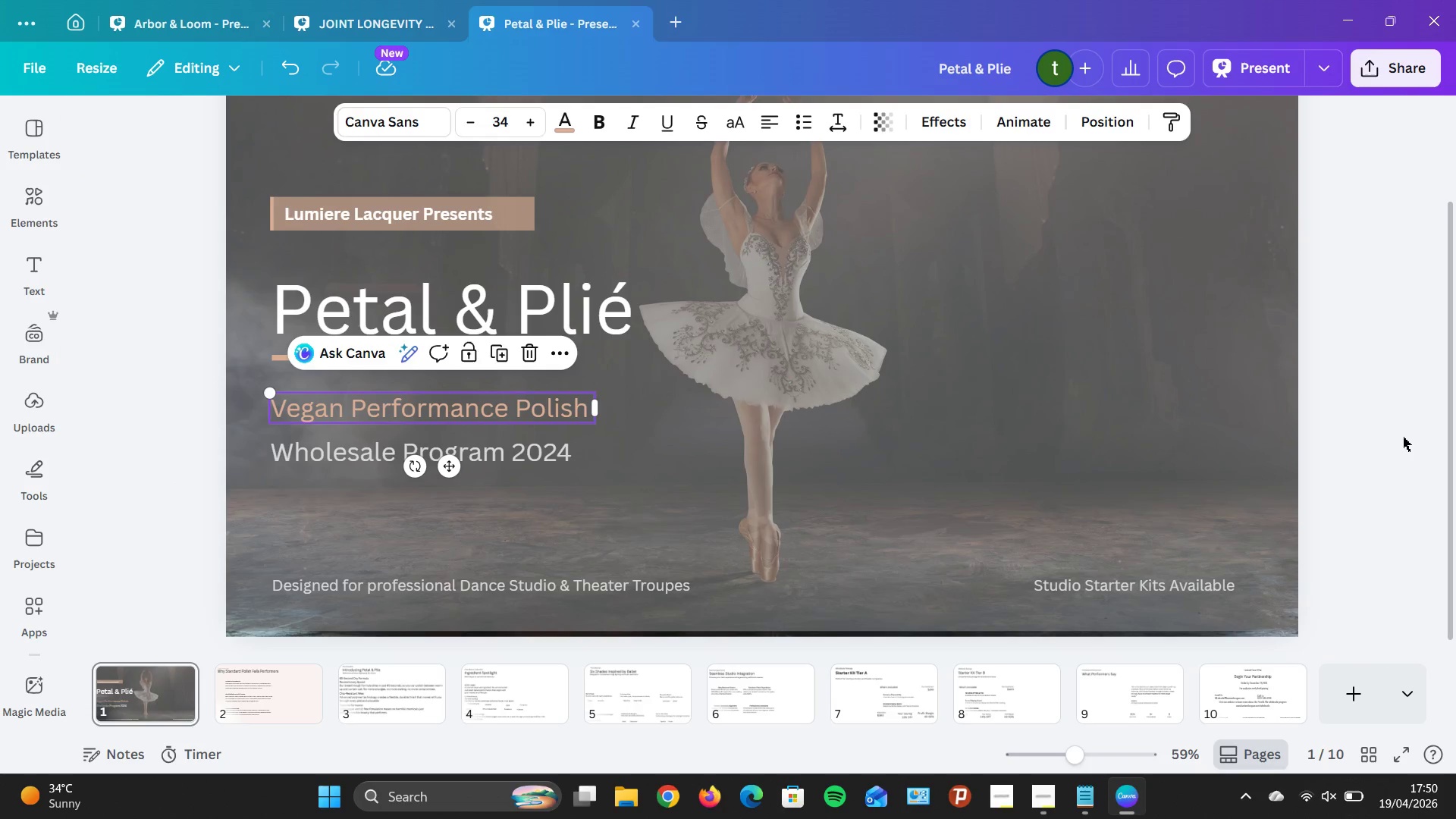 
scroll: coordinate [1404, 436], scroll_direction: up, amount: 1.0
 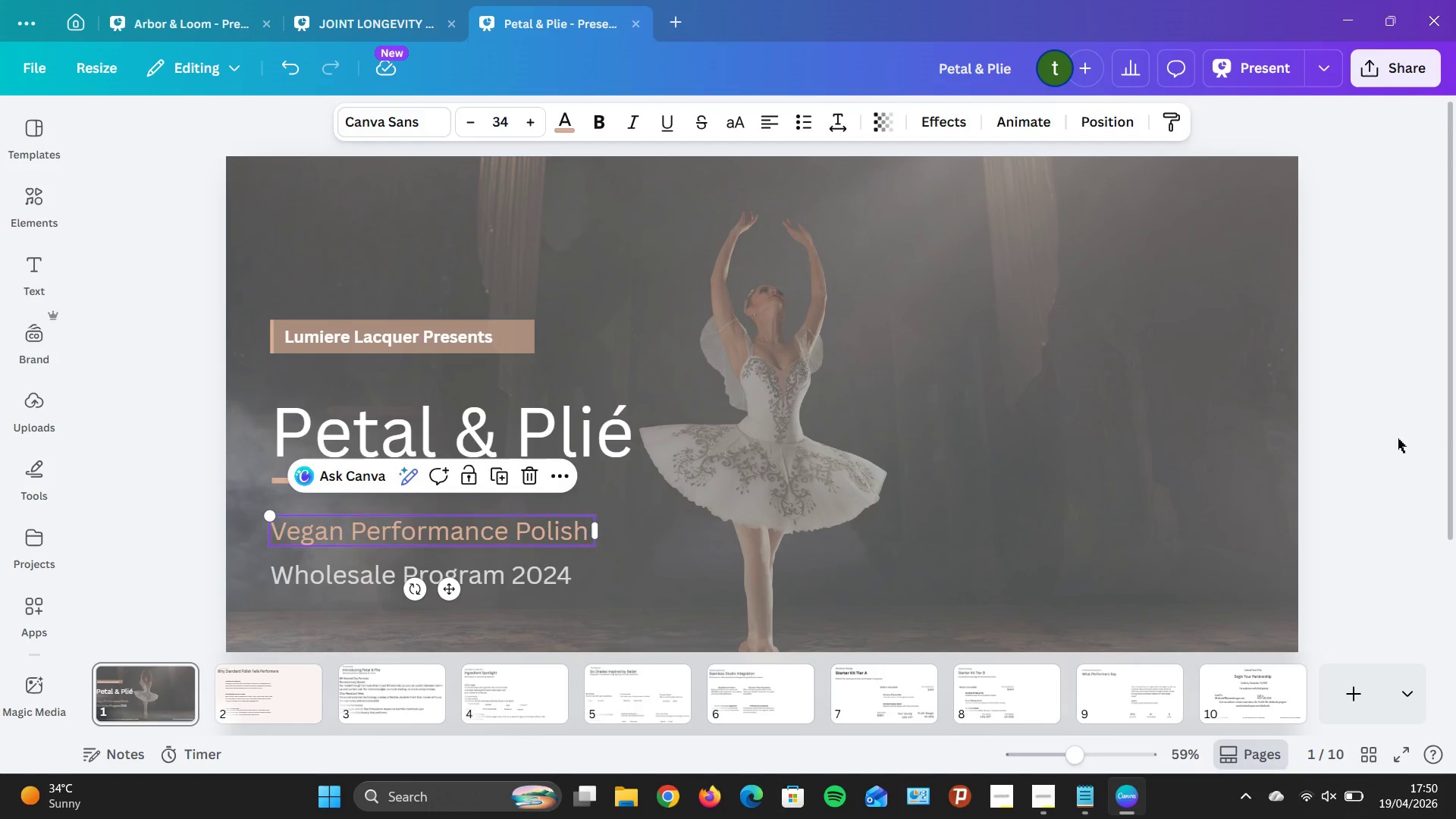 
left_click([1398, 438])
 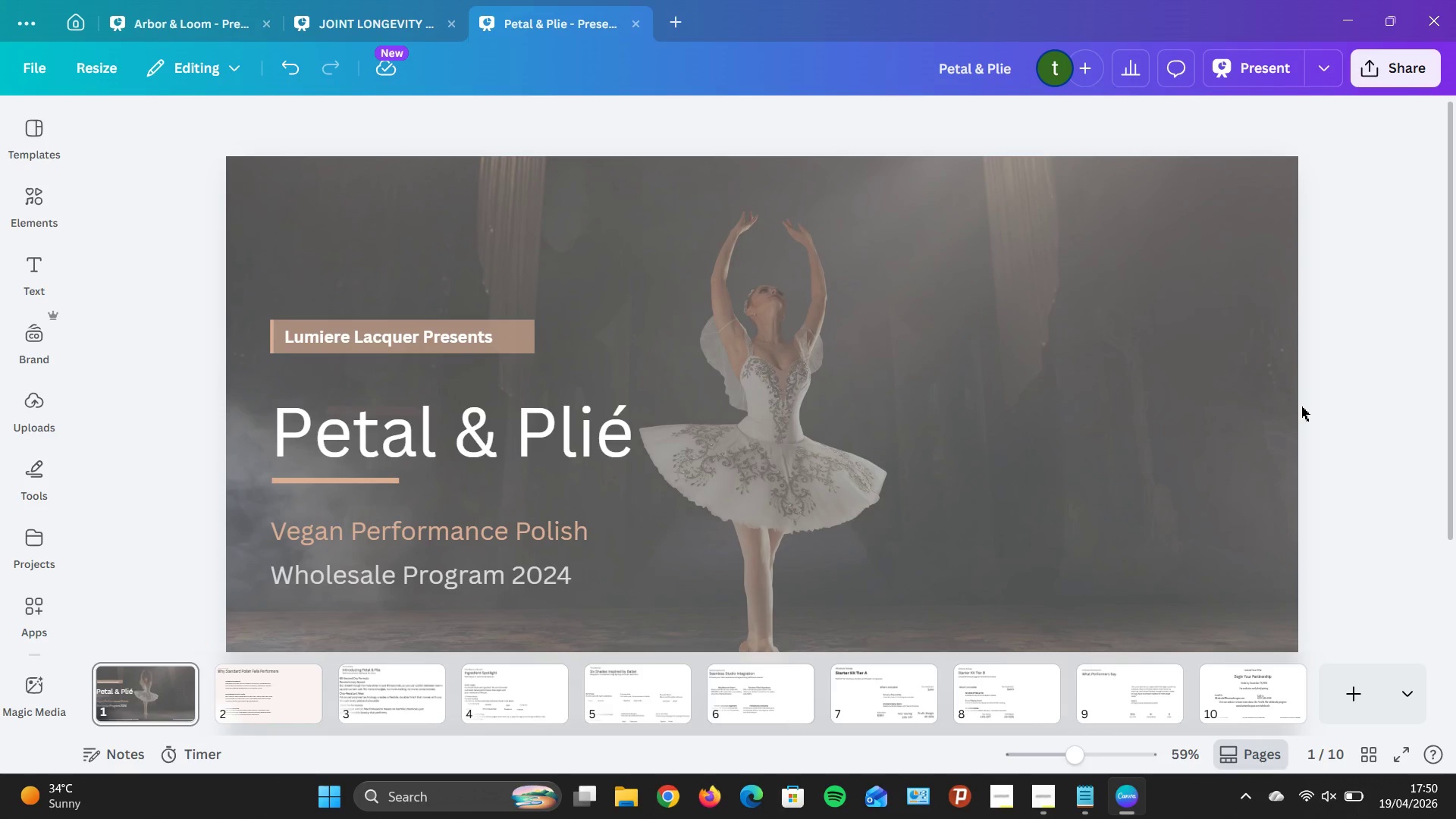 
wait(10.12)
 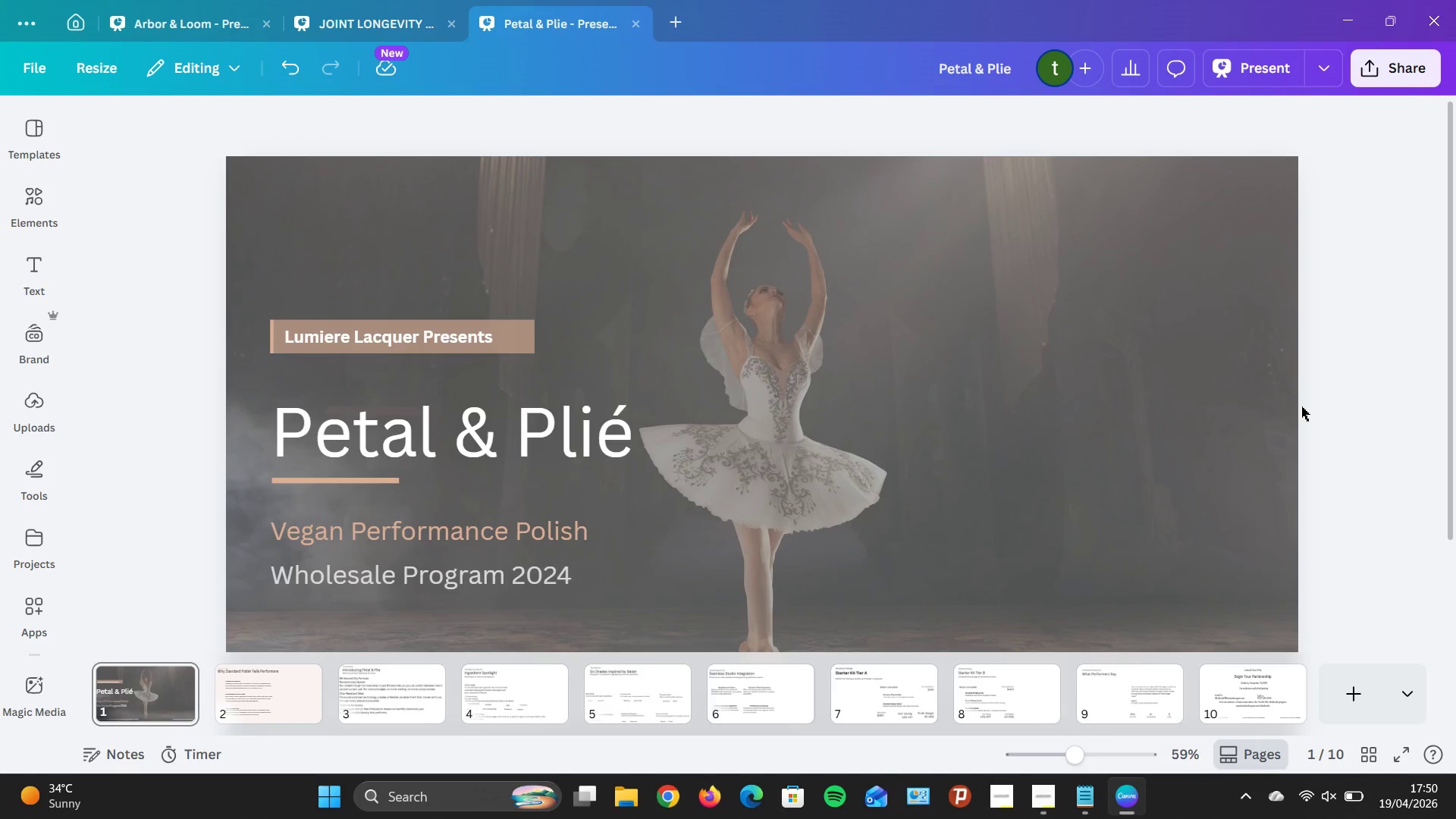 
left_click([1387, 416])
 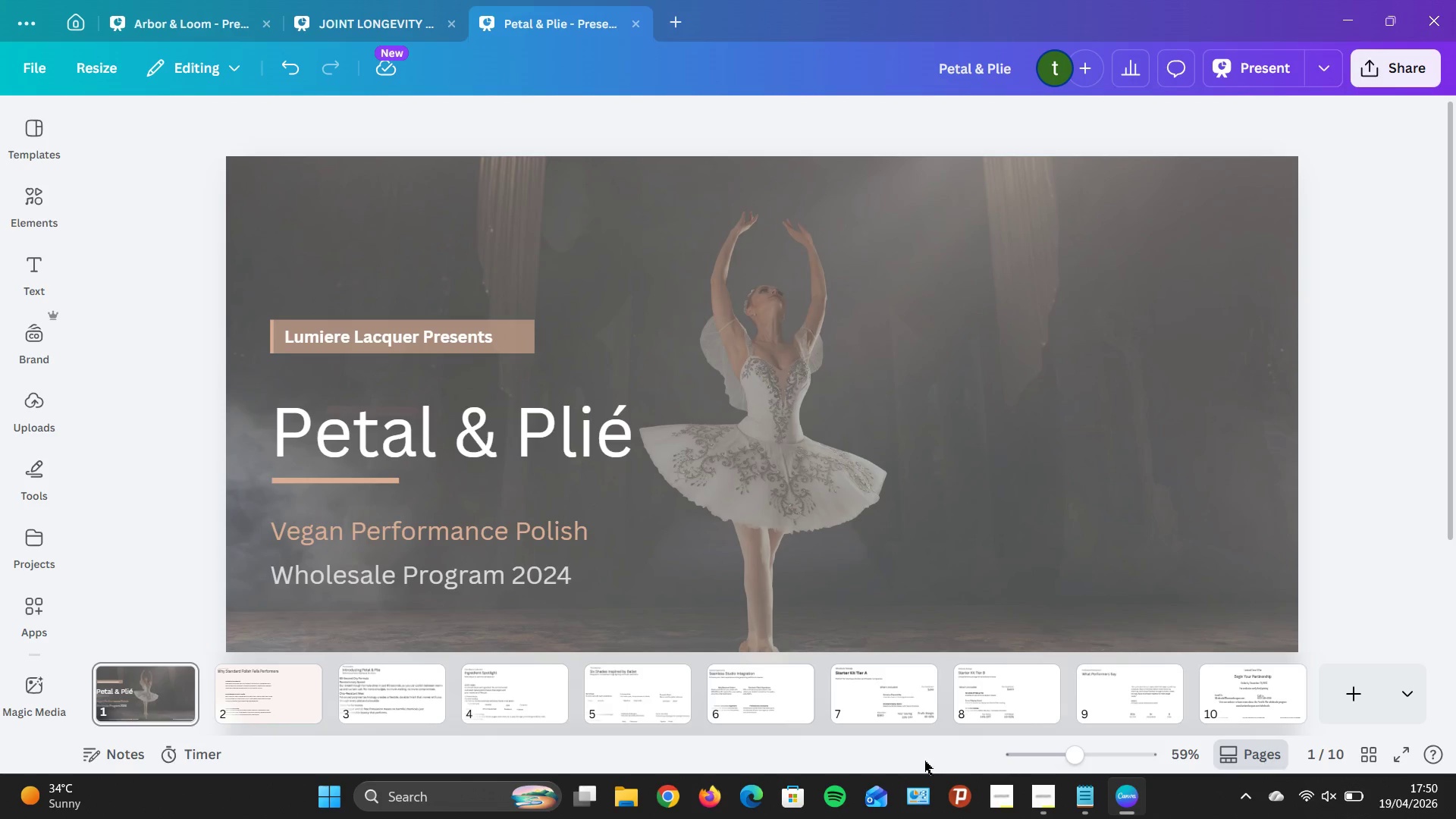 
wait(5.62)
 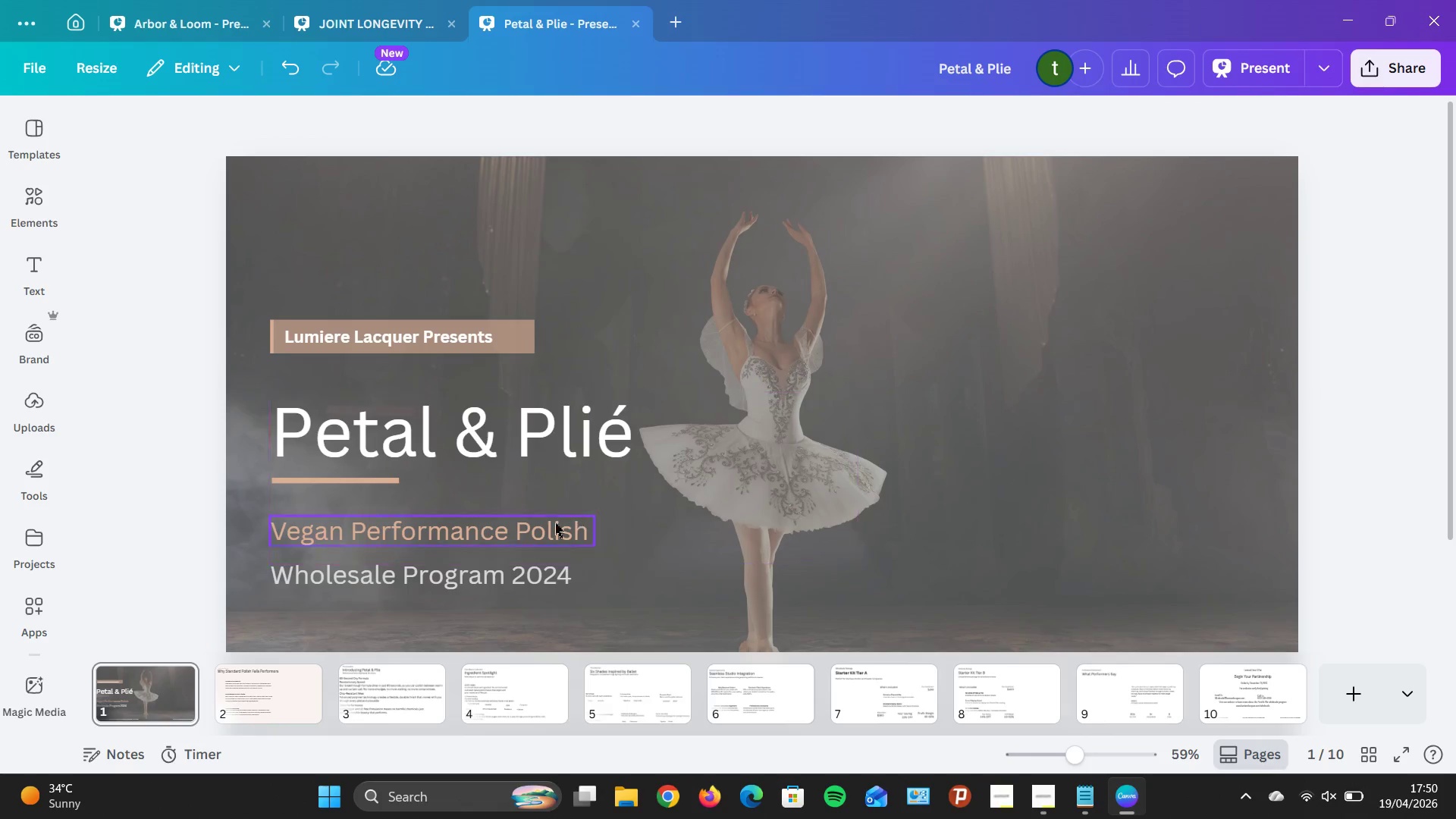 
left_click([136, 676])
 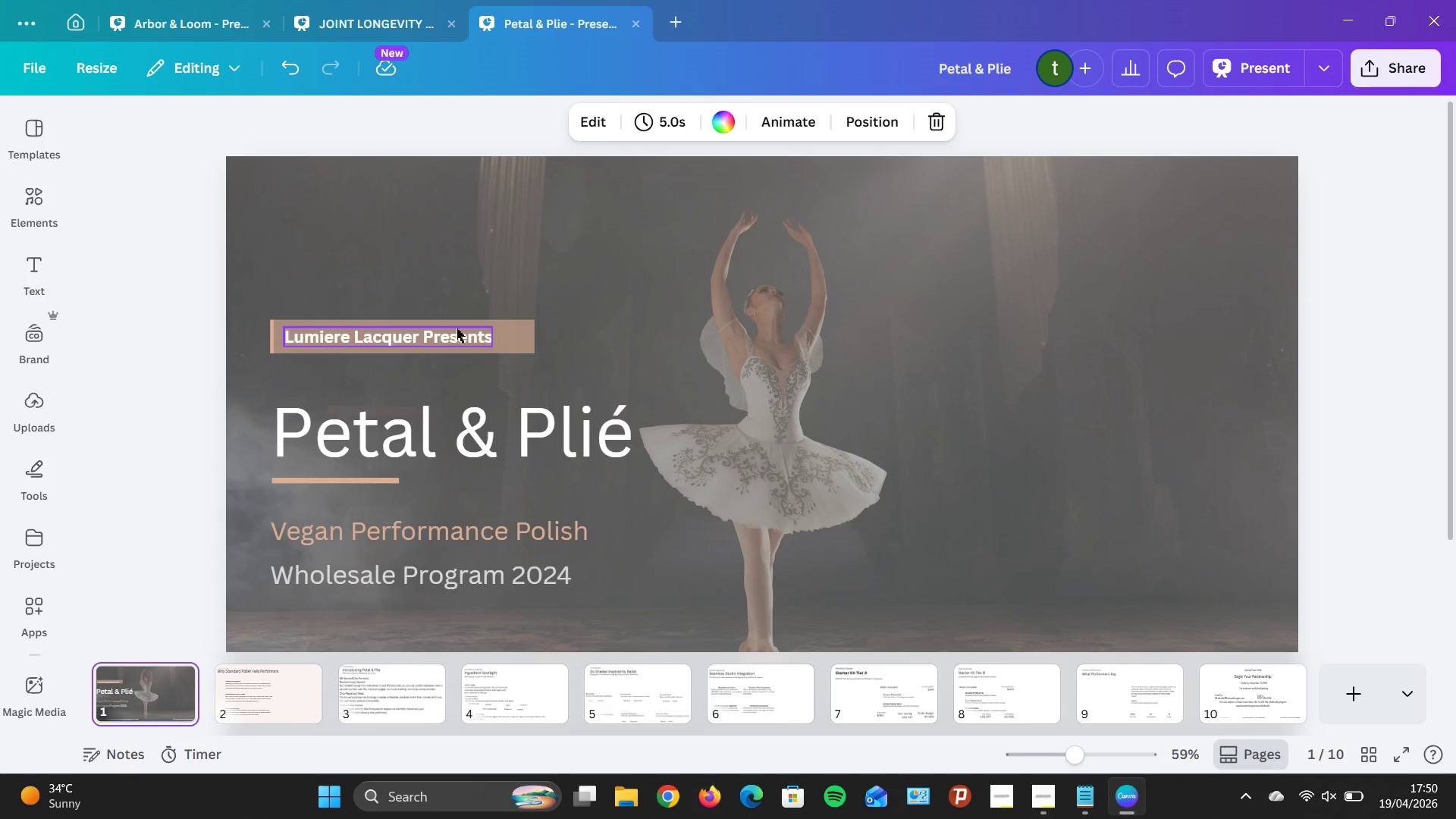 
left_click([475, 337])
 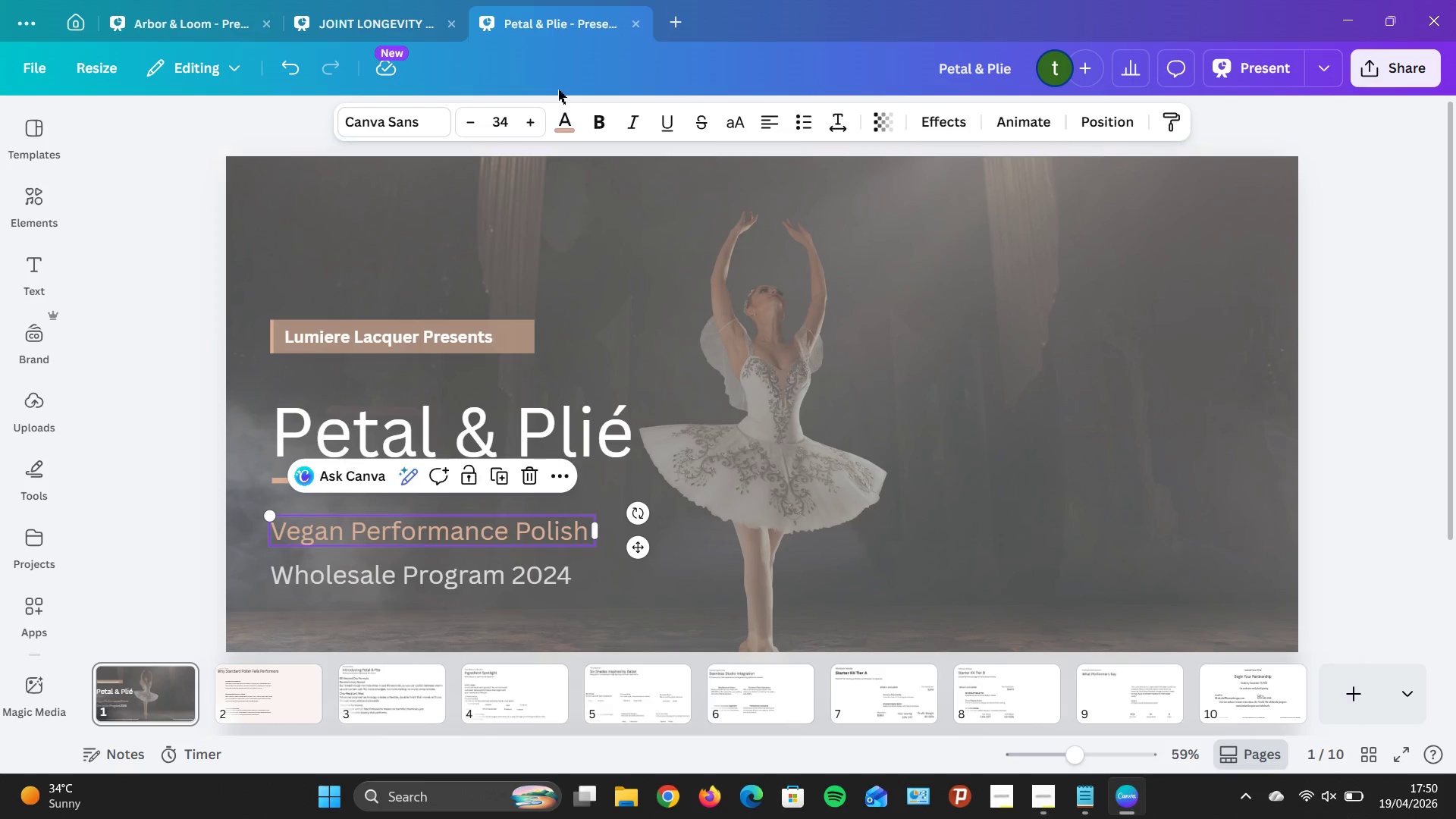 
left_click([561, 123])
 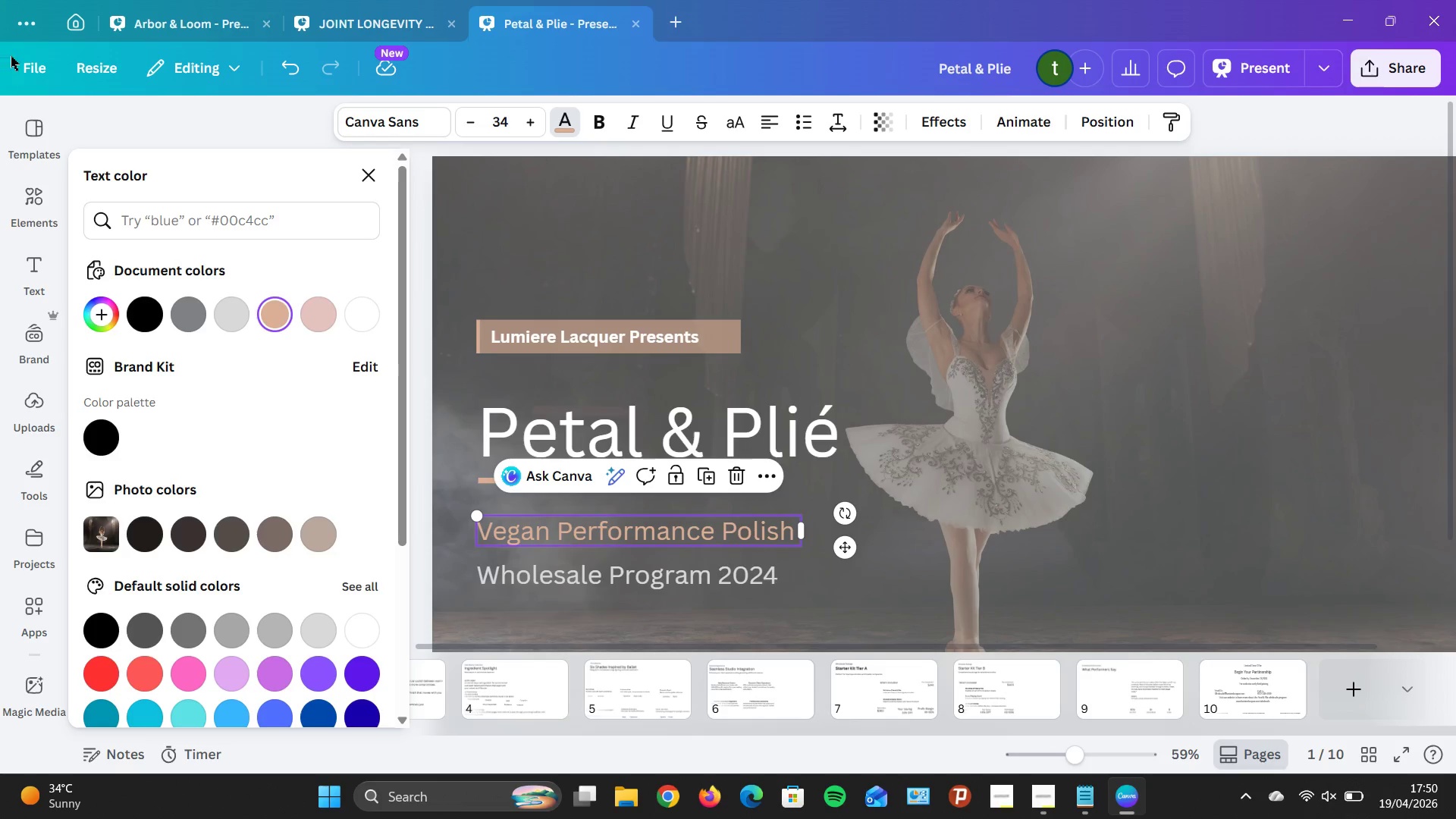 
wait(5.59)
 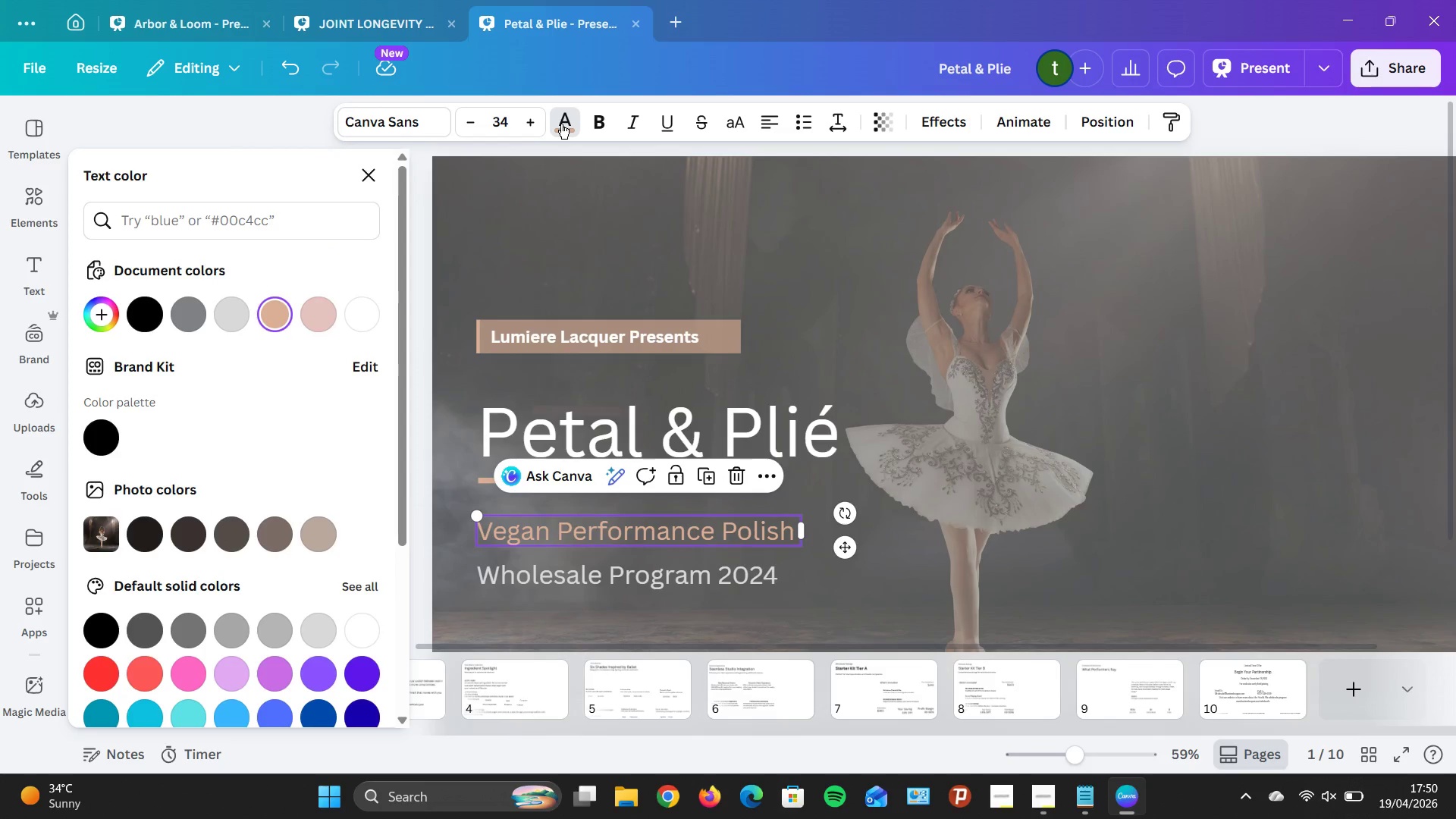 
type(B56F)
 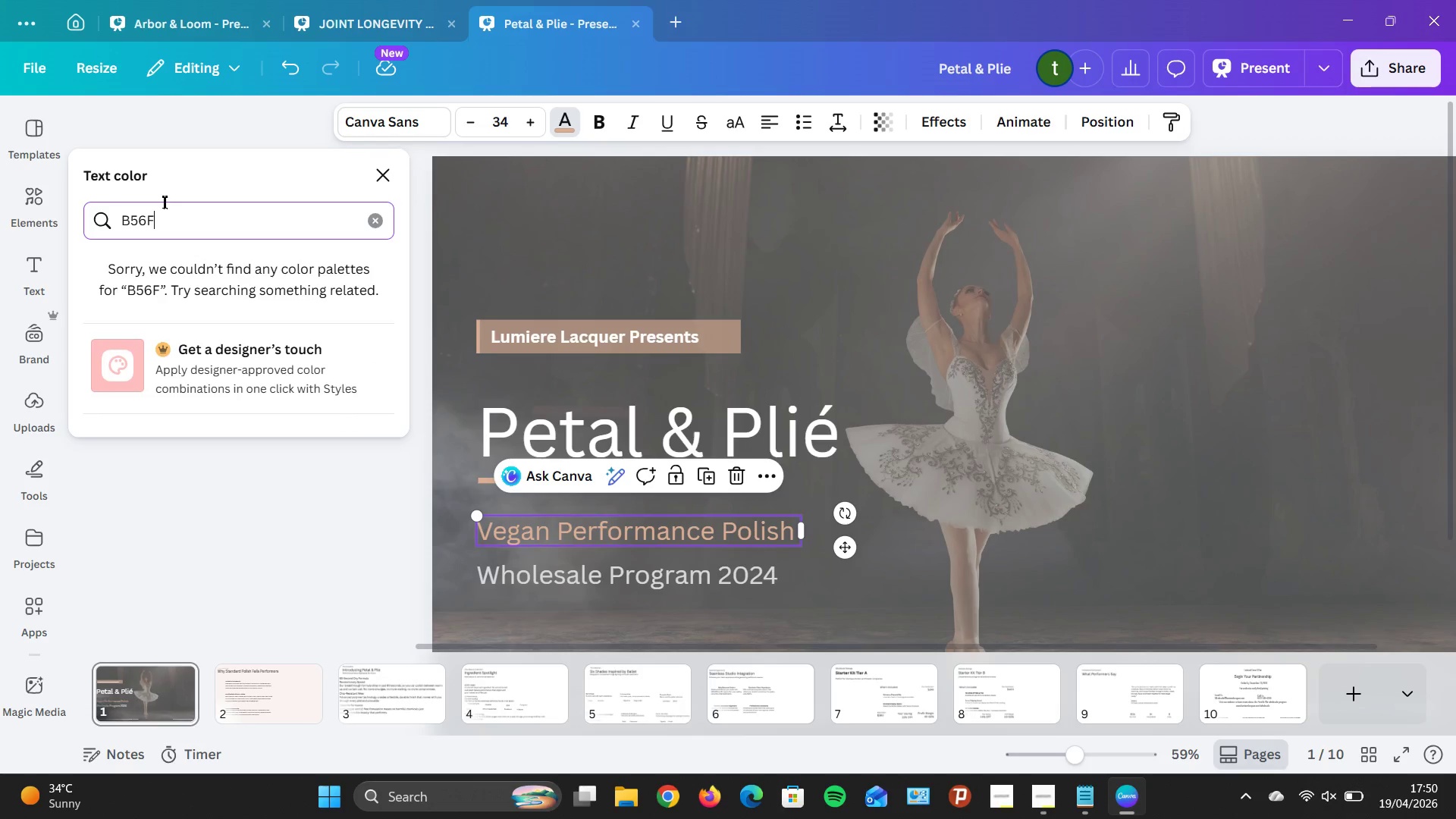 
type(76)
 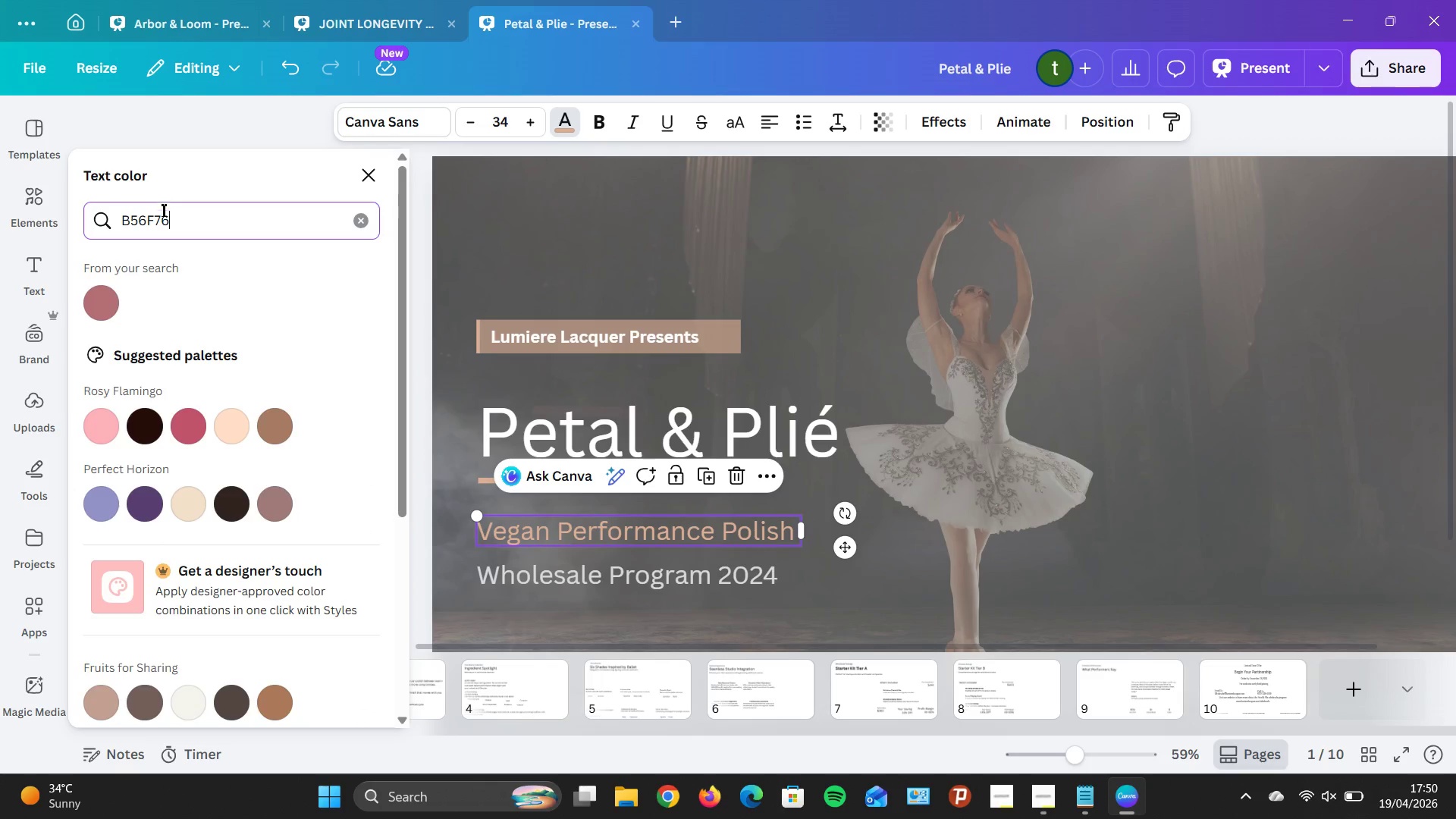 
left_click([99, 303])
 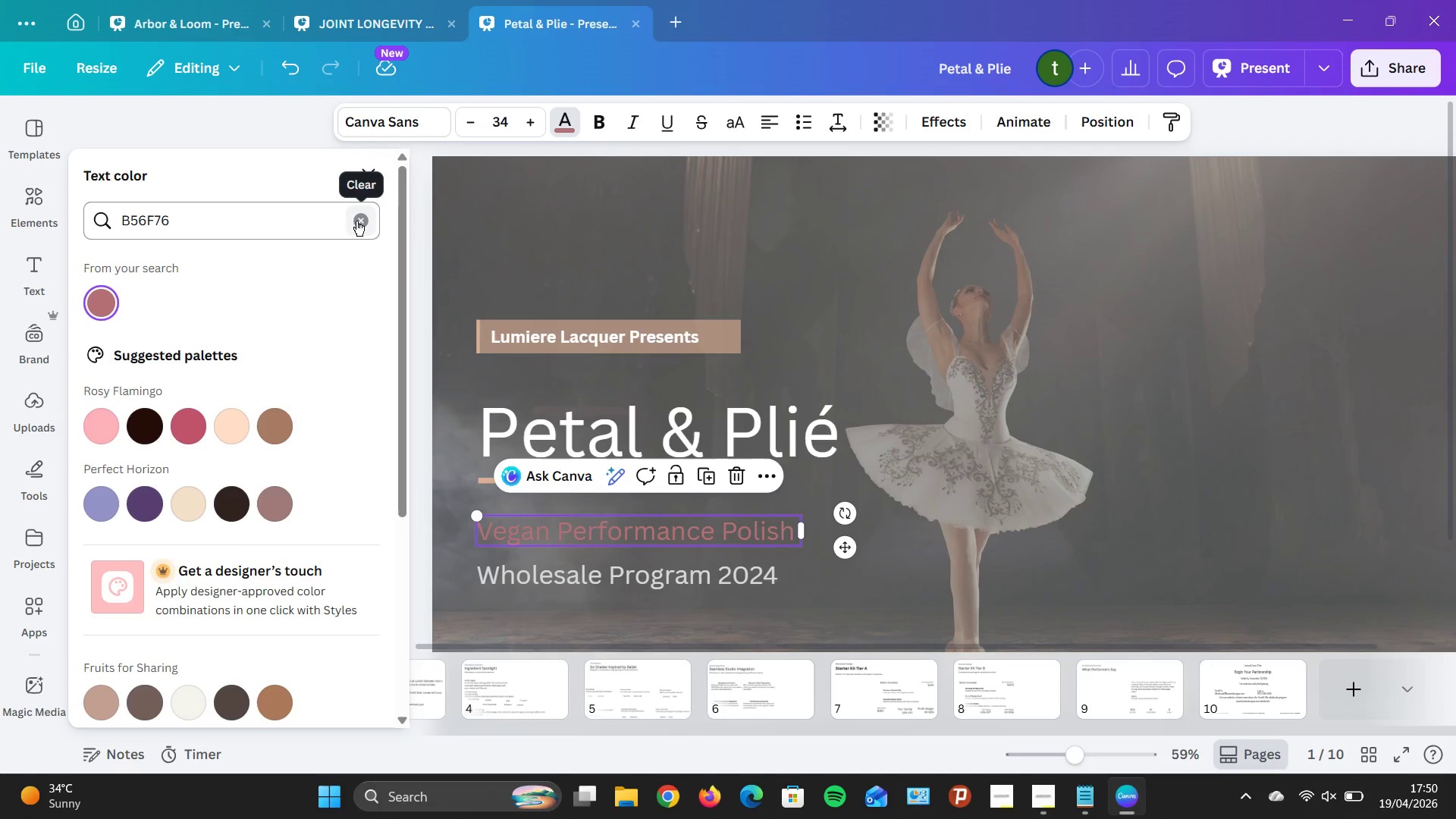 
wait(5.83)
 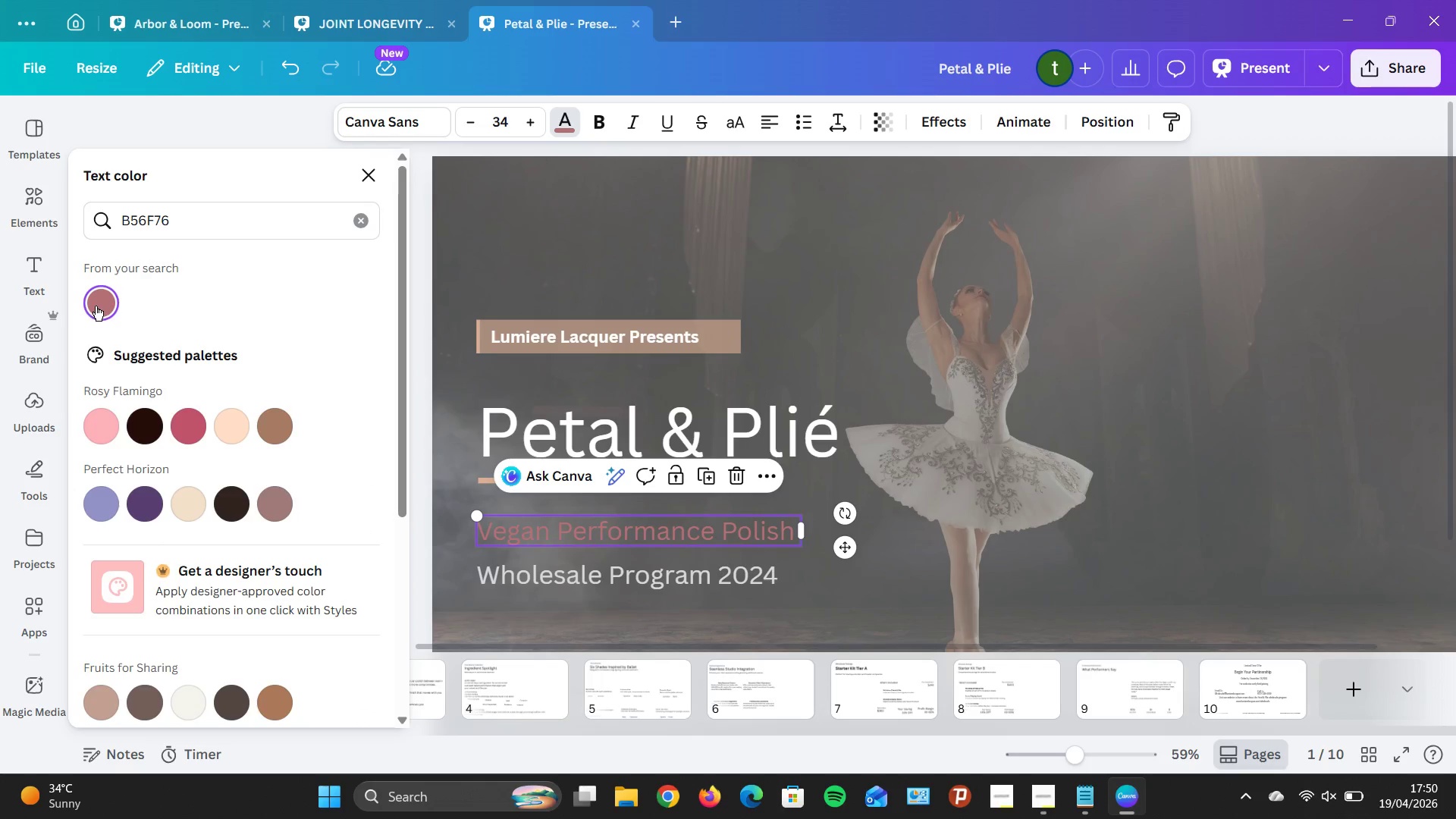 
hold_key(key=Backspace, duration=0.66)
 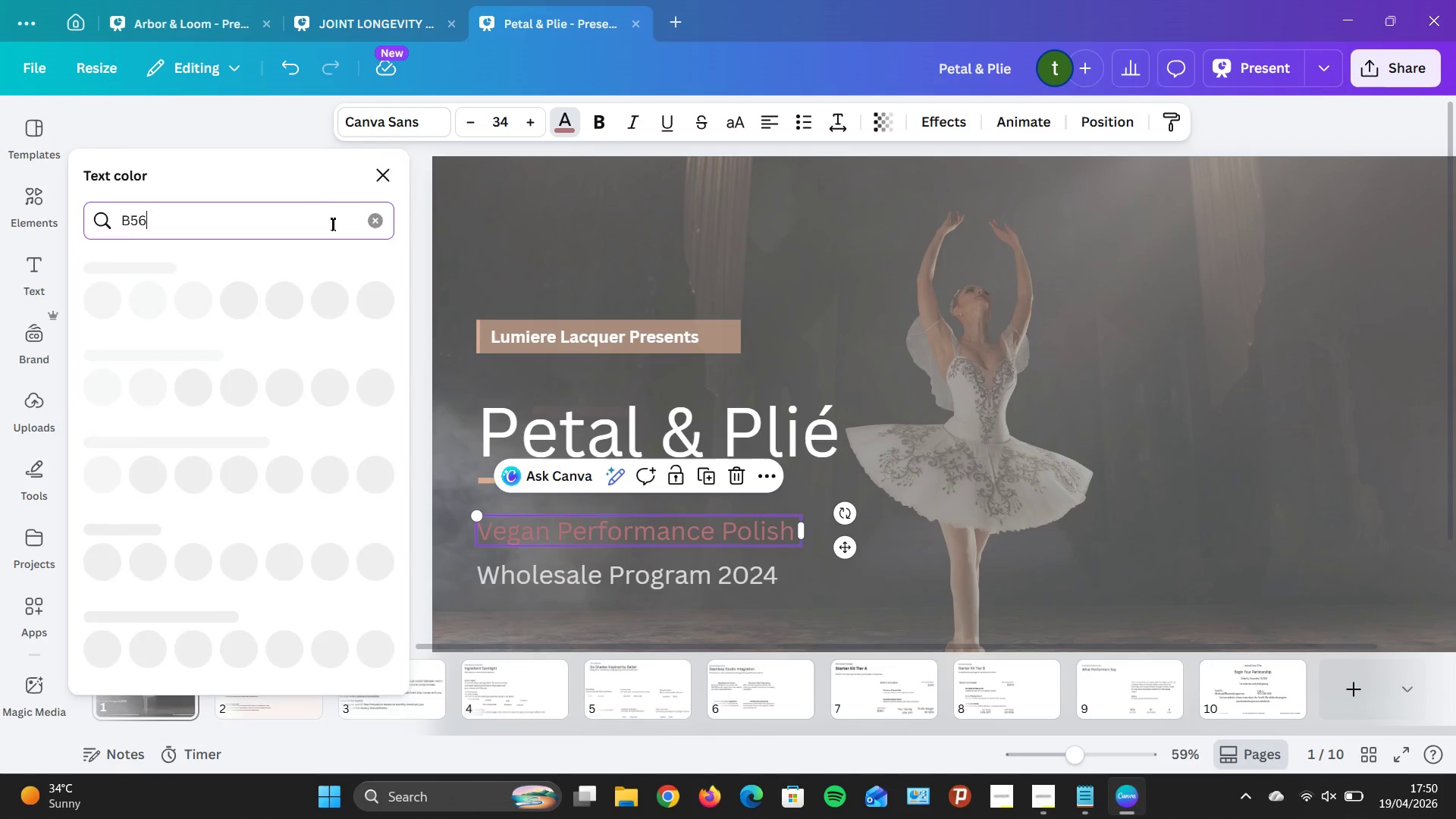 
key(Backspace)
key(Backspace)
key(Backspace)
type(C9A9A6)
 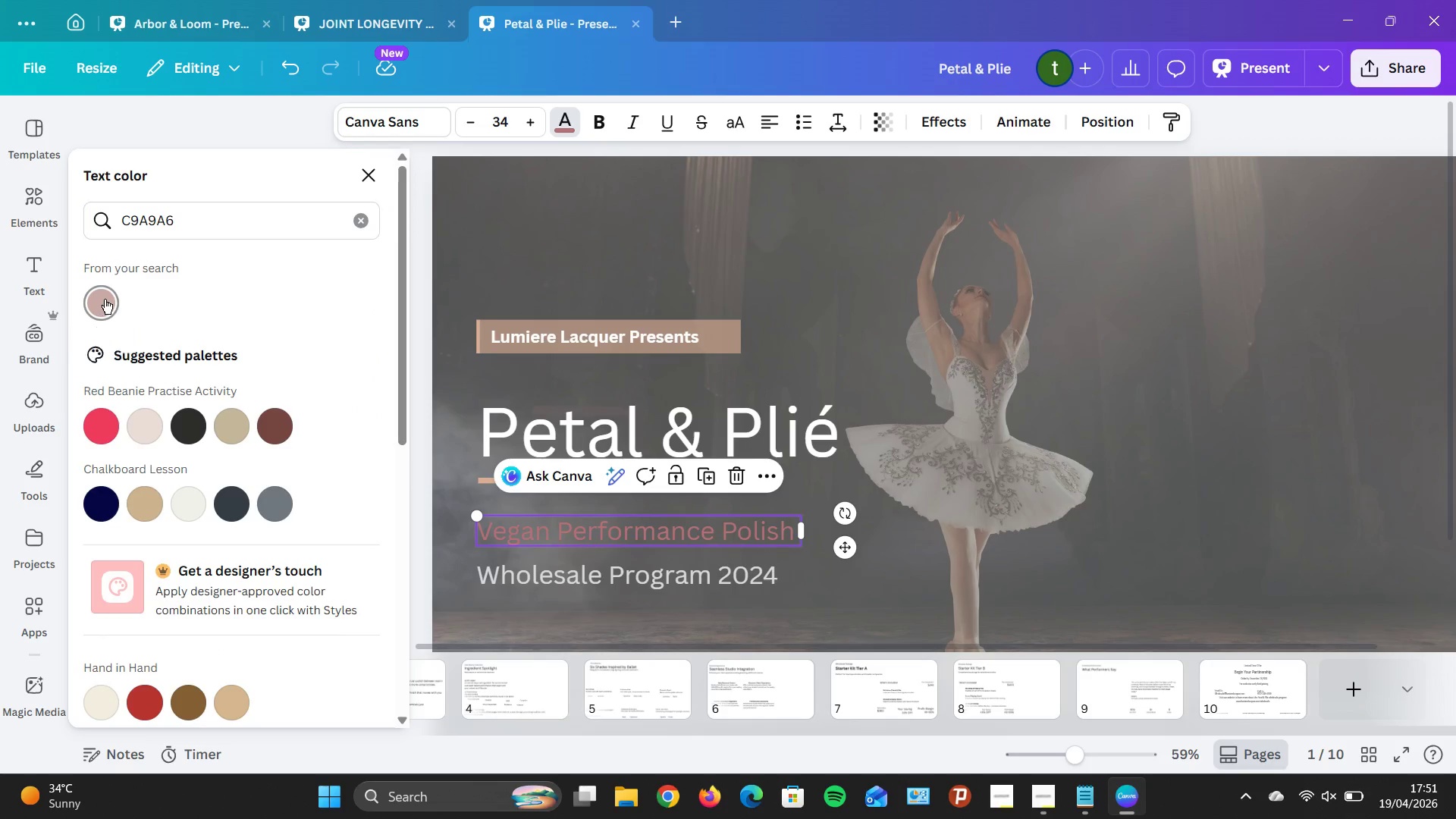 
left_click([1128, 542])
 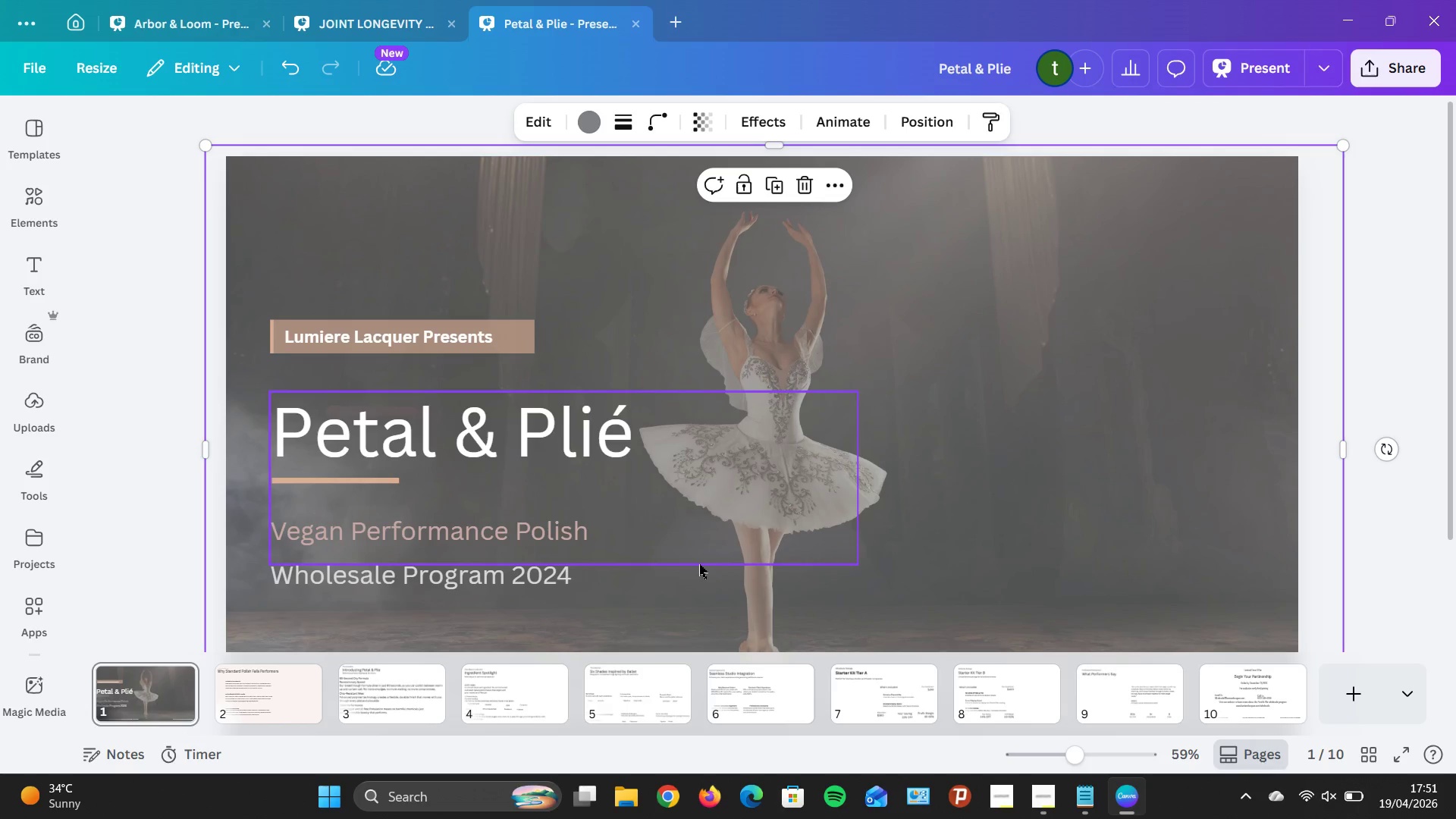 
wait(14.23)
 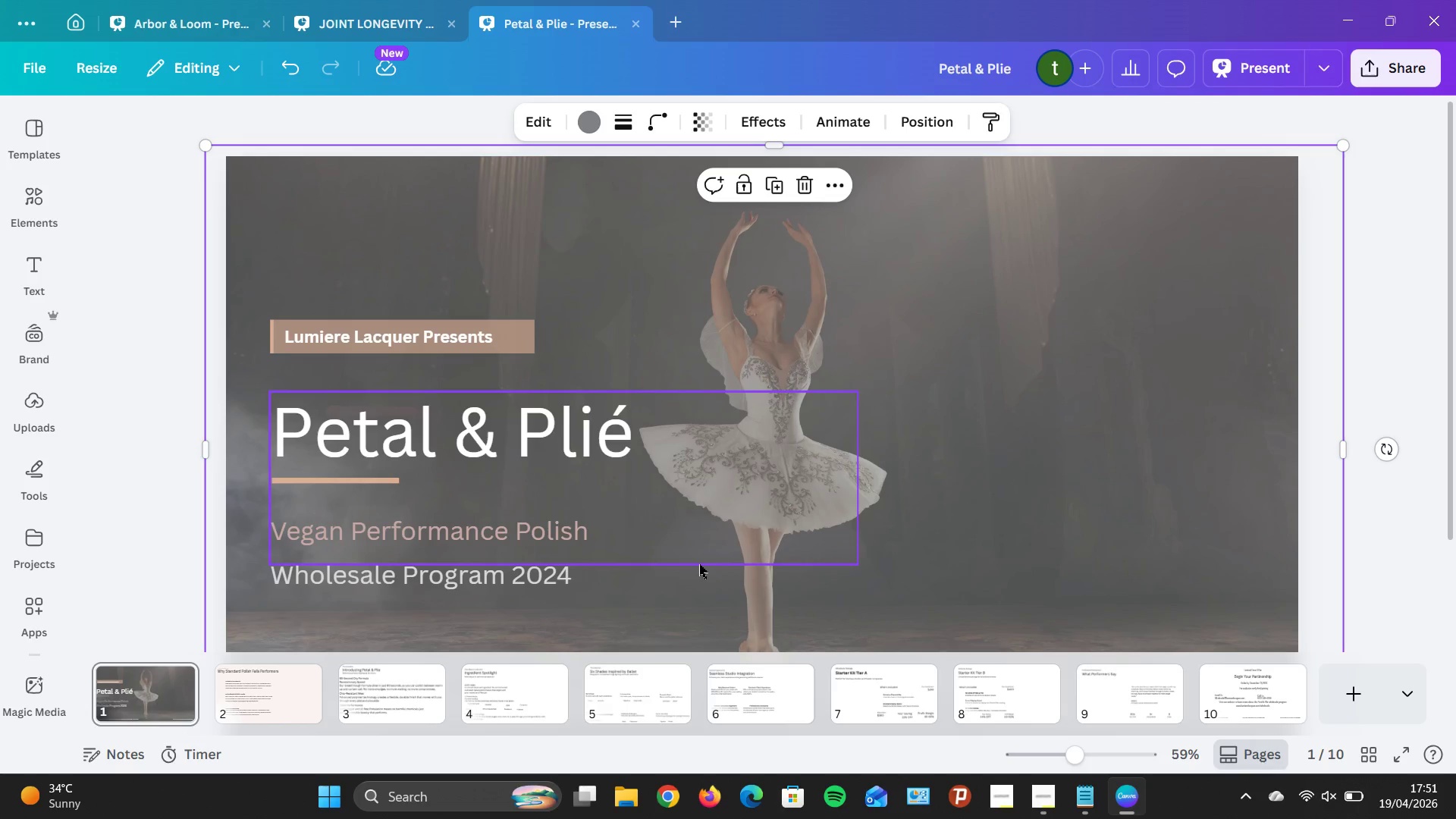 
left_click([473, 538])
 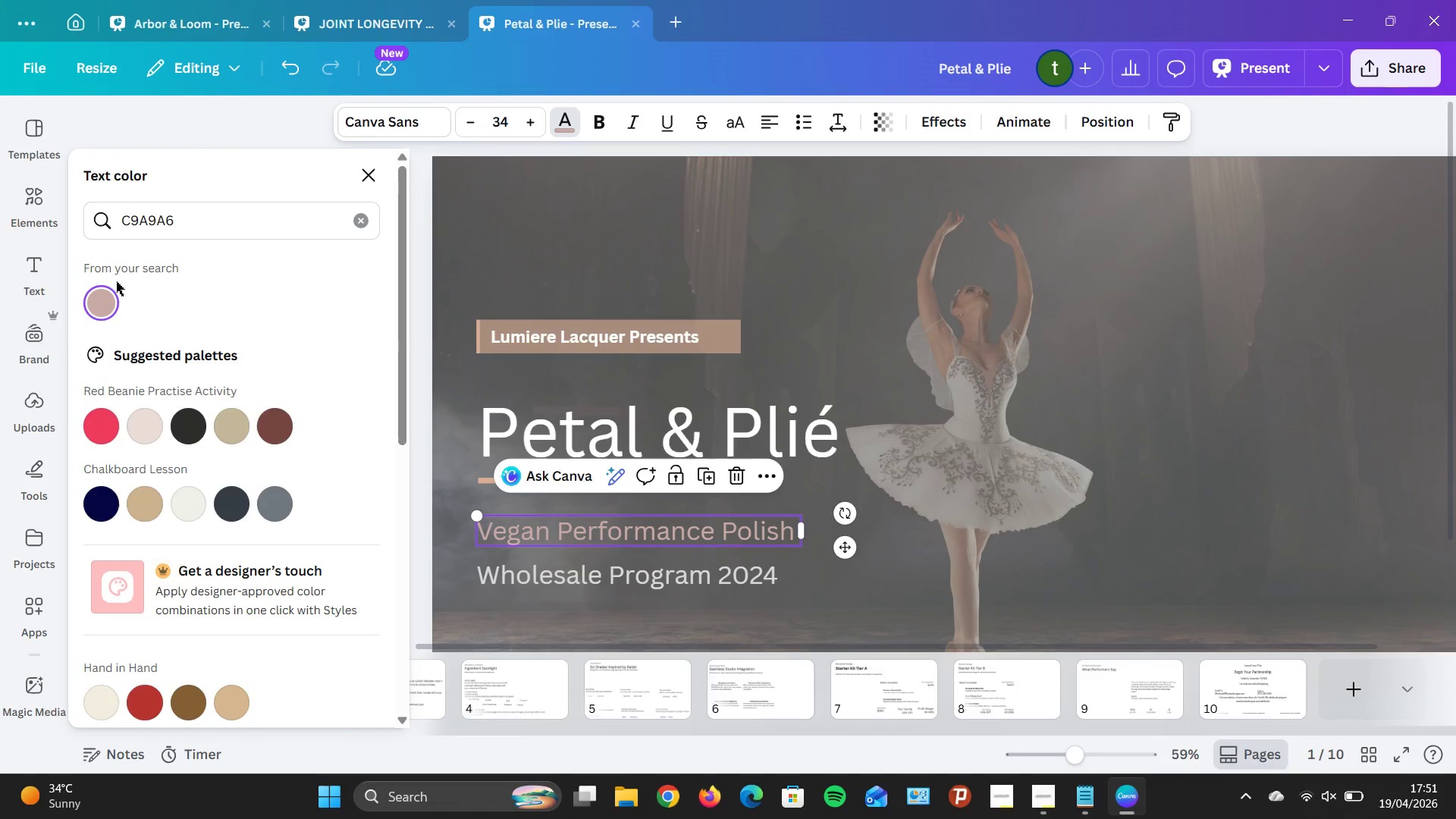 
left_click([366, 171])
 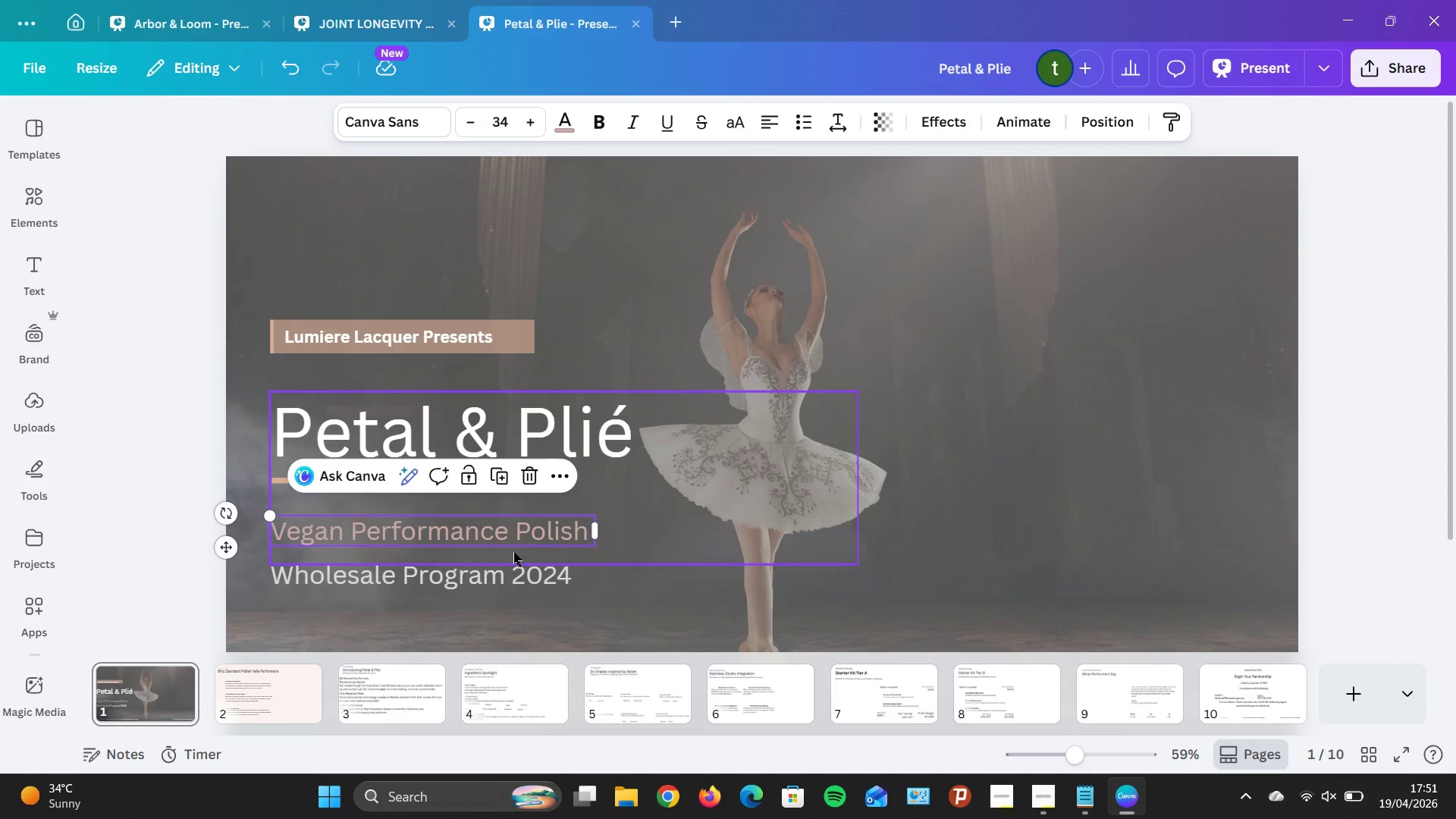 
left_click([510, 535])
 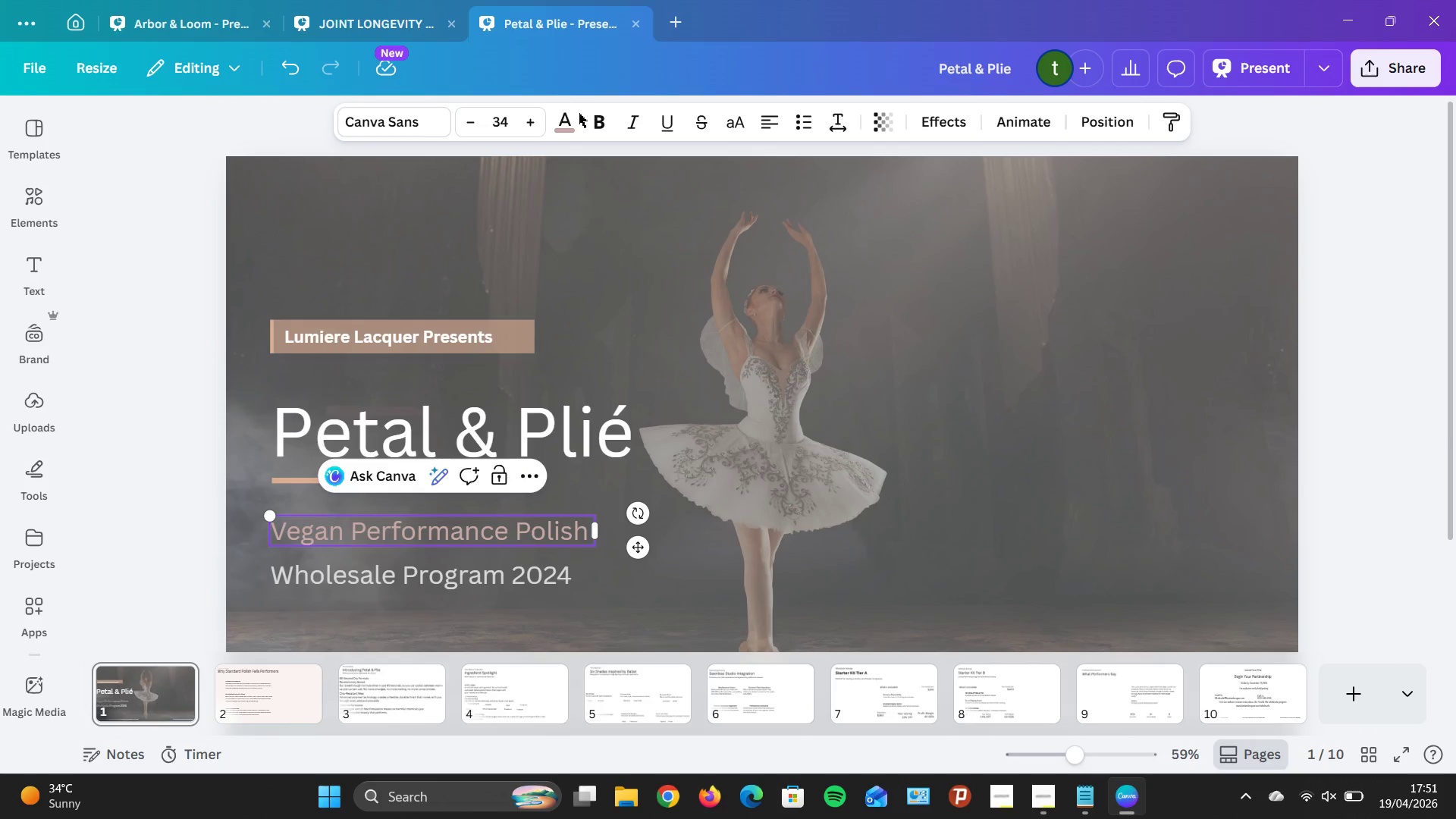 
left_click([569, 115])
 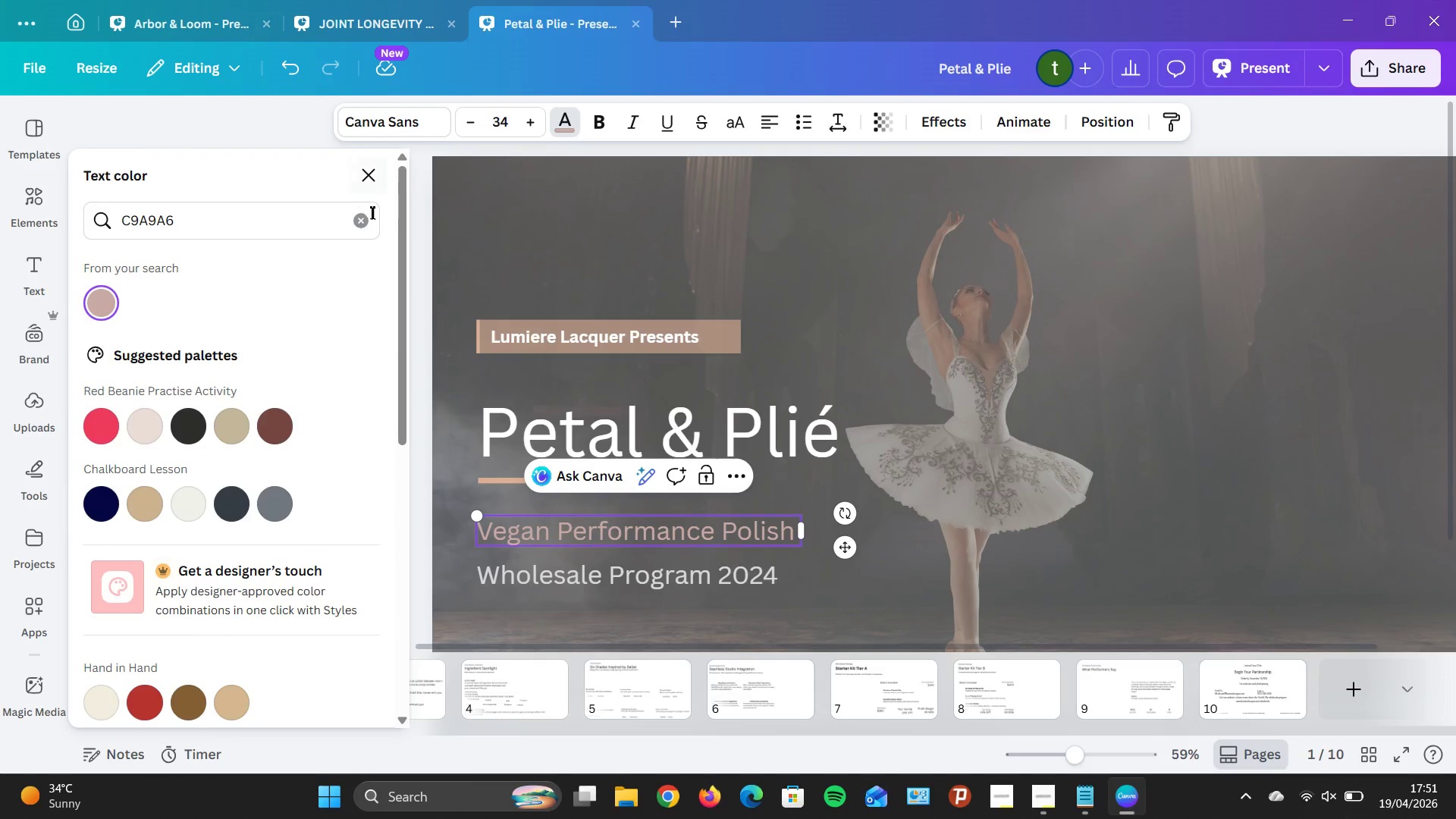 
left_click([369, 224])
 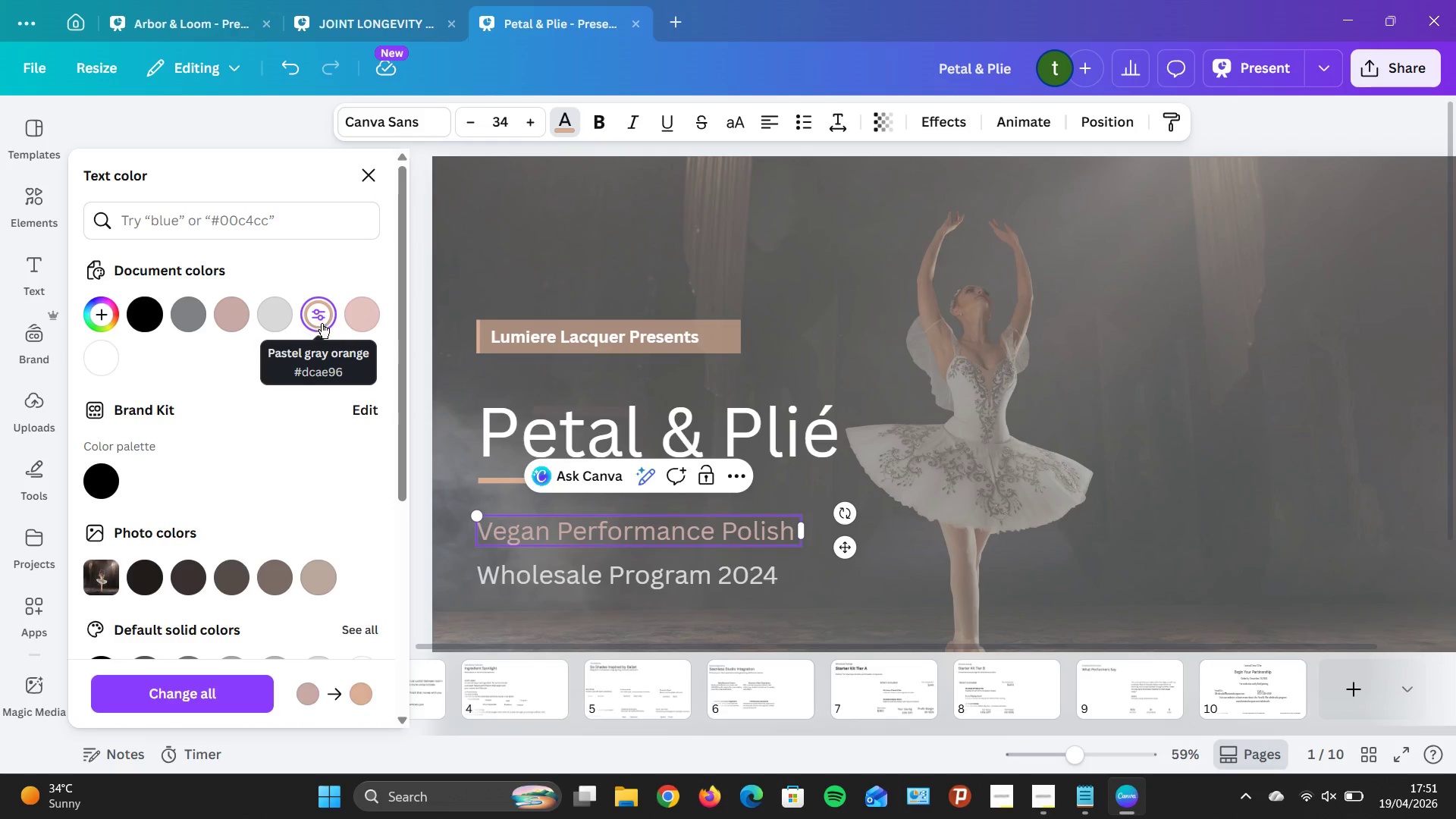 
wait(8.88)
 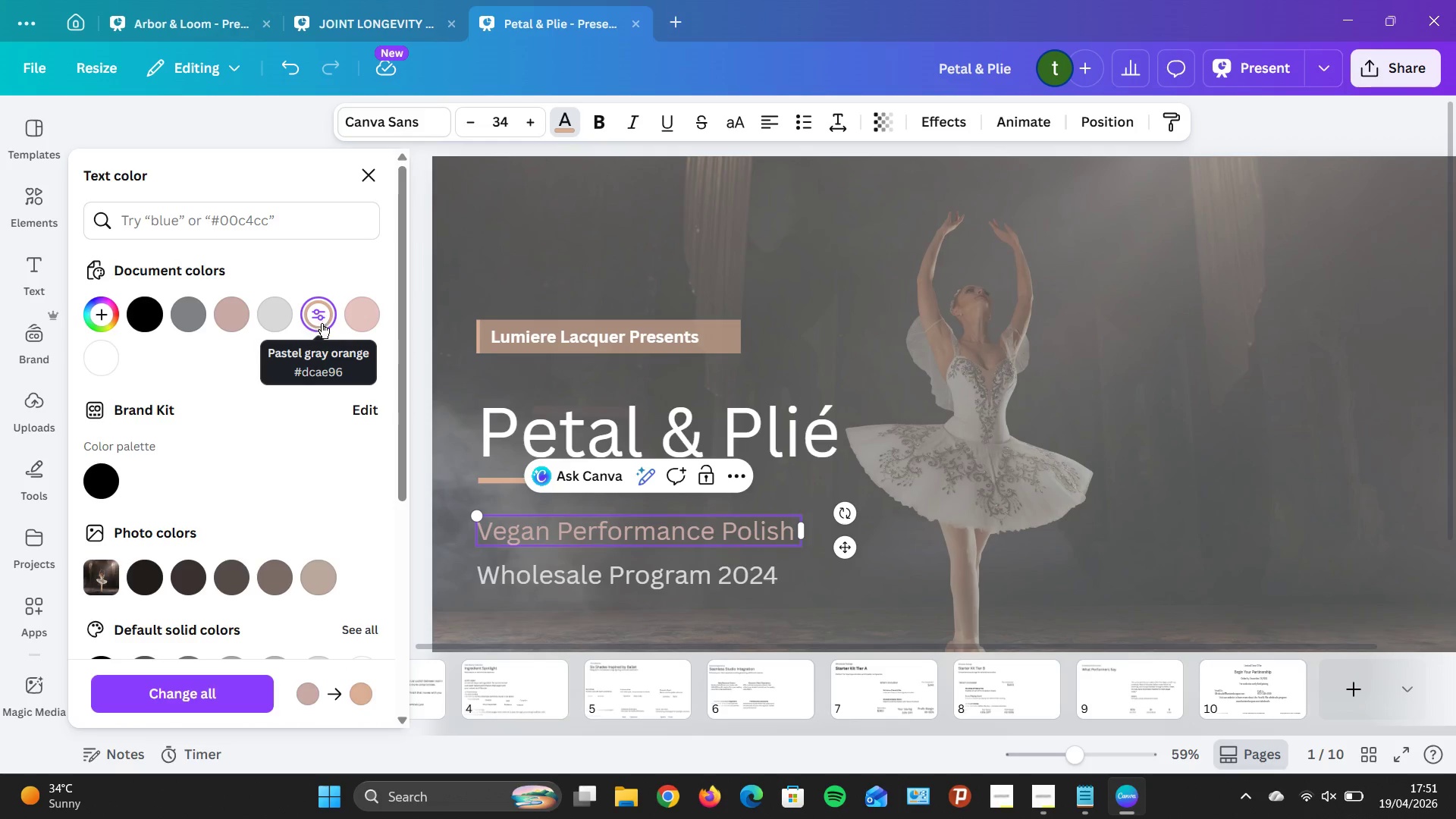 
left_click([322, 311])
 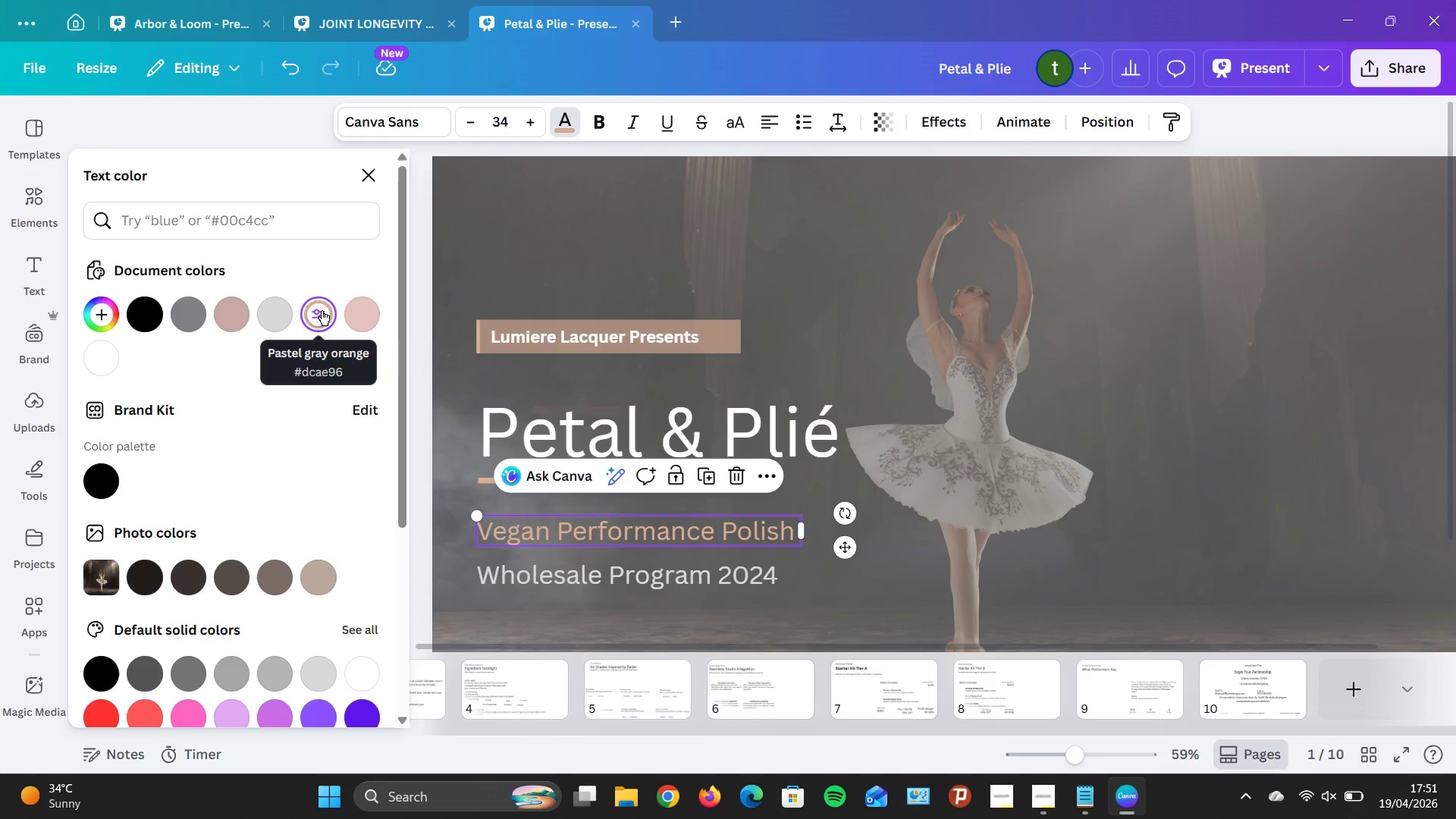 
left_click([322, 310])
 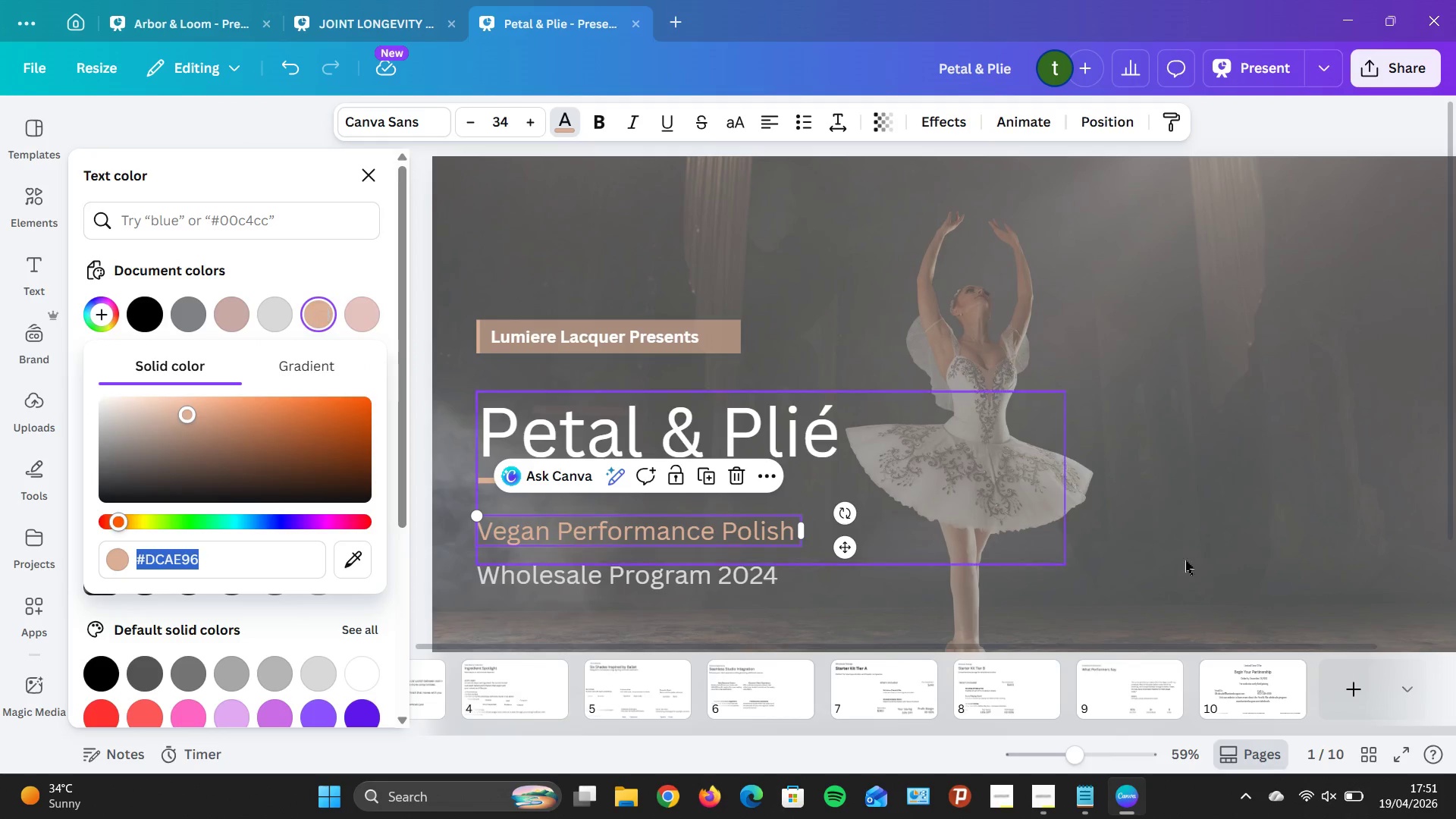 
left_click([1208, 560])
 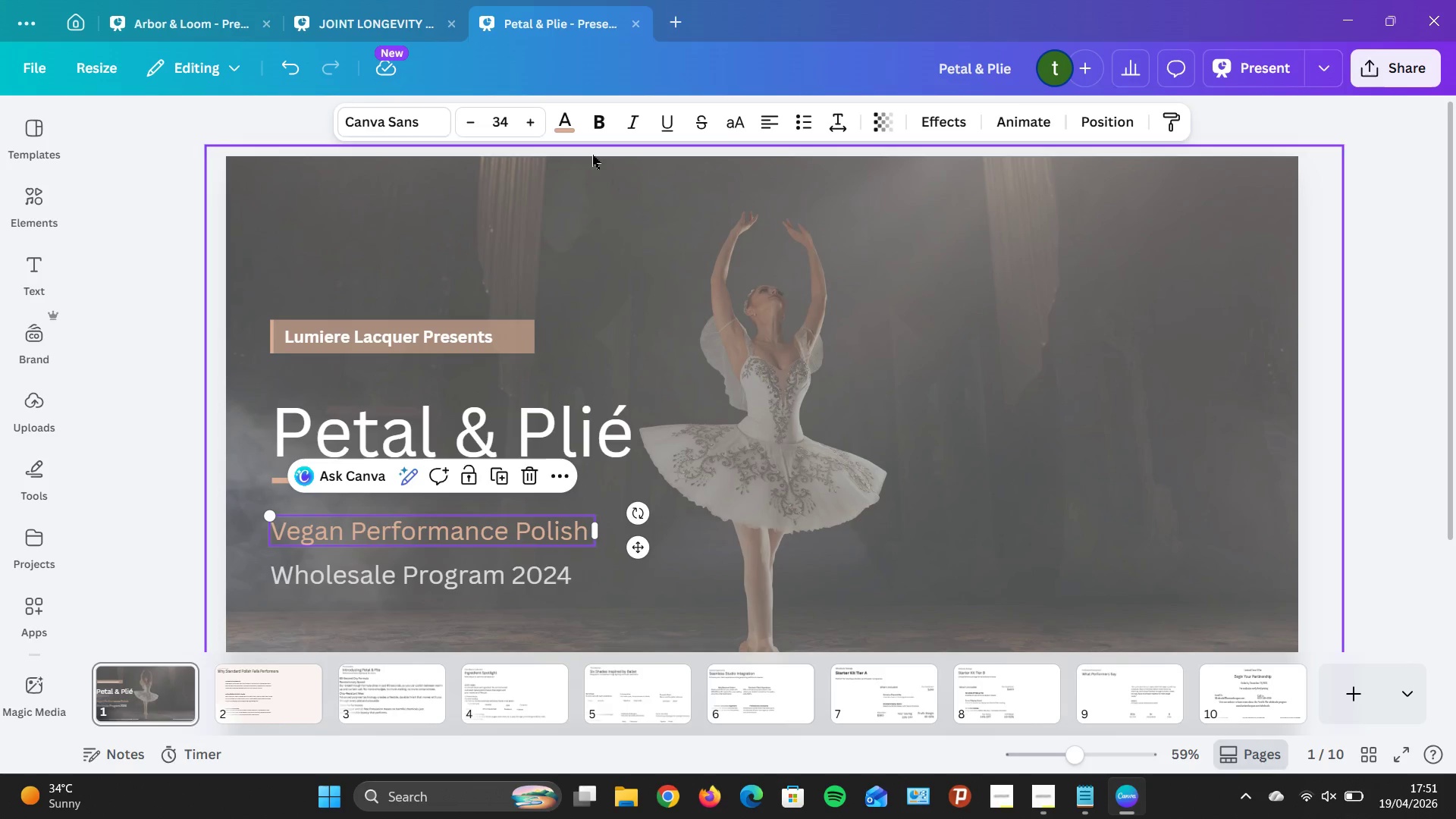 
wait(9.0)
 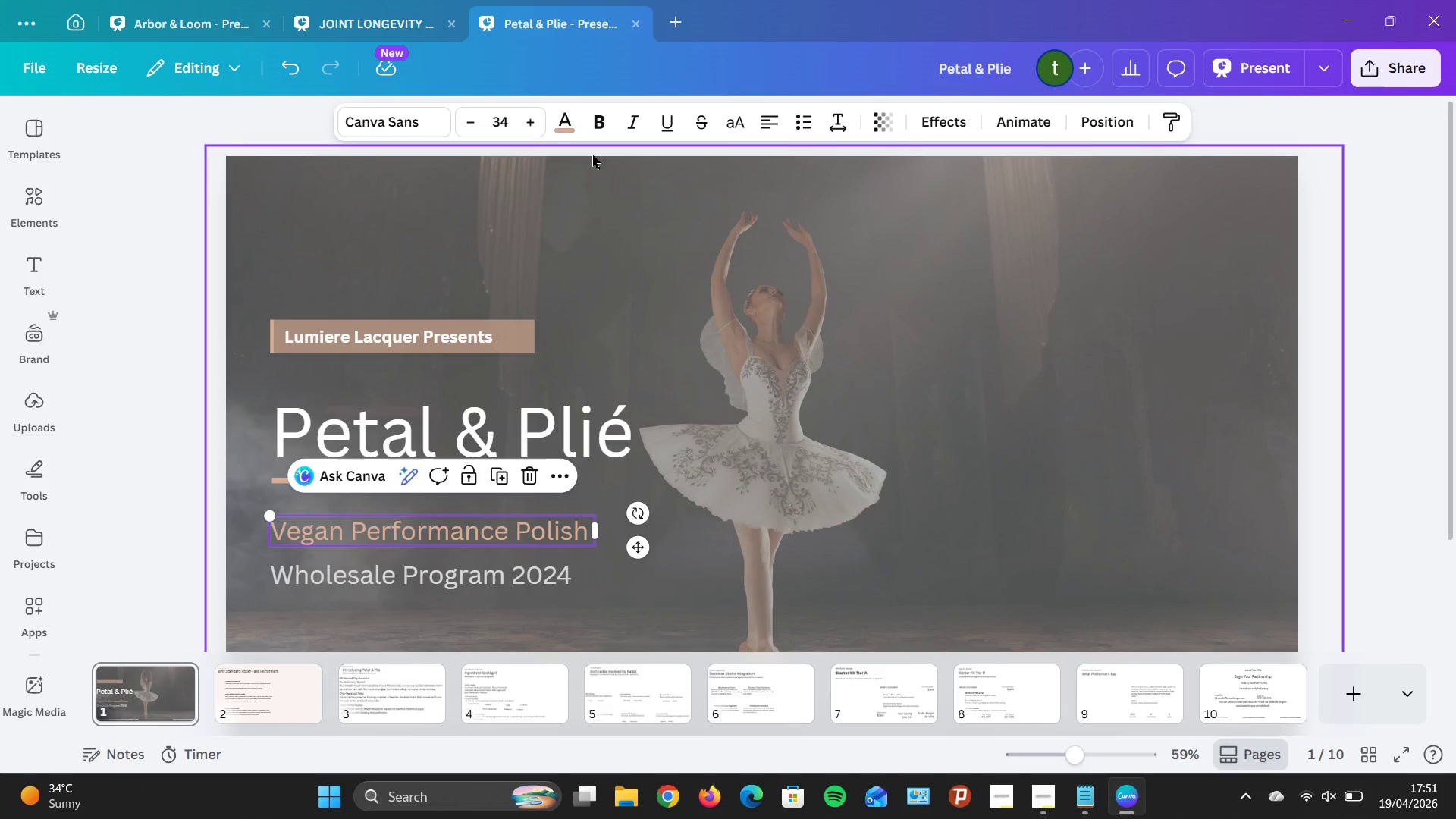 
scroll: coordinate [865, 290], scroll_direction: none, amount: 0.0
 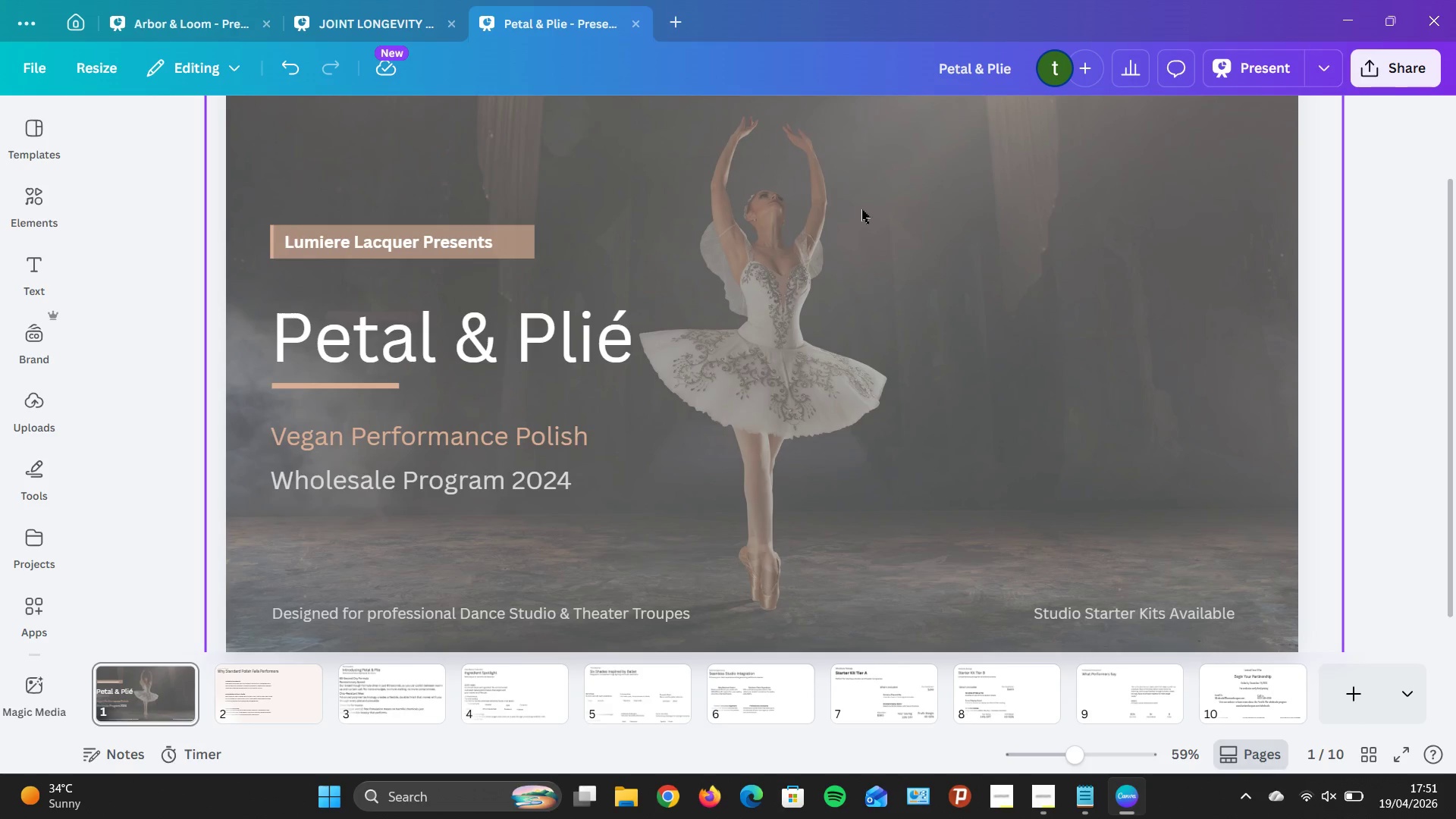 
wait(8.87)
 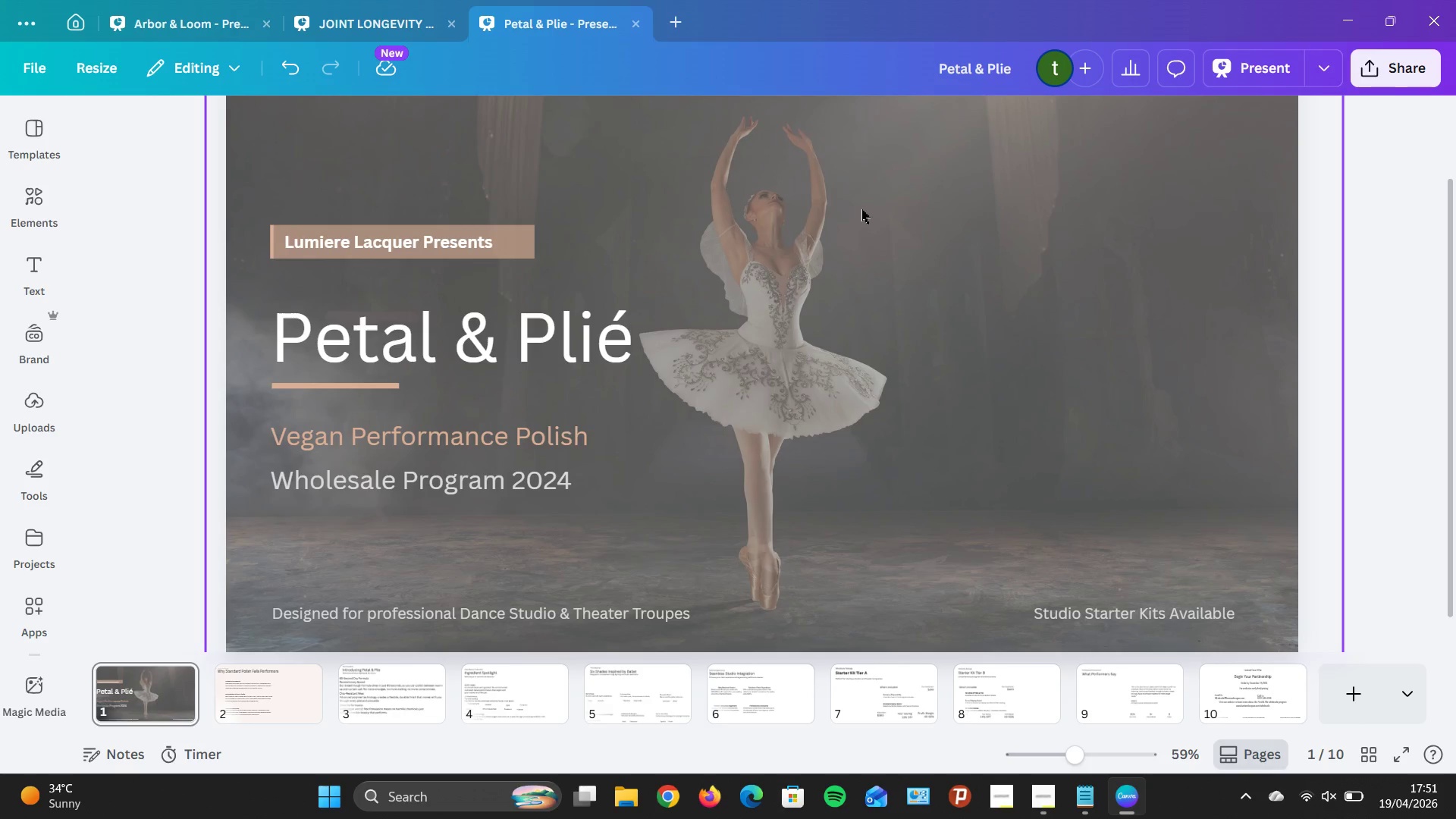 
left_click([510, 249])
 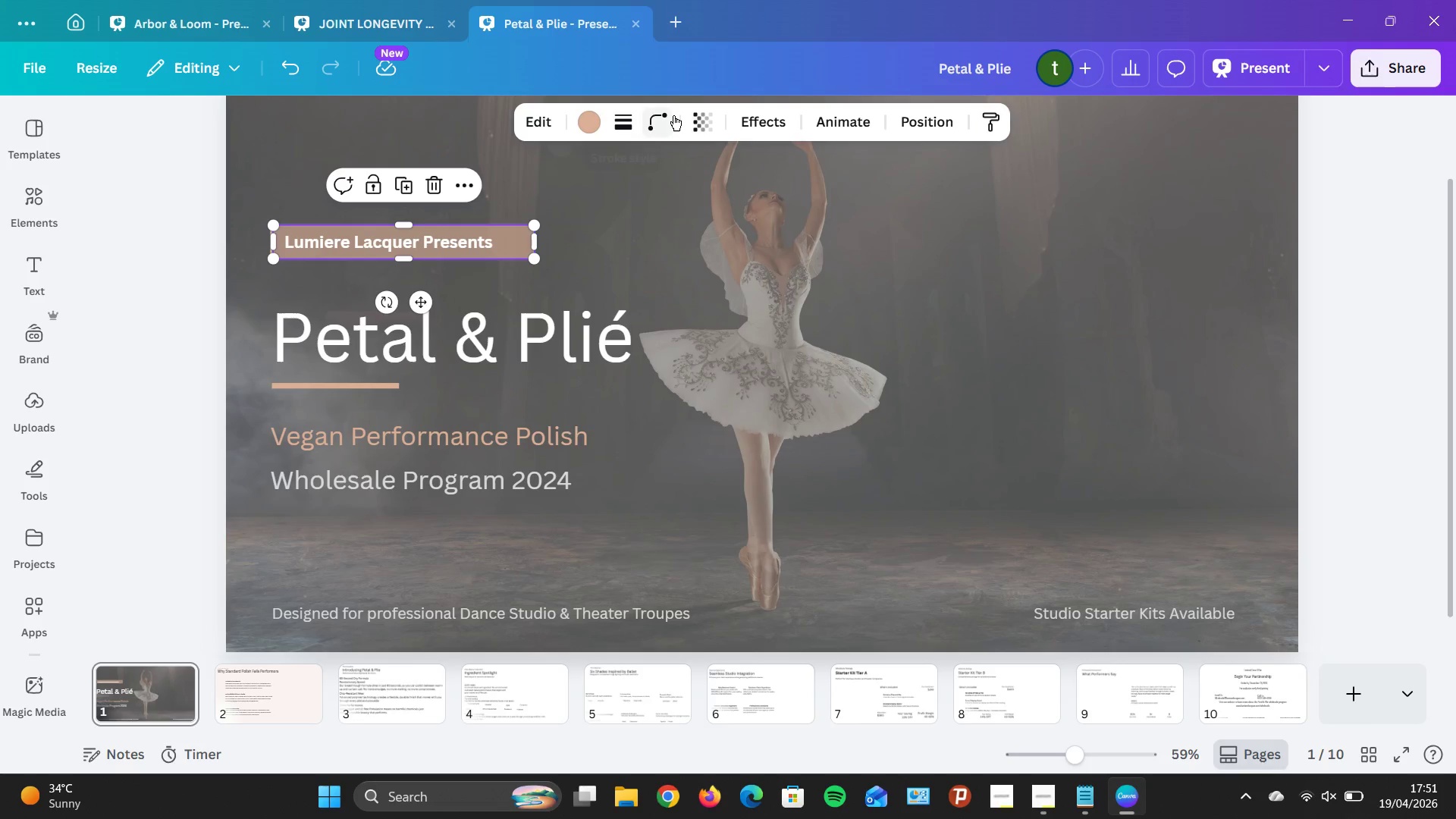 
left_click([695, 115])
 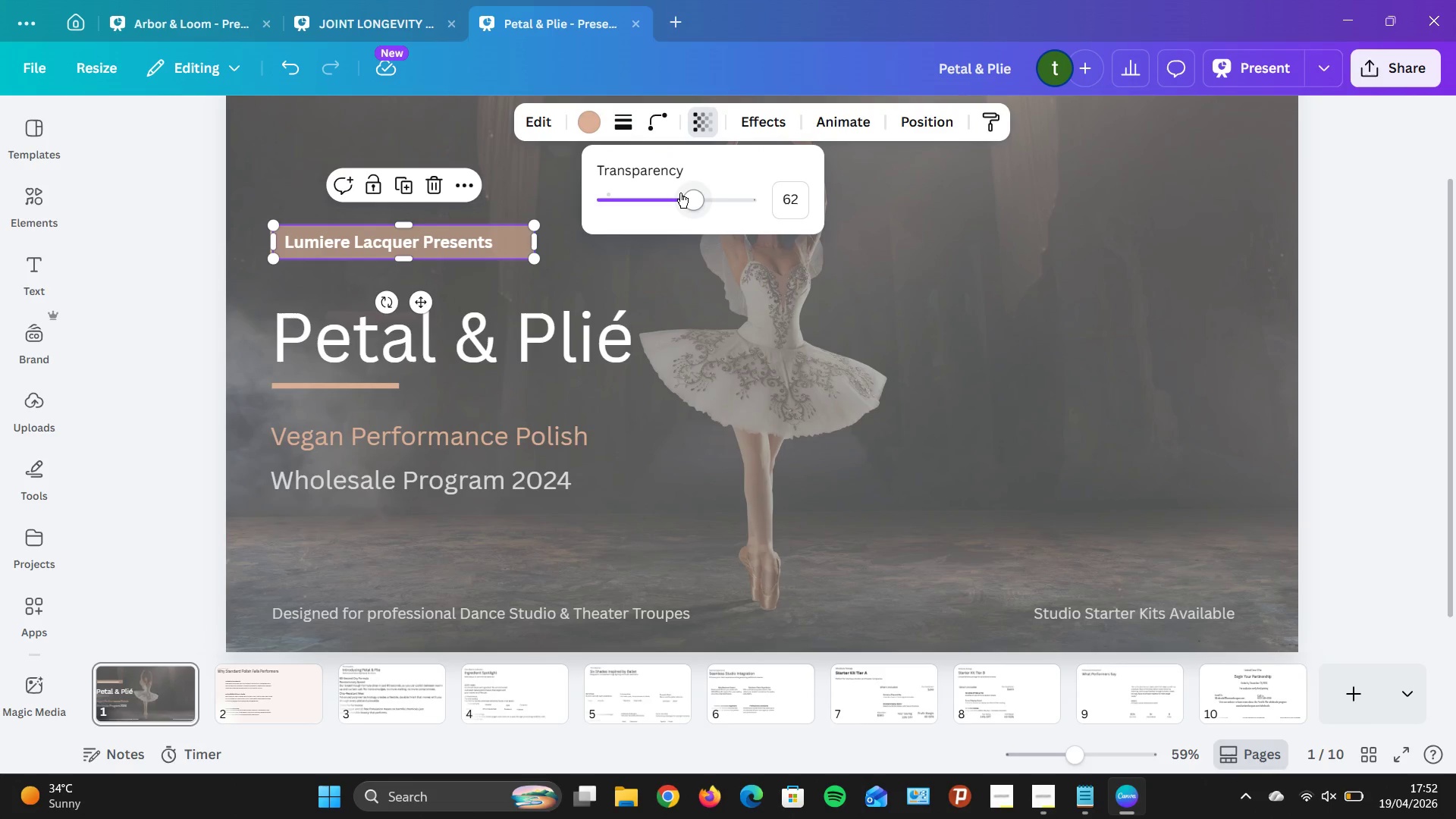 
wait(12.42)
 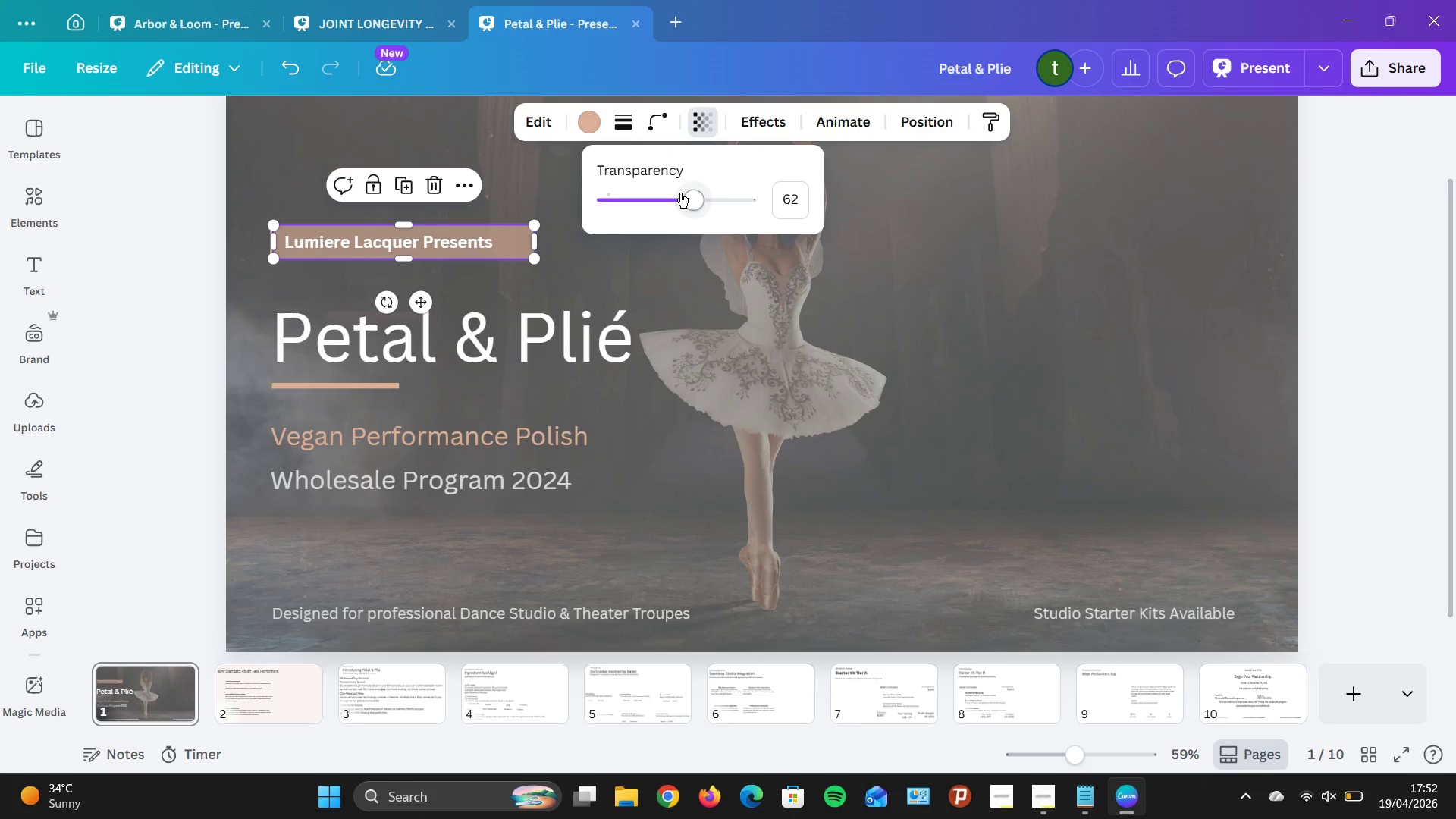 
left_click([697, 200])
 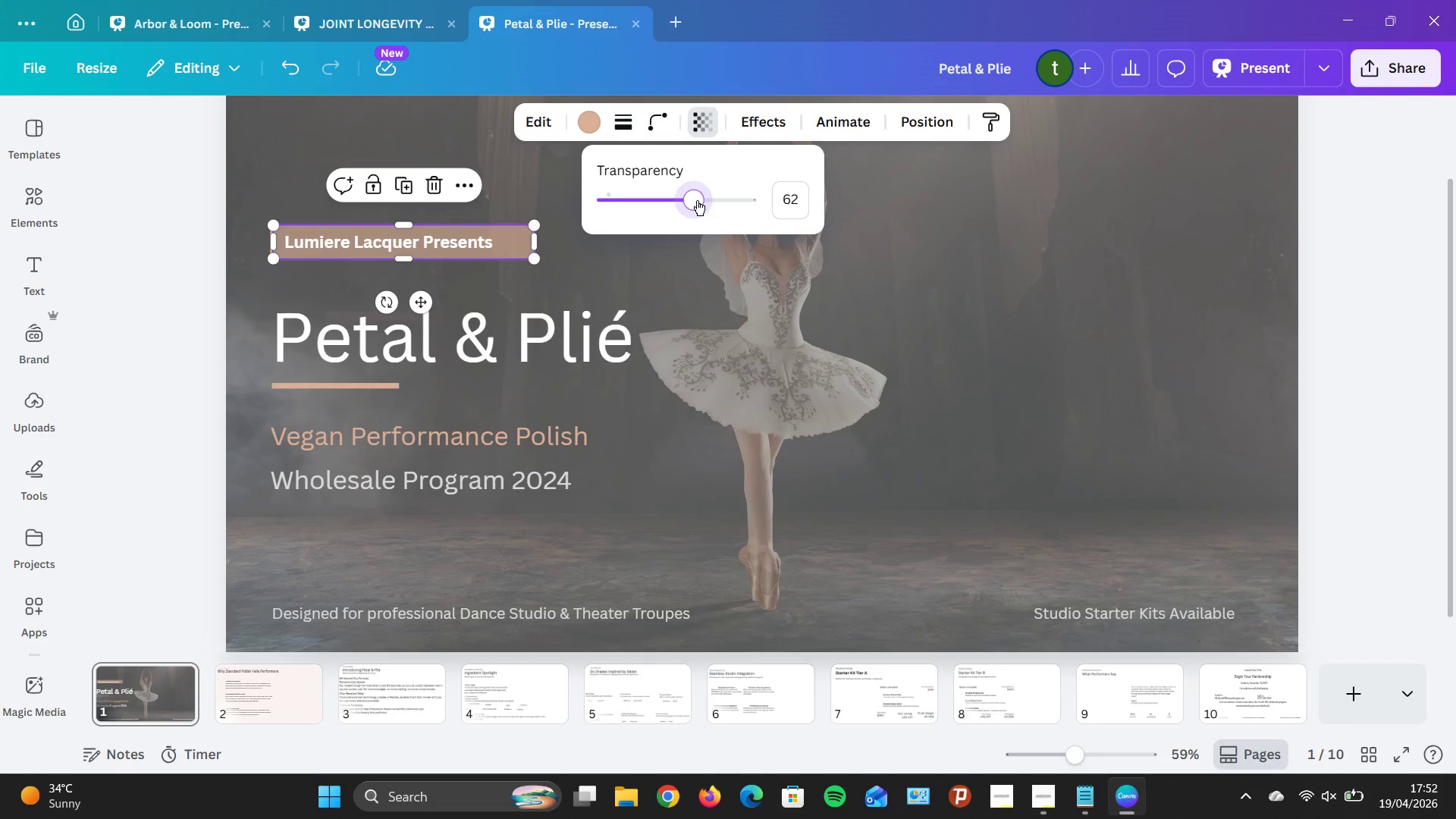 
key(ArrowLeft)
 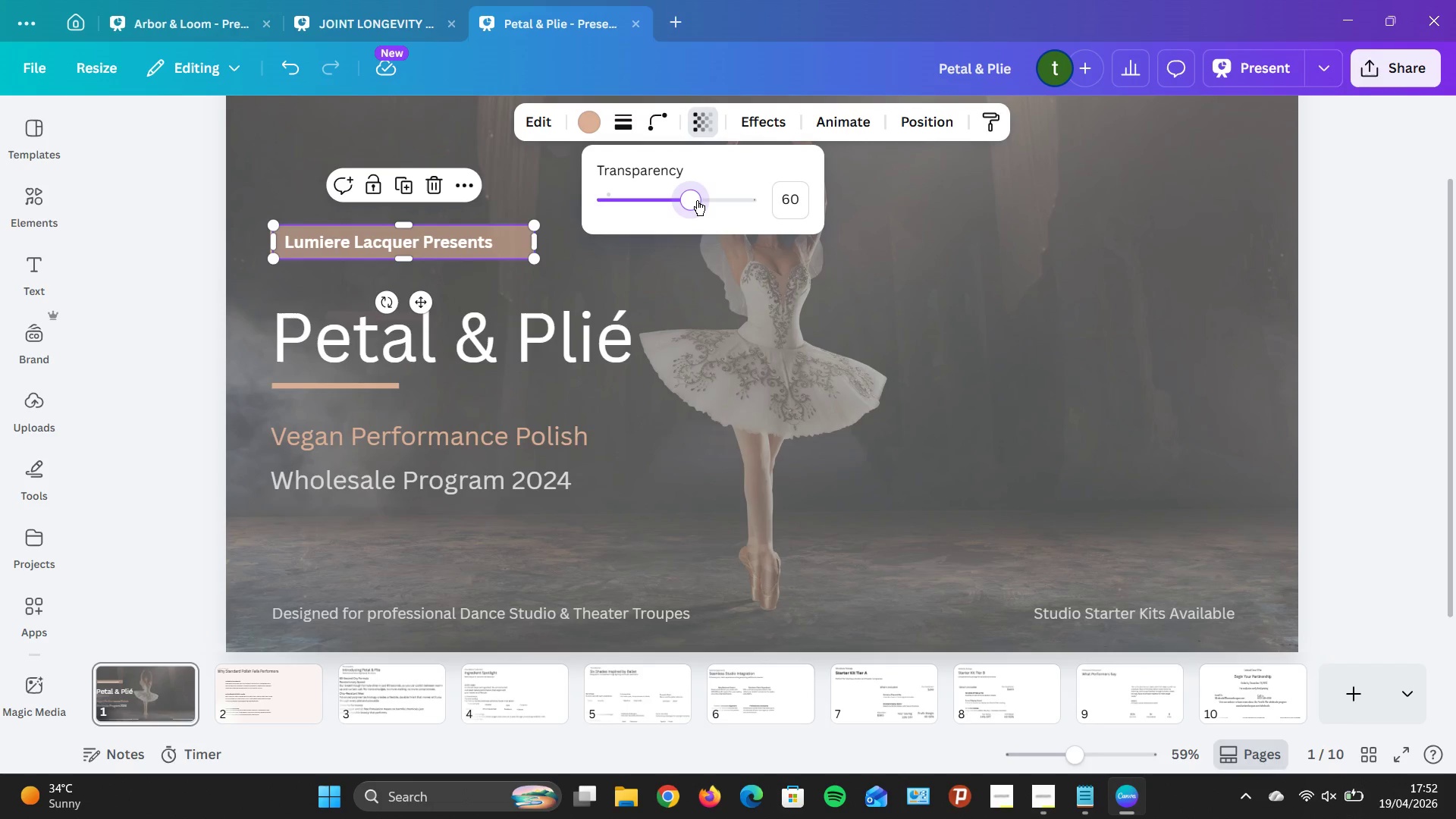 
key(ArrowLeft)
 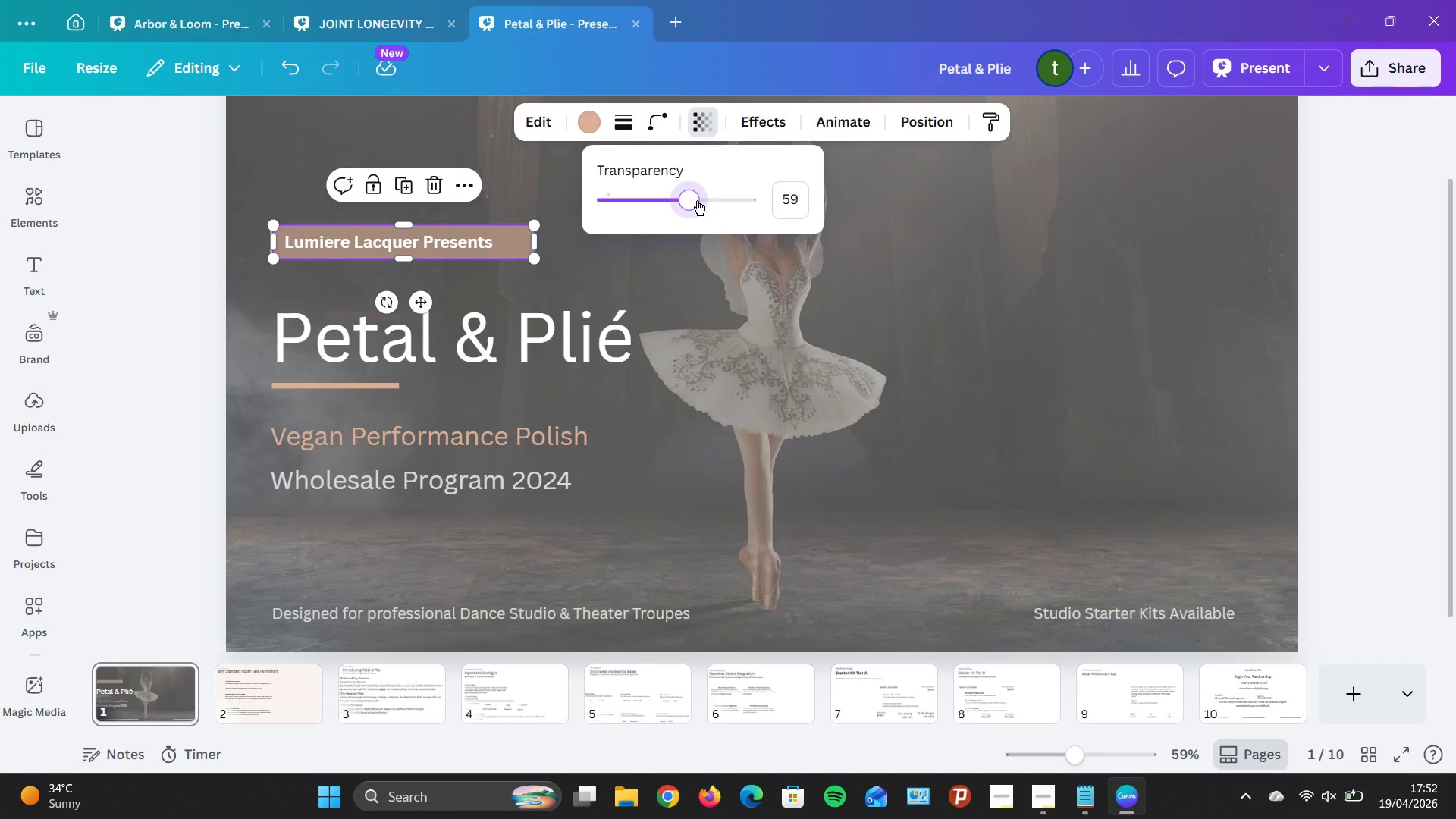 
key(ArrowLeft)
 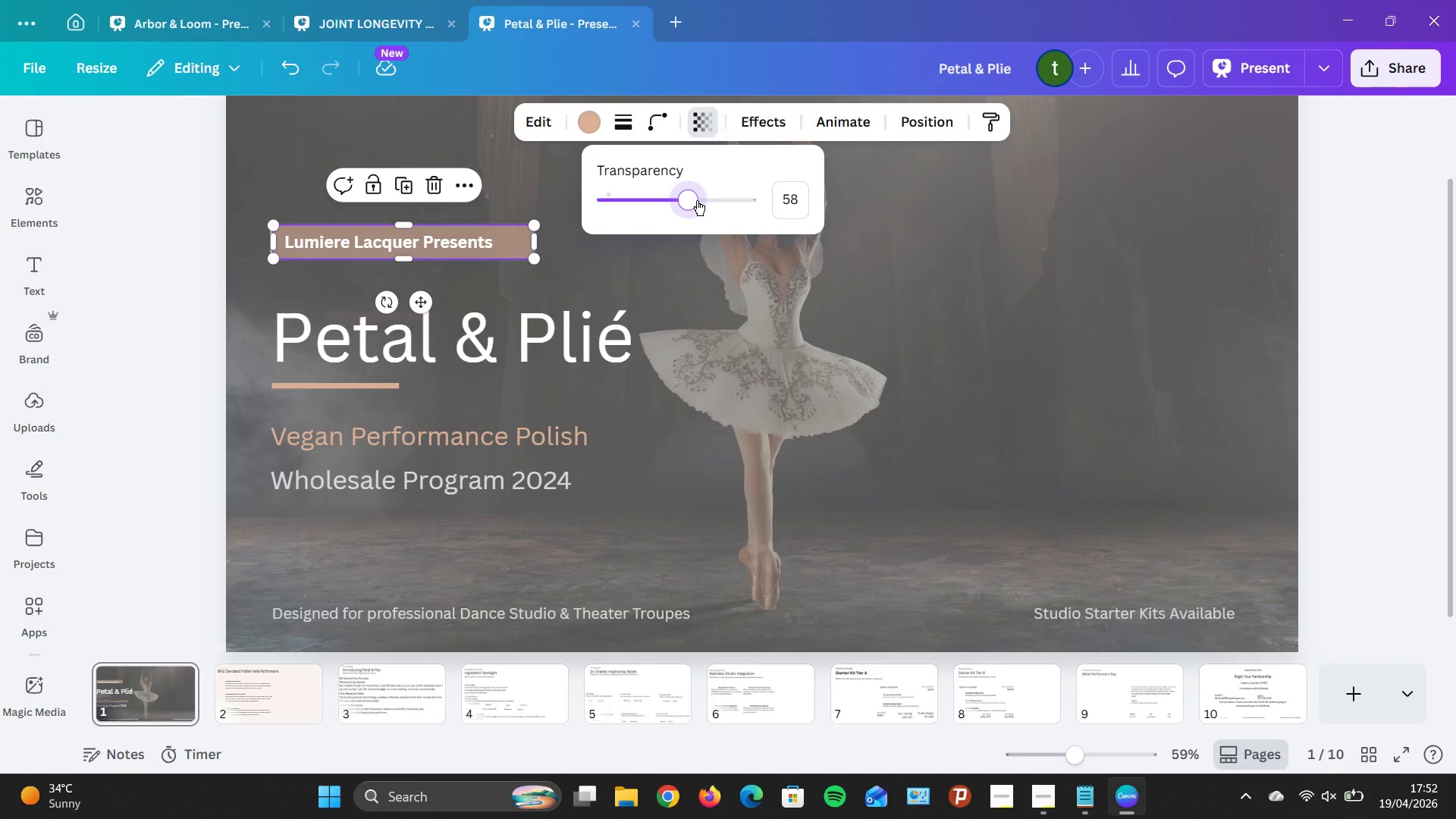 
key(ArrowLeft)
 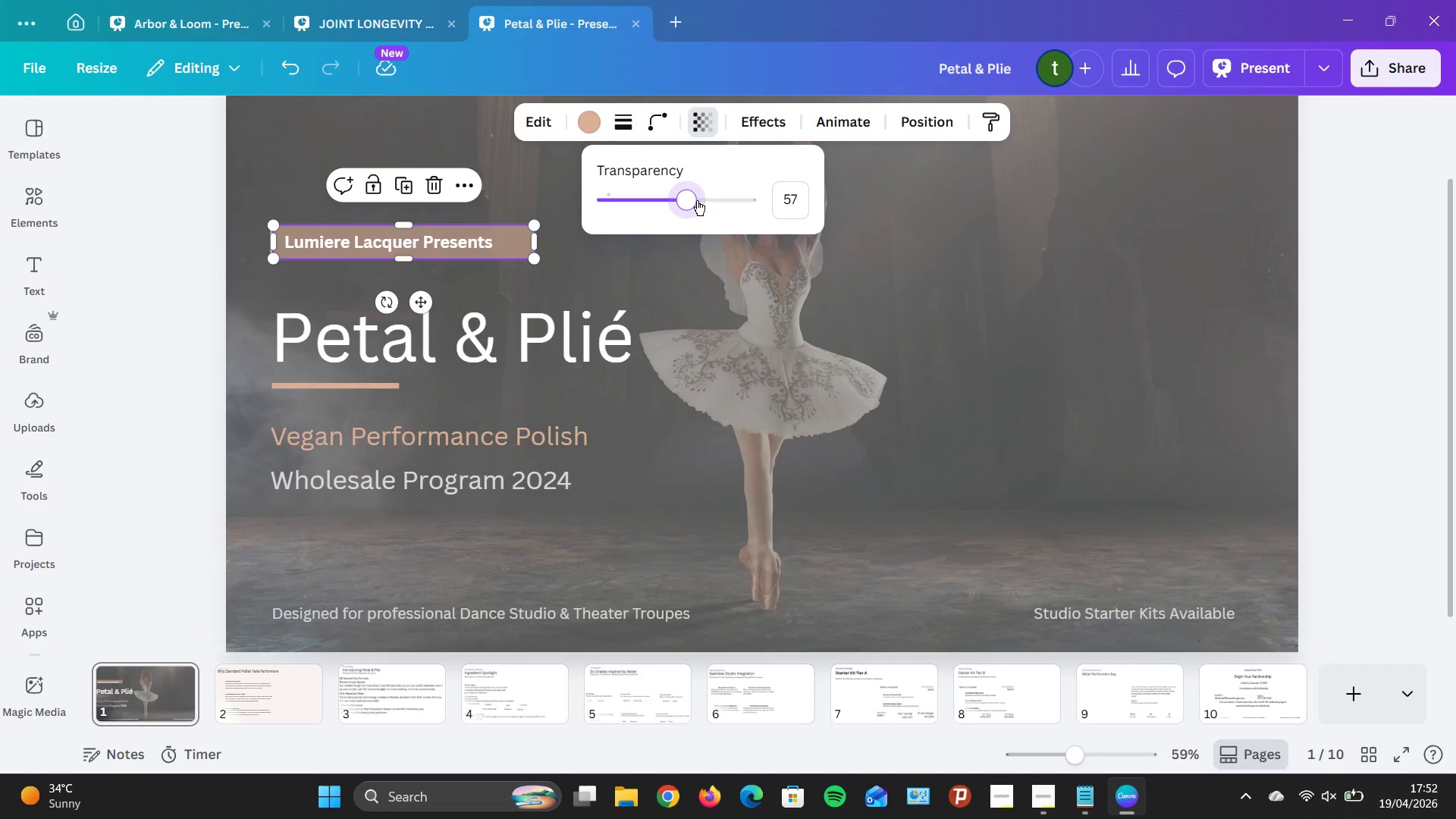 
key(ArrowLeft)
 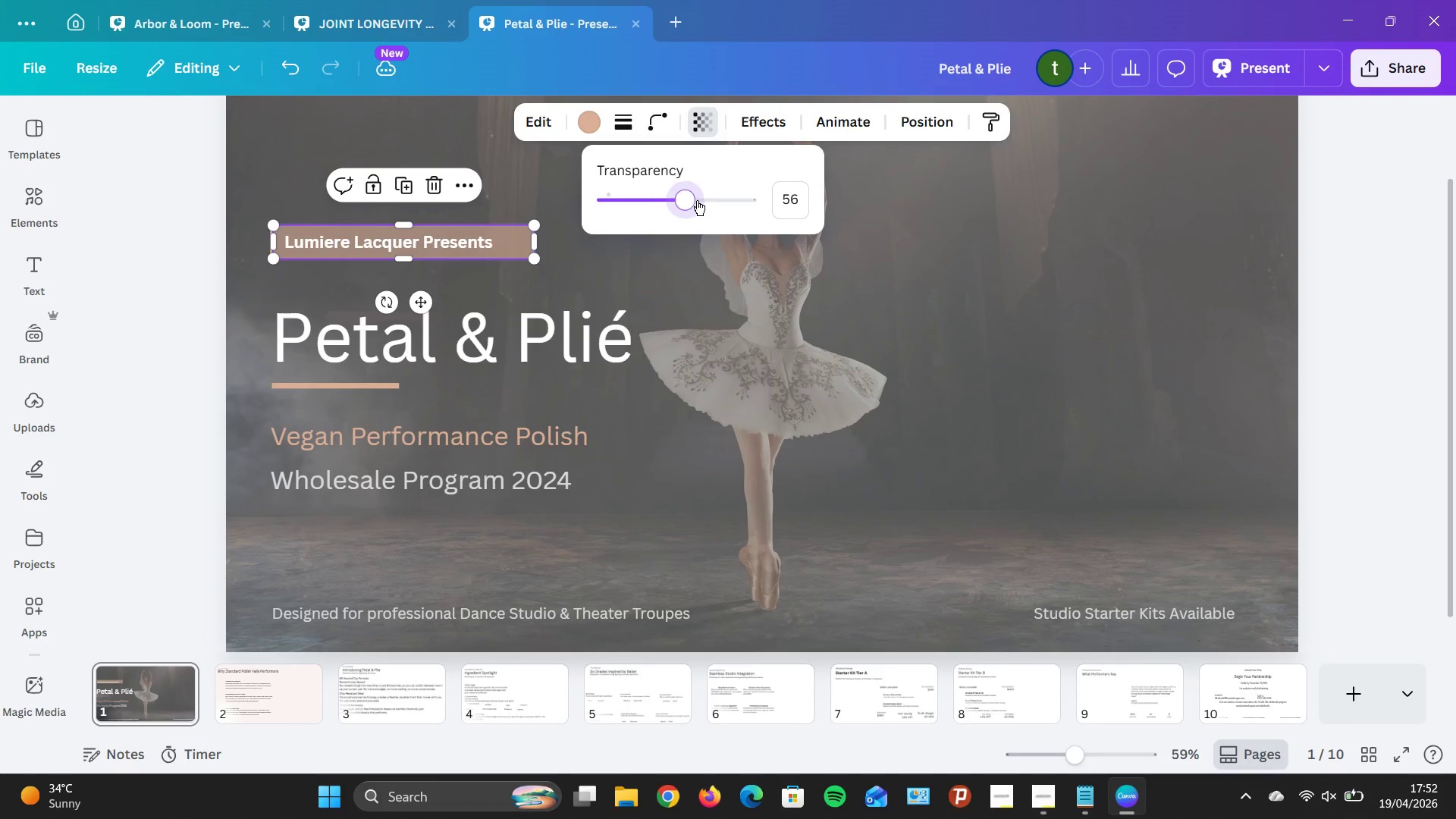 
key(ArrowLeft)
 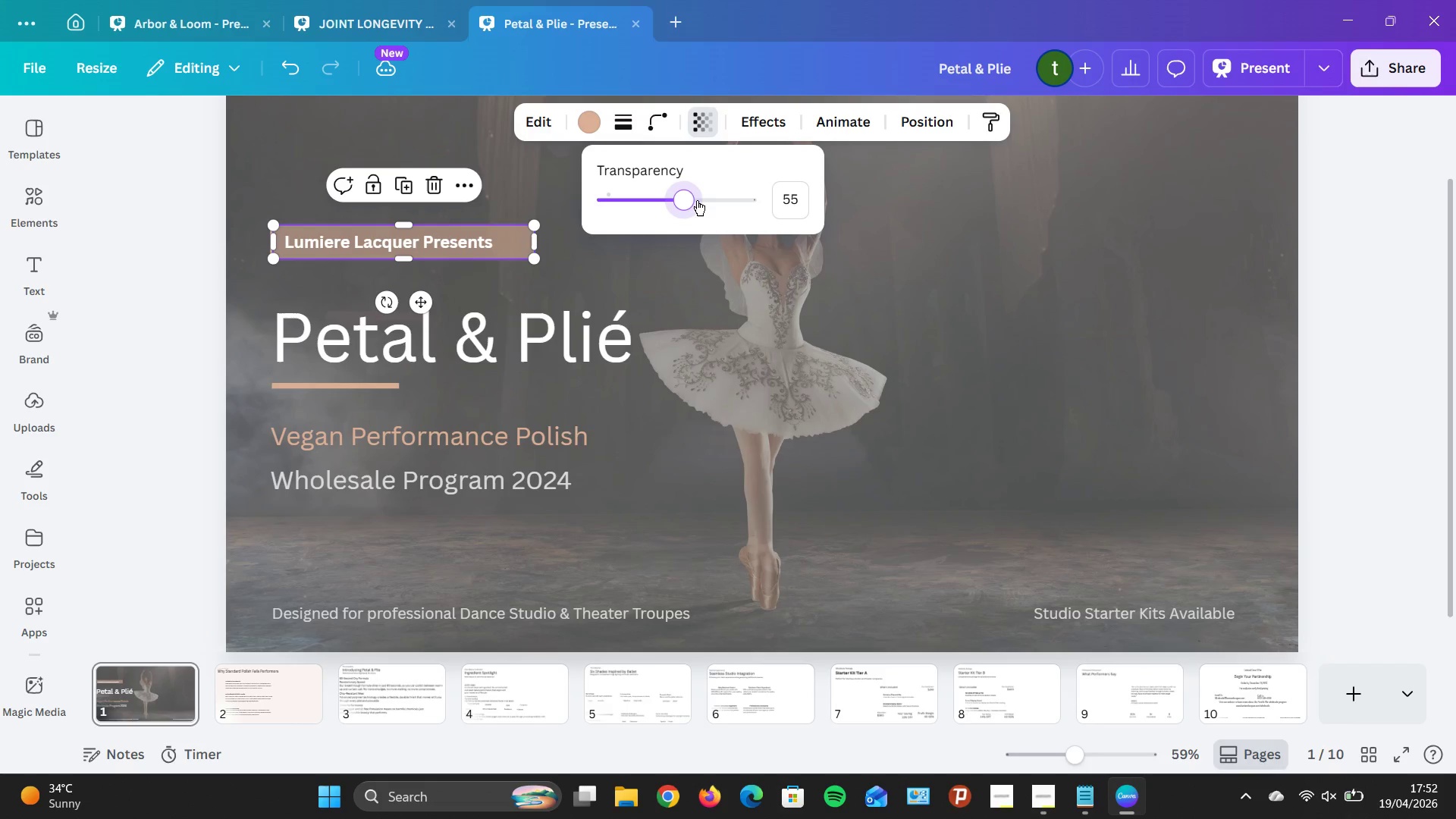 
key(ArrowLeft)
 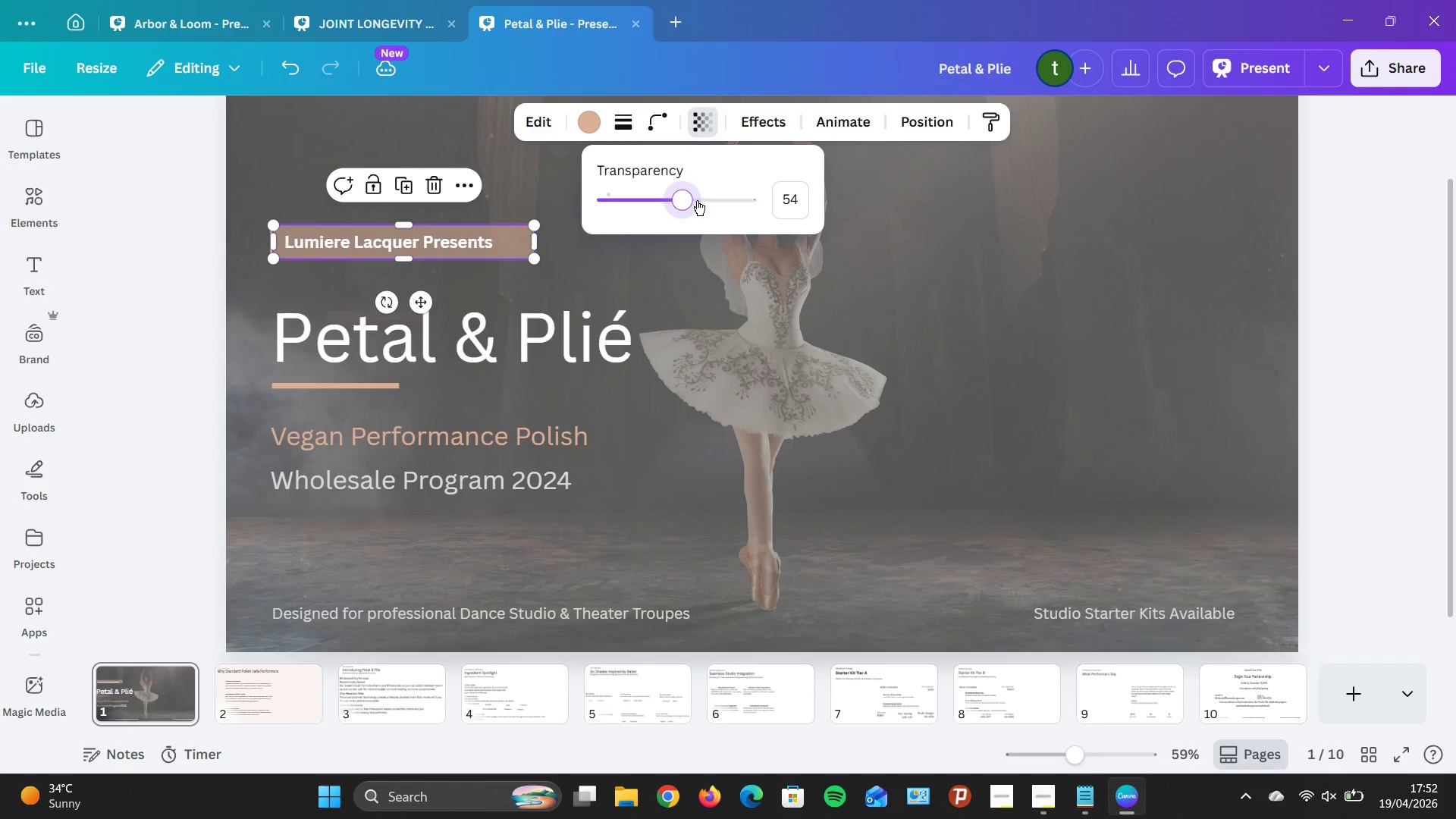 
key(ArrowLeft)
 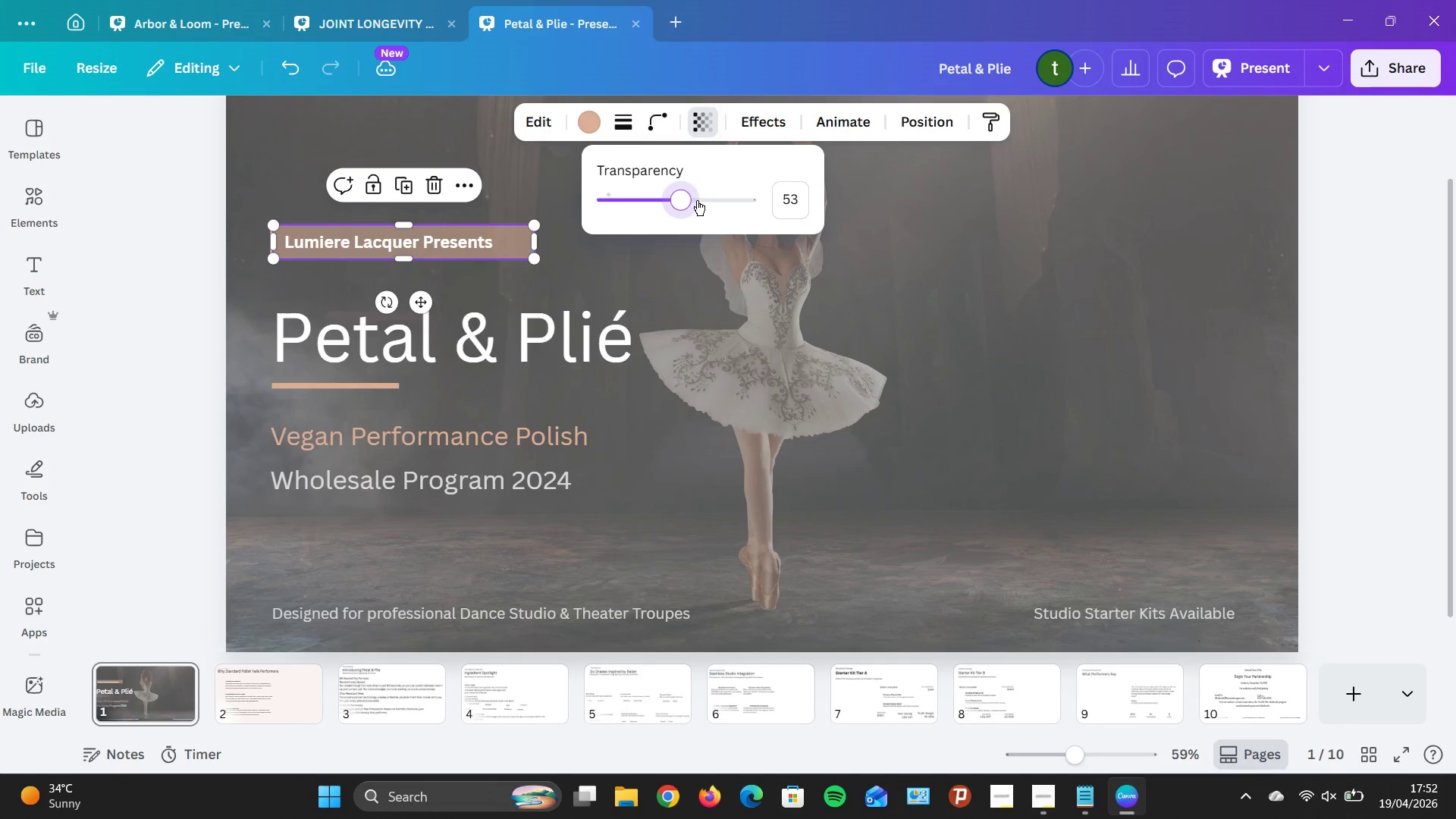 
key(ArrowLeft)
 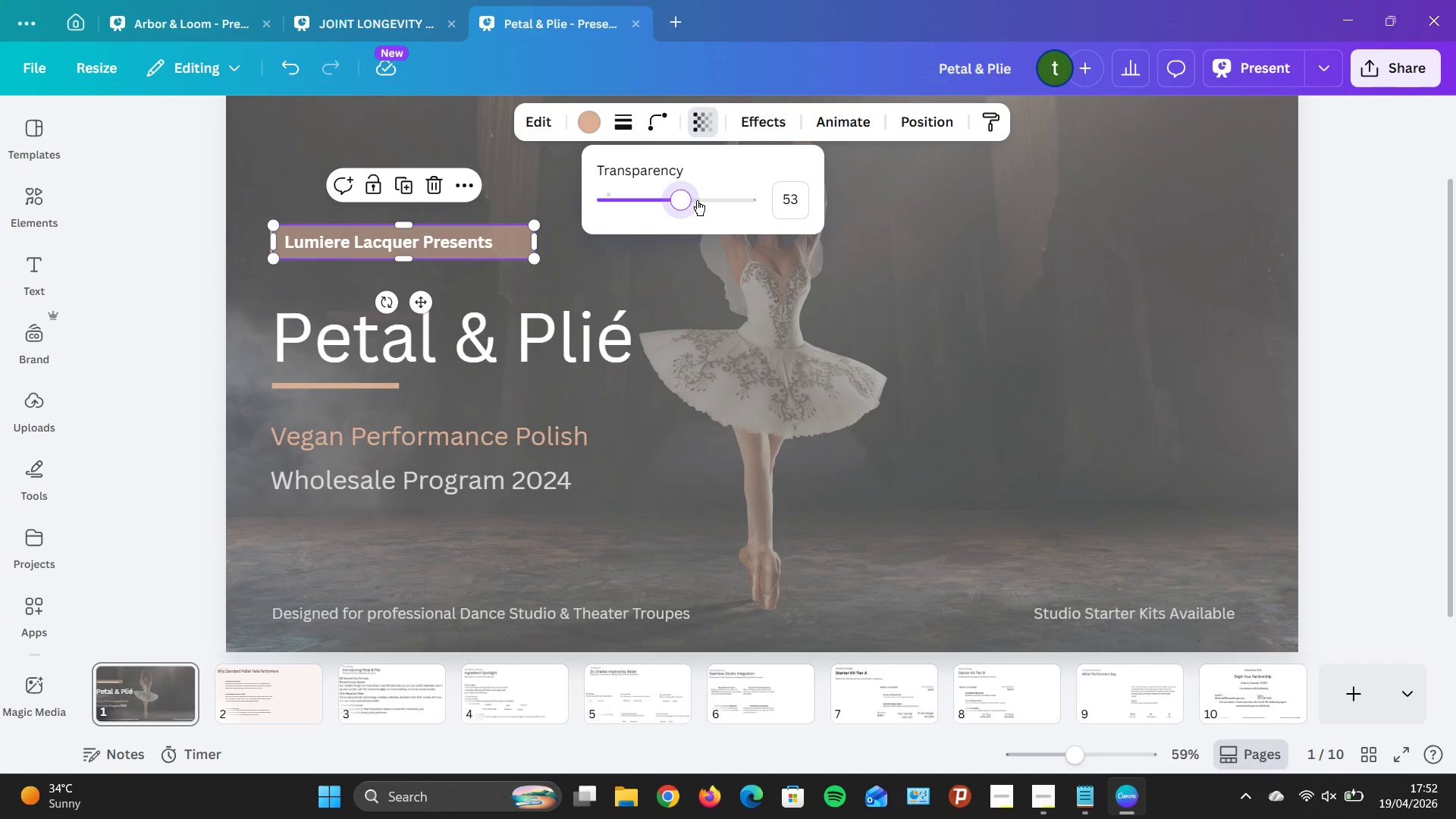 
key(ArrowLeft)
 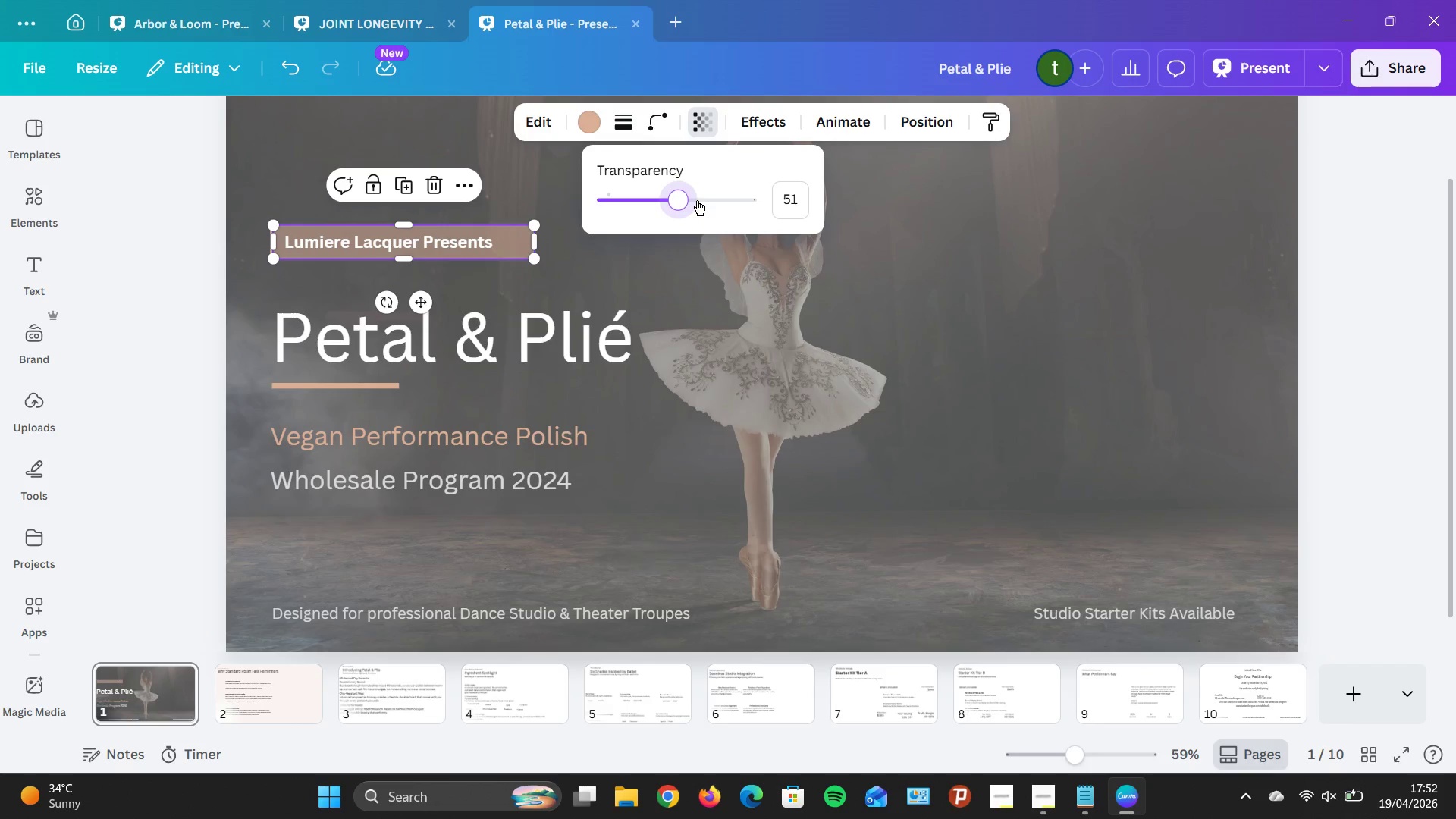 
key(ArrowLeft)
 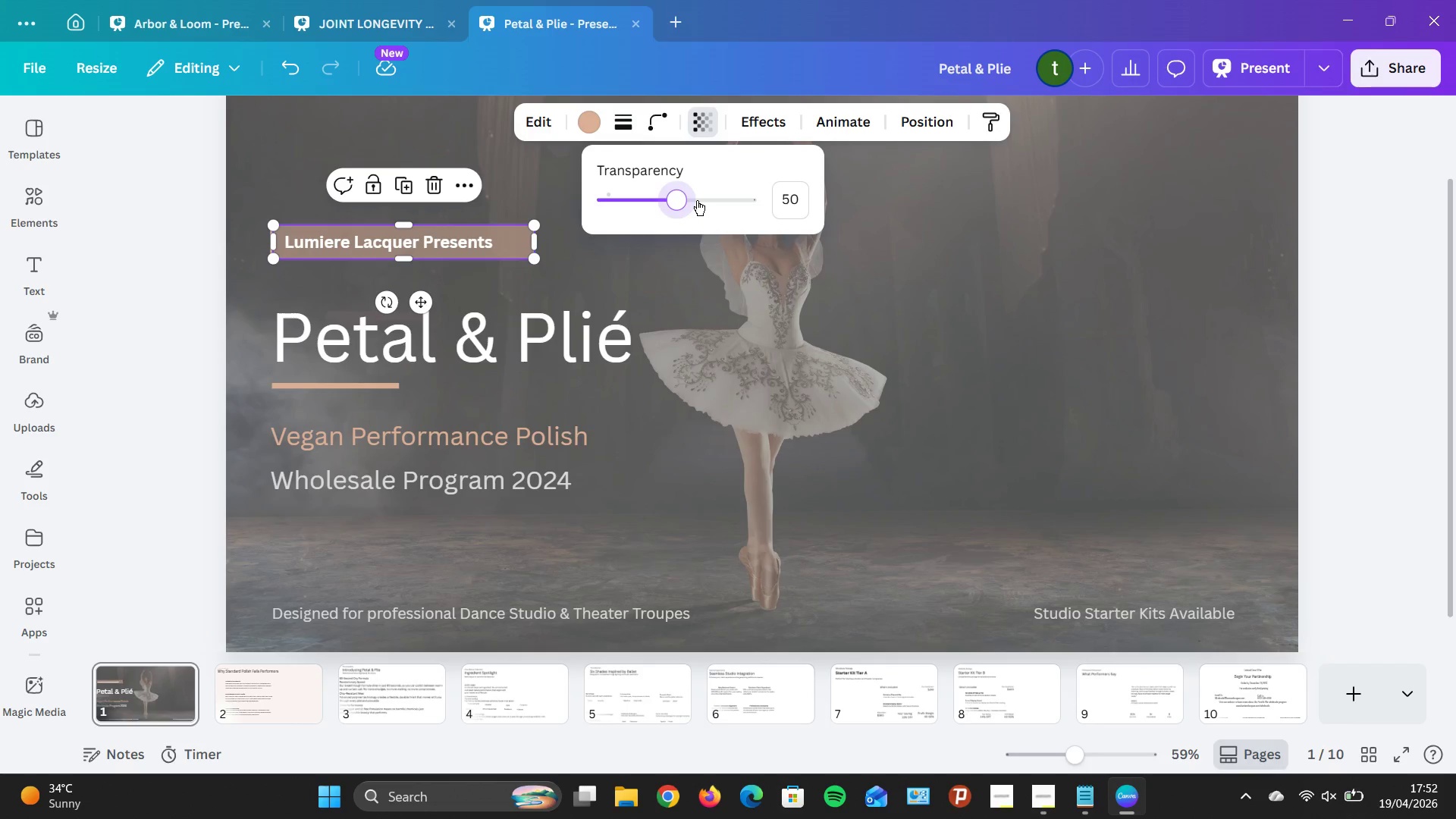 
key(ArrowLeft)
 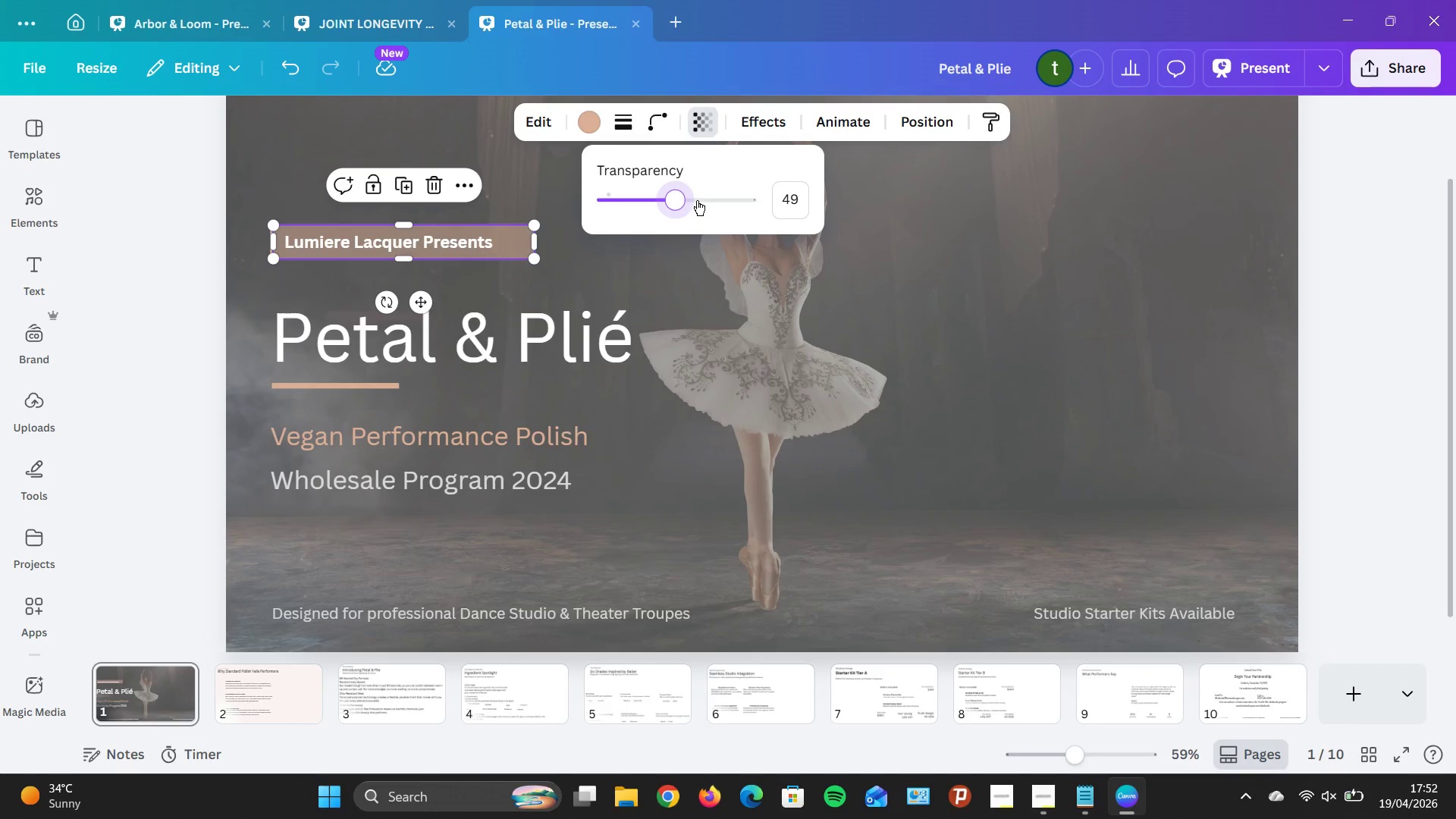 
key(ArrowLeft)
 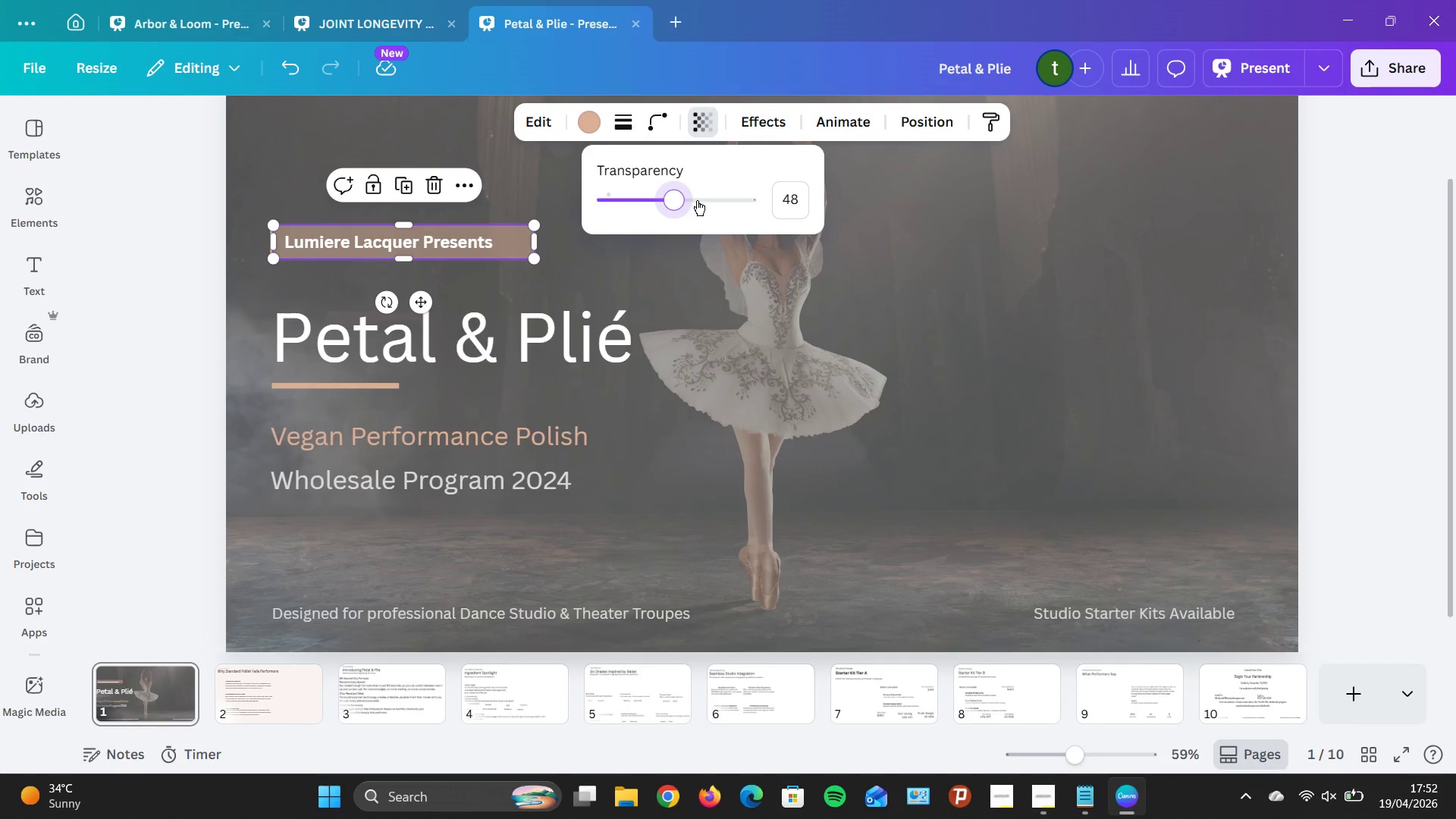 
key(ArrowLeft)
 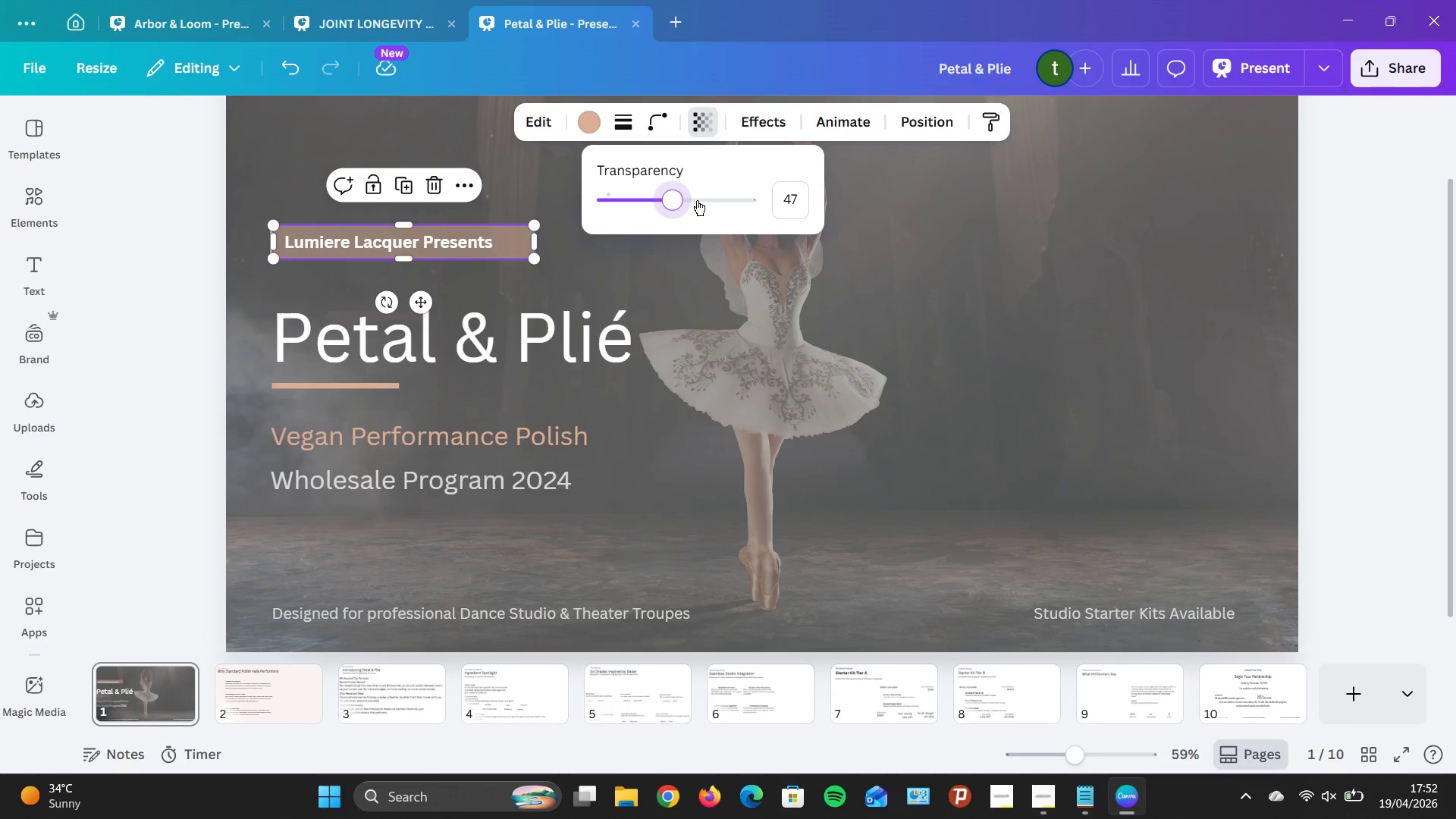 
key(ArrowLeft)
 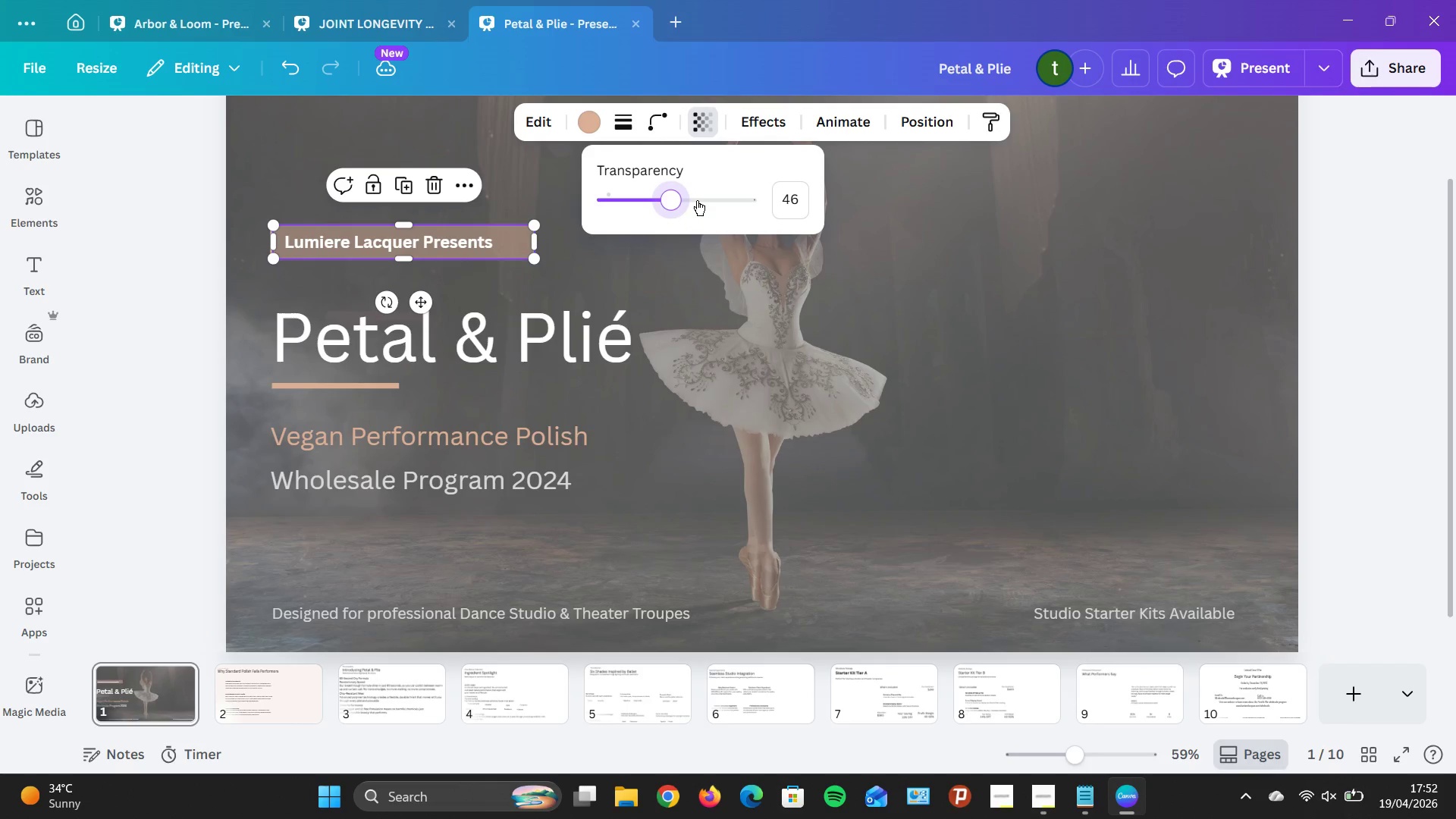 
key(ArrowLeft)
 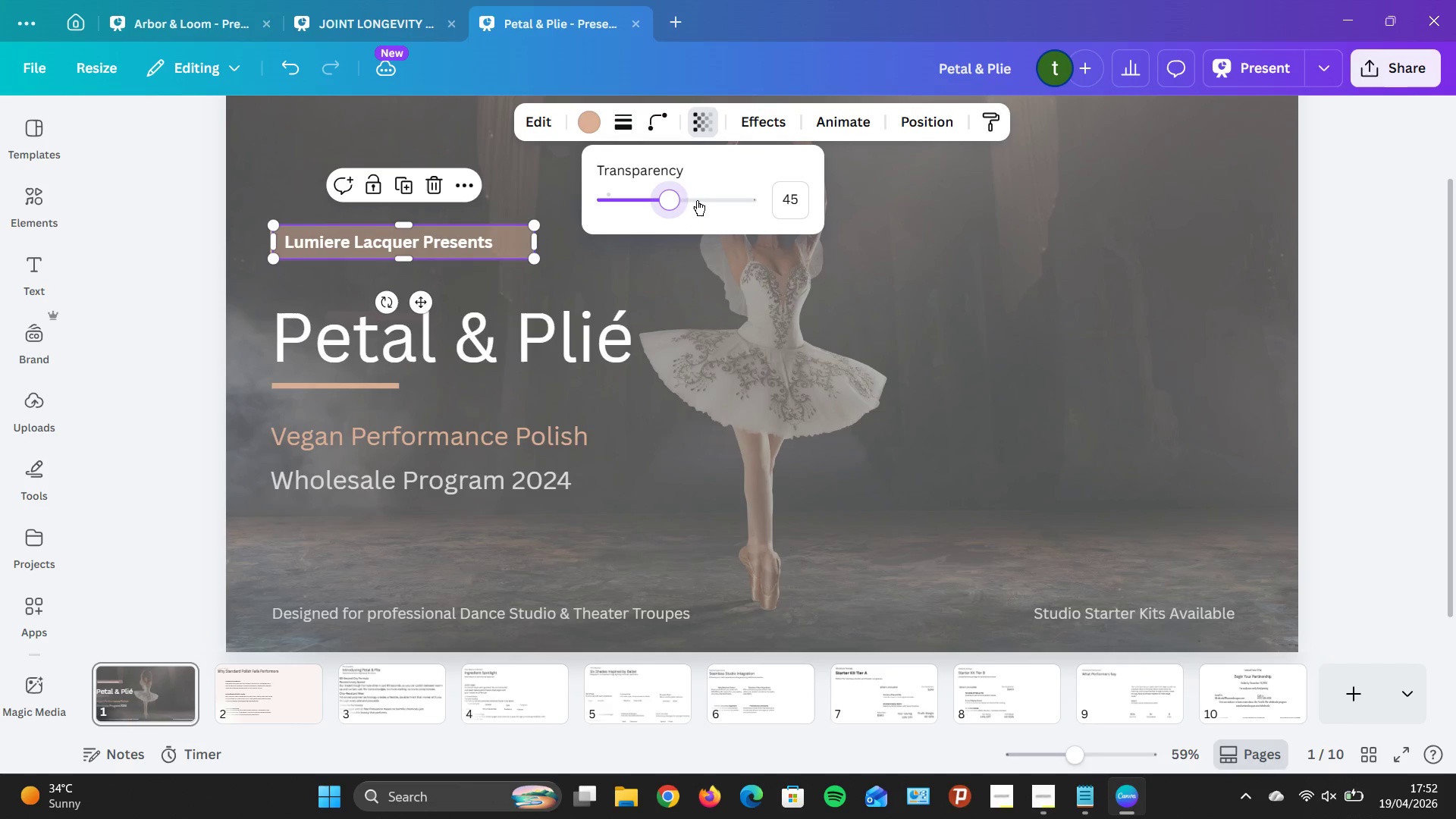 
key(ArrowLeft)
 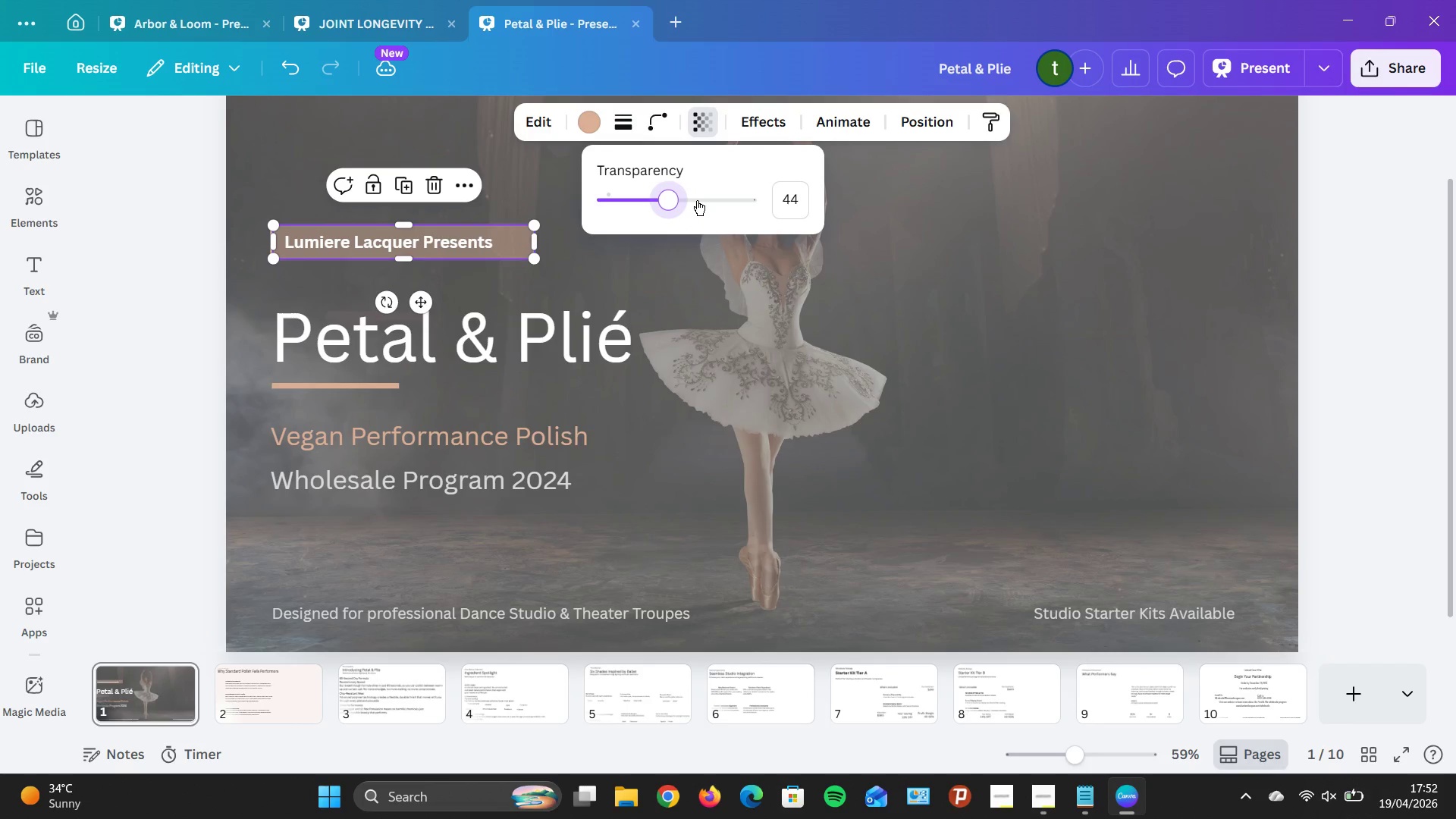 
key(ArrowLeft)
 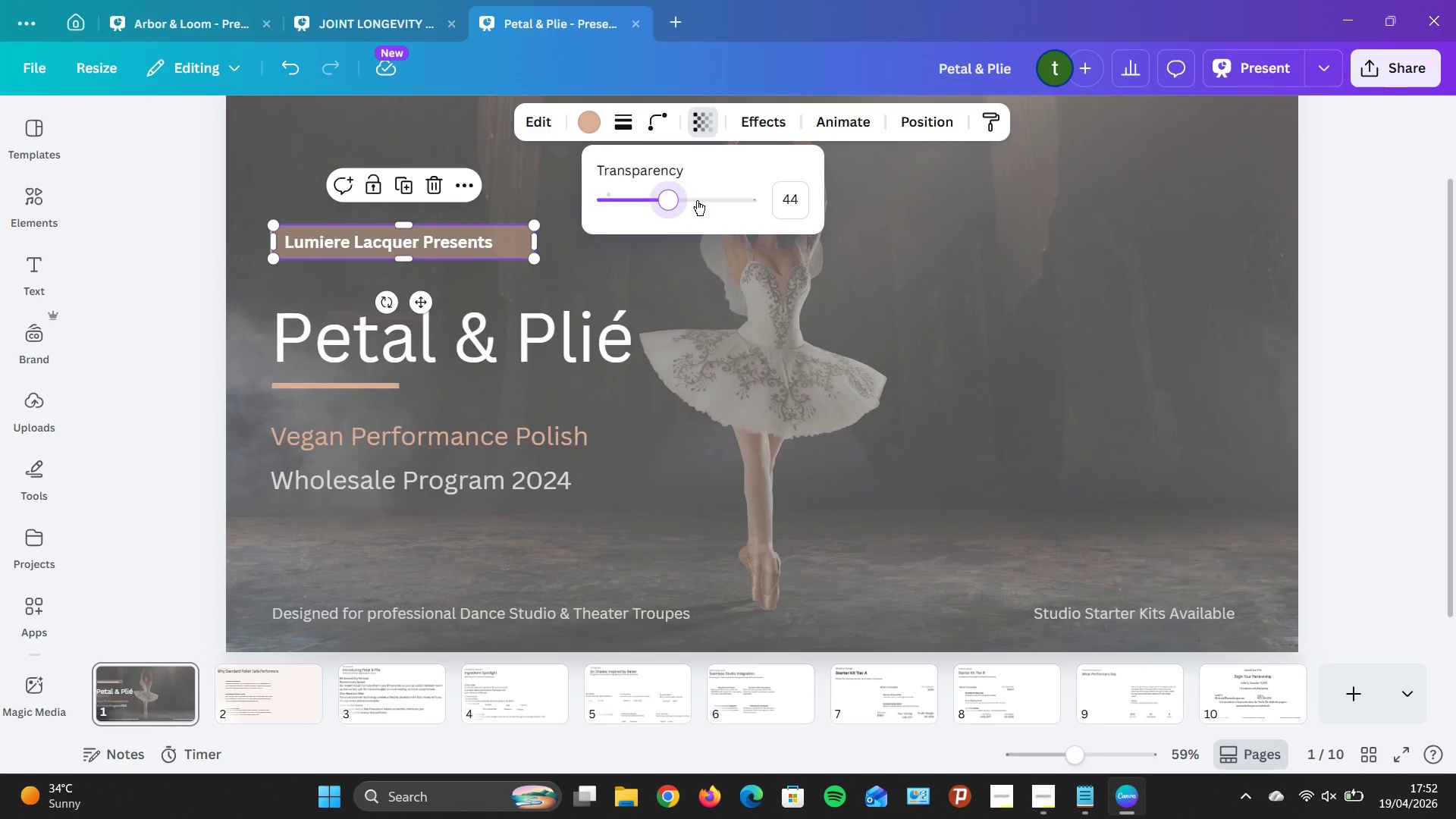 
key(ArrowLeft)
 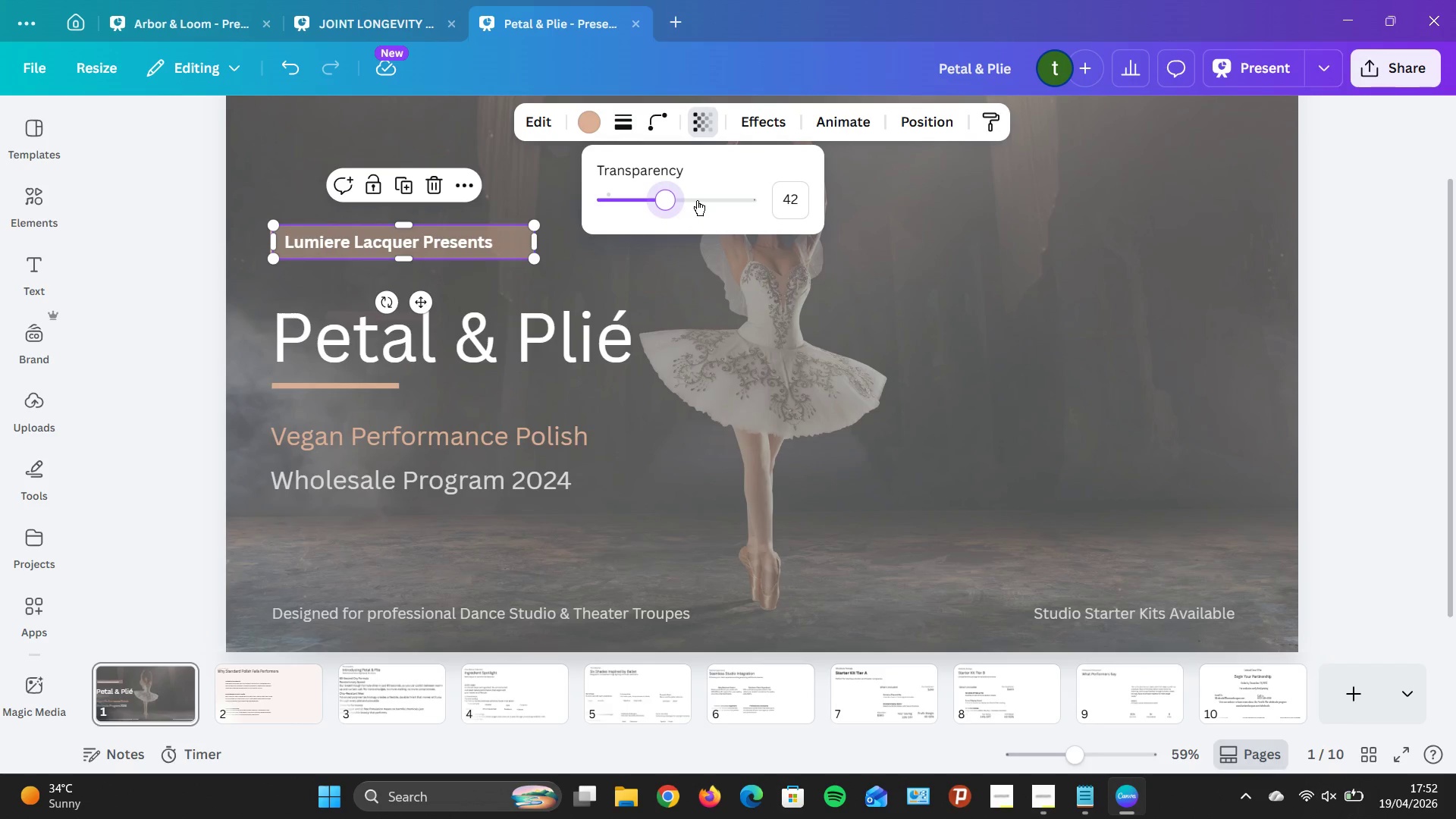 
key(ArrowLeft)
 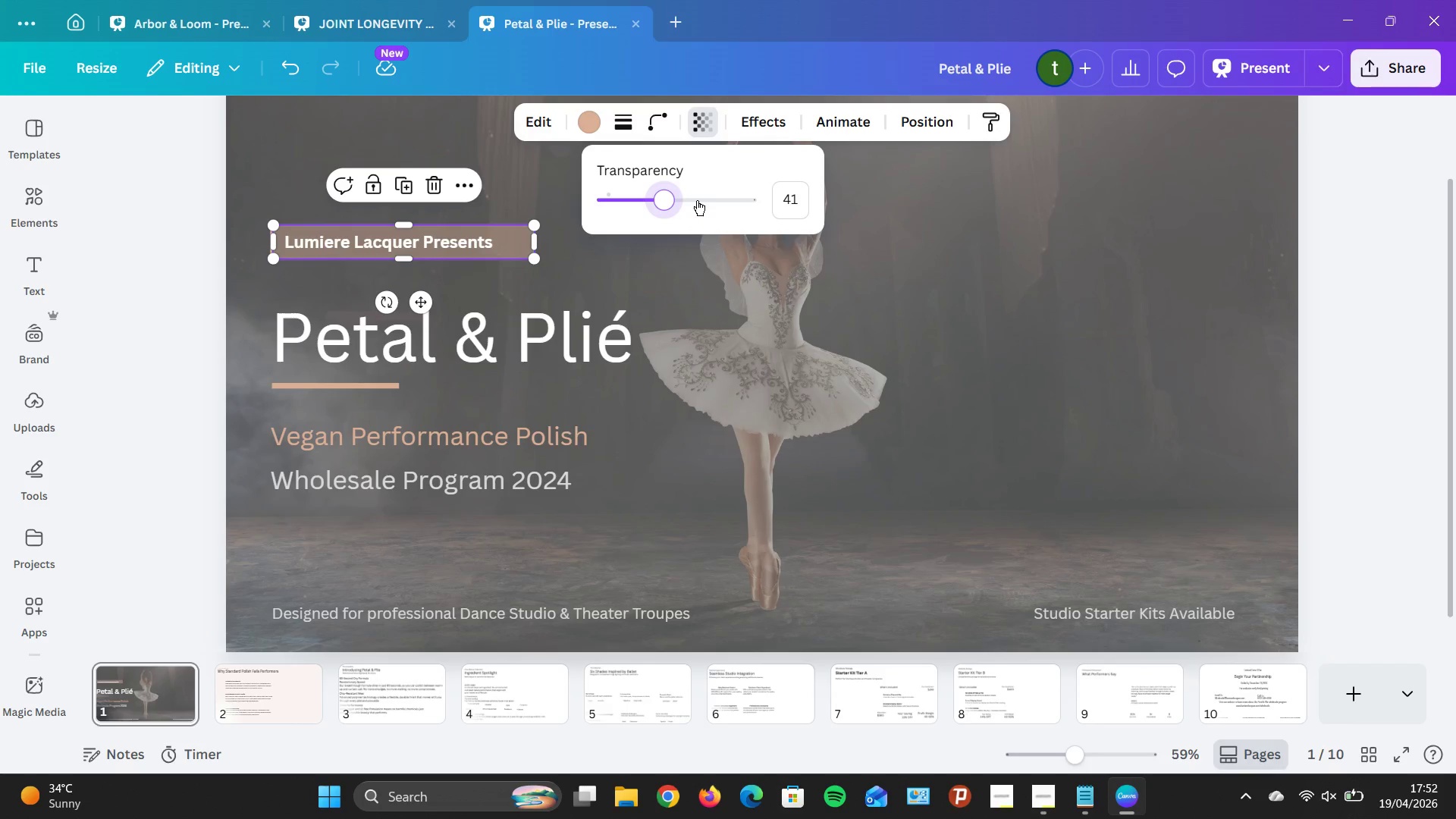 
key(ArrowLeft)
 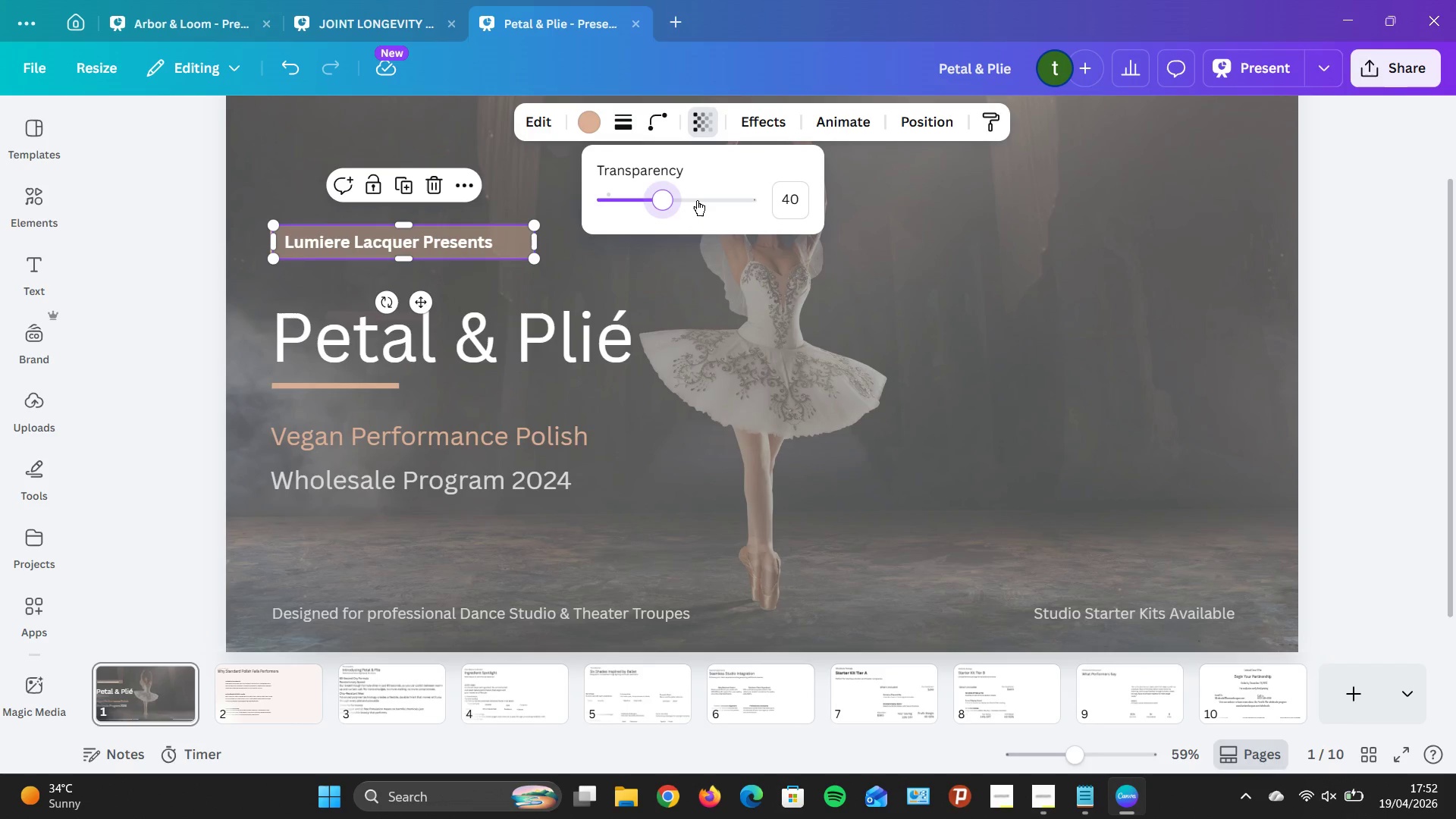 
key(ArrowLeft)
 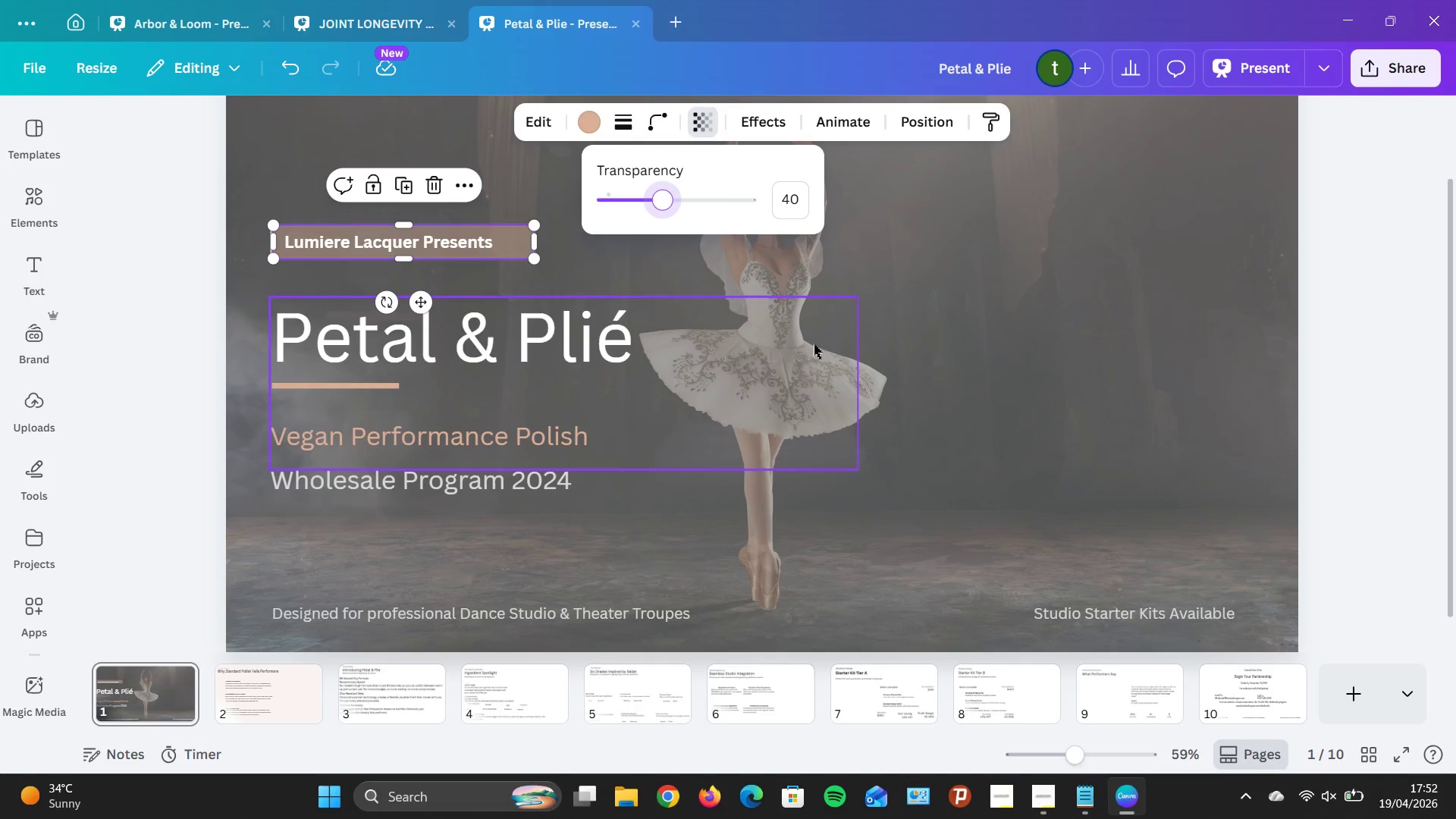 
left_click([867, 356])
 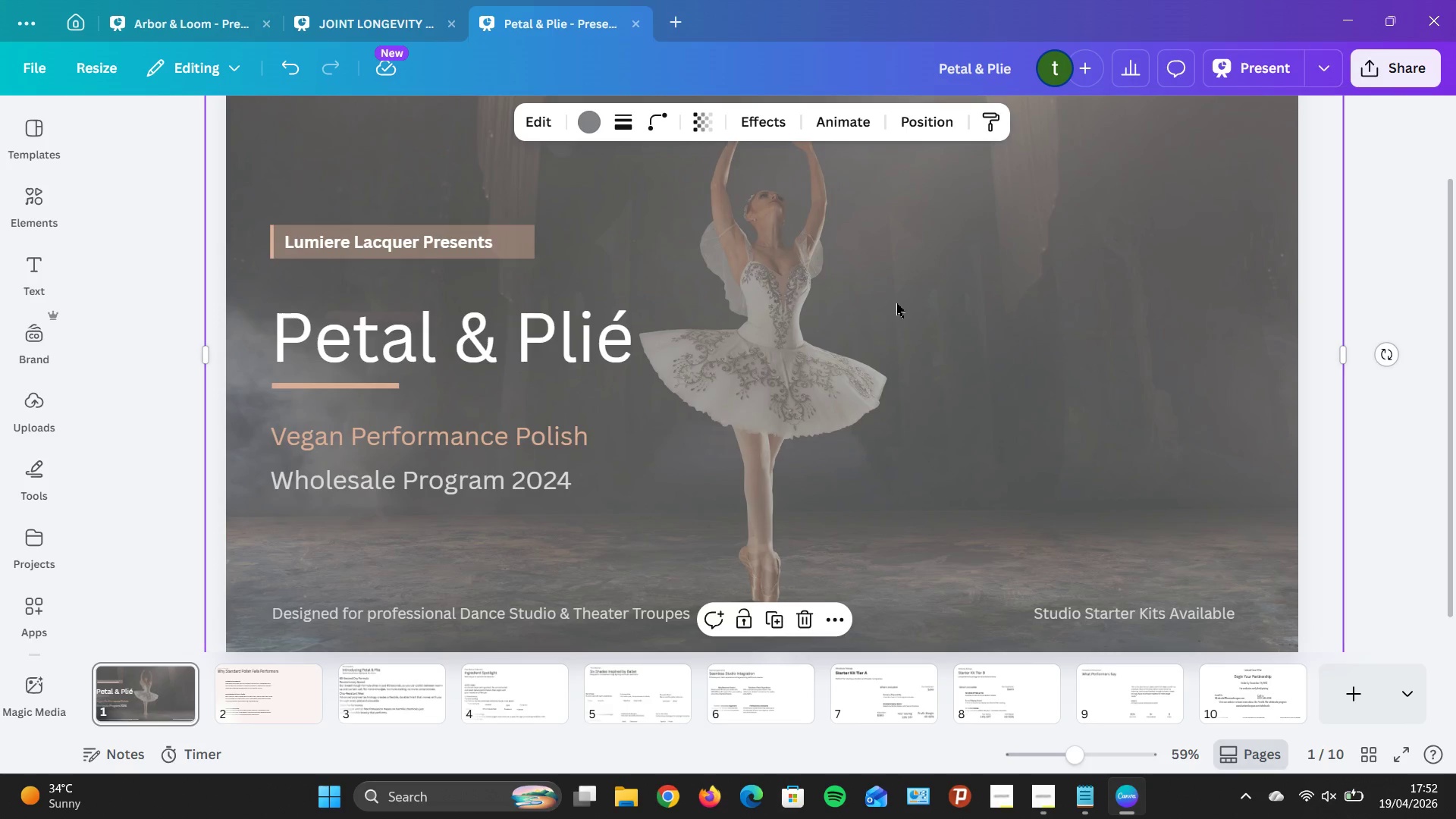 
wait(10.8)
 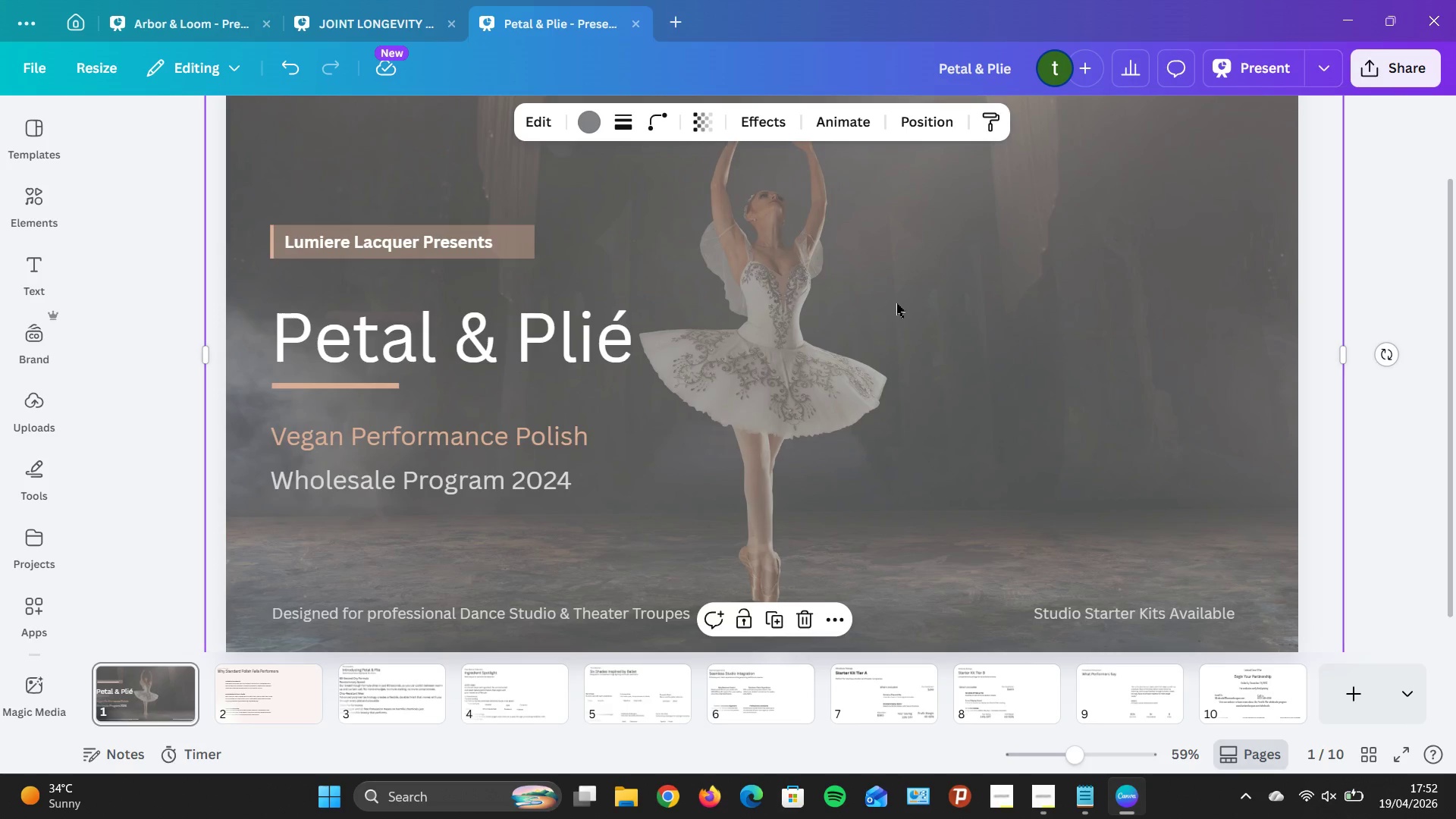 
left_click([475, 485])
 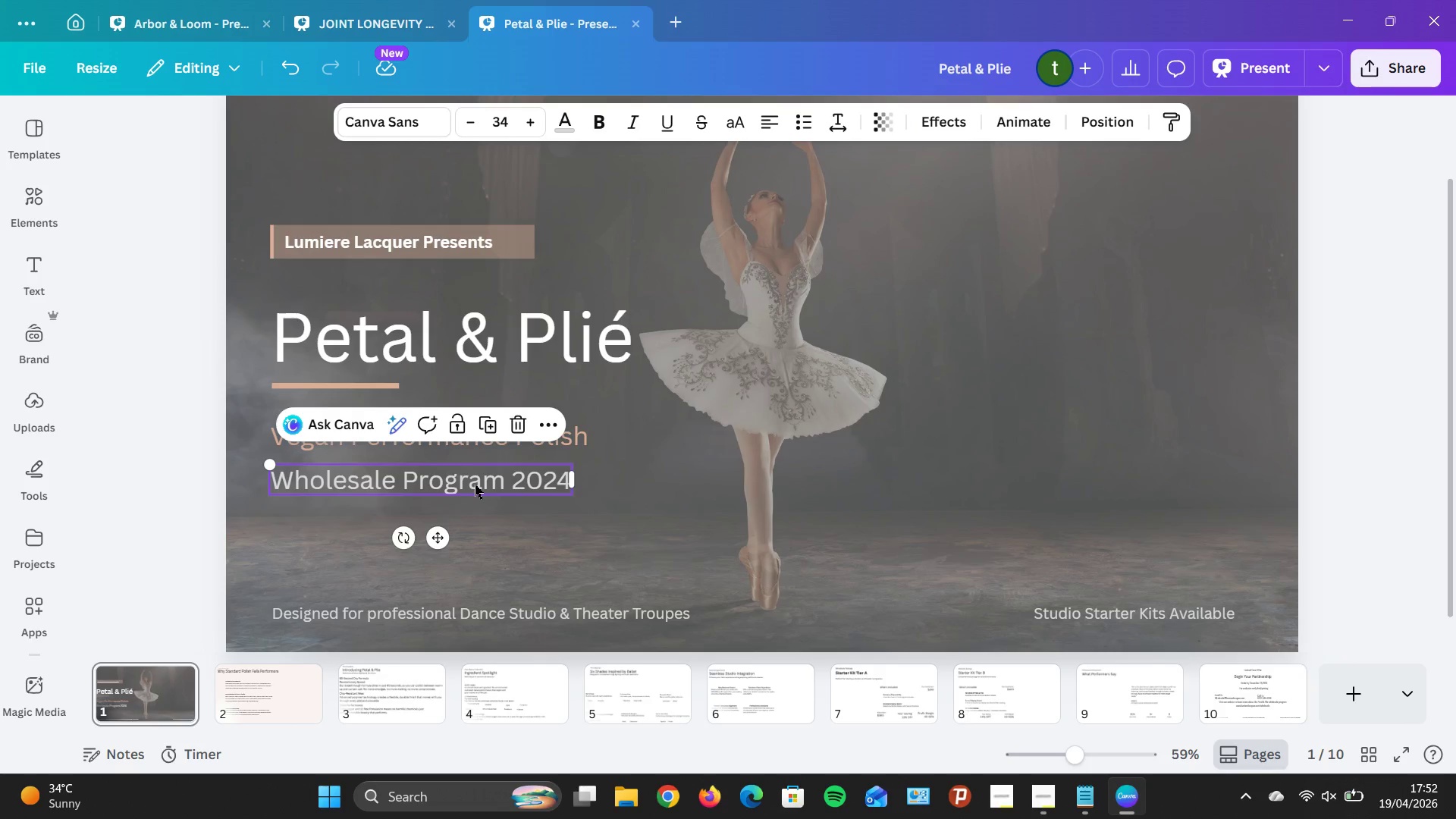 
left_click_drag(start_coordinate=[475, 485], to_coordinate=[474, 479])
 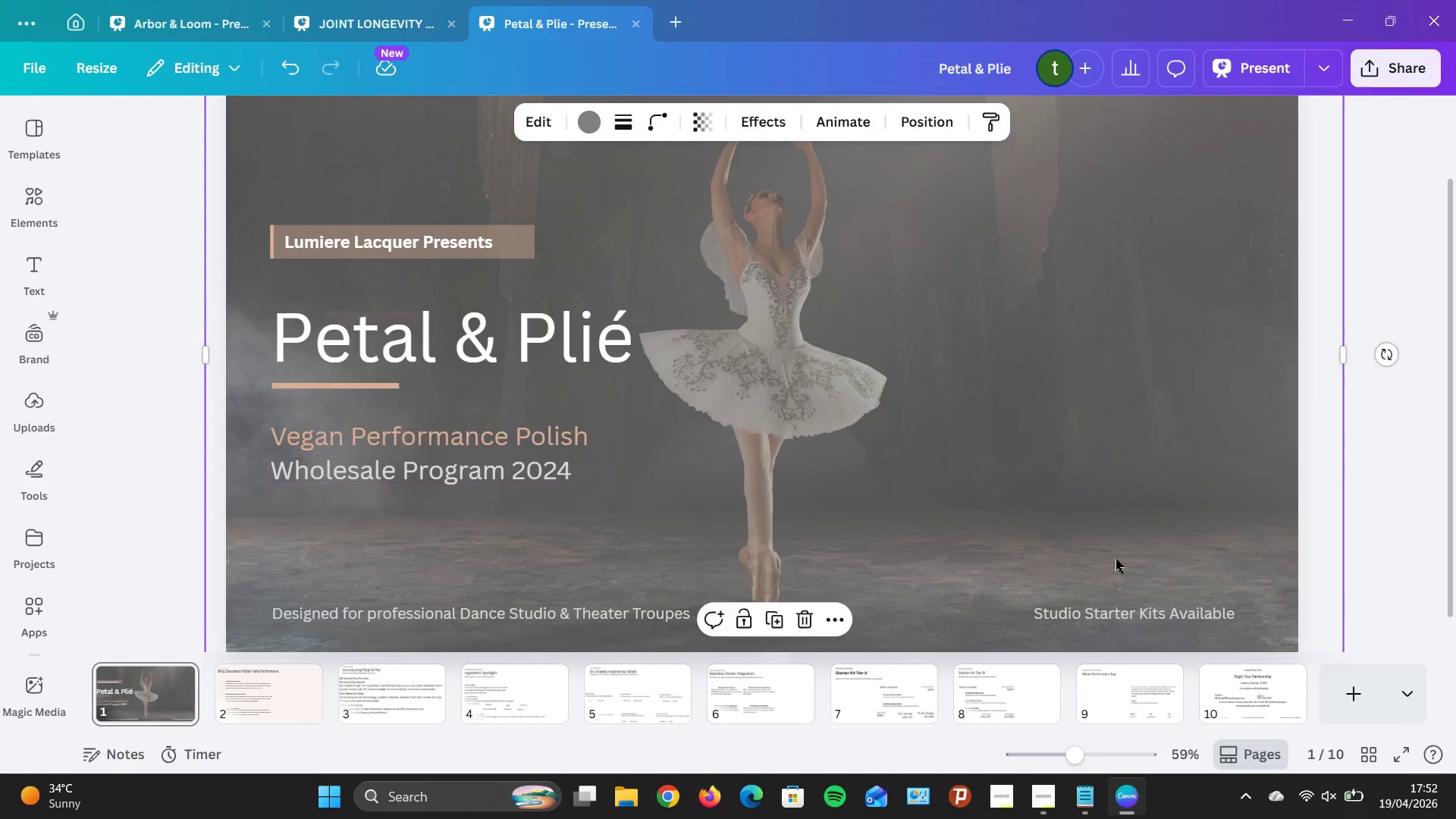 
left_click([1116, 559])
 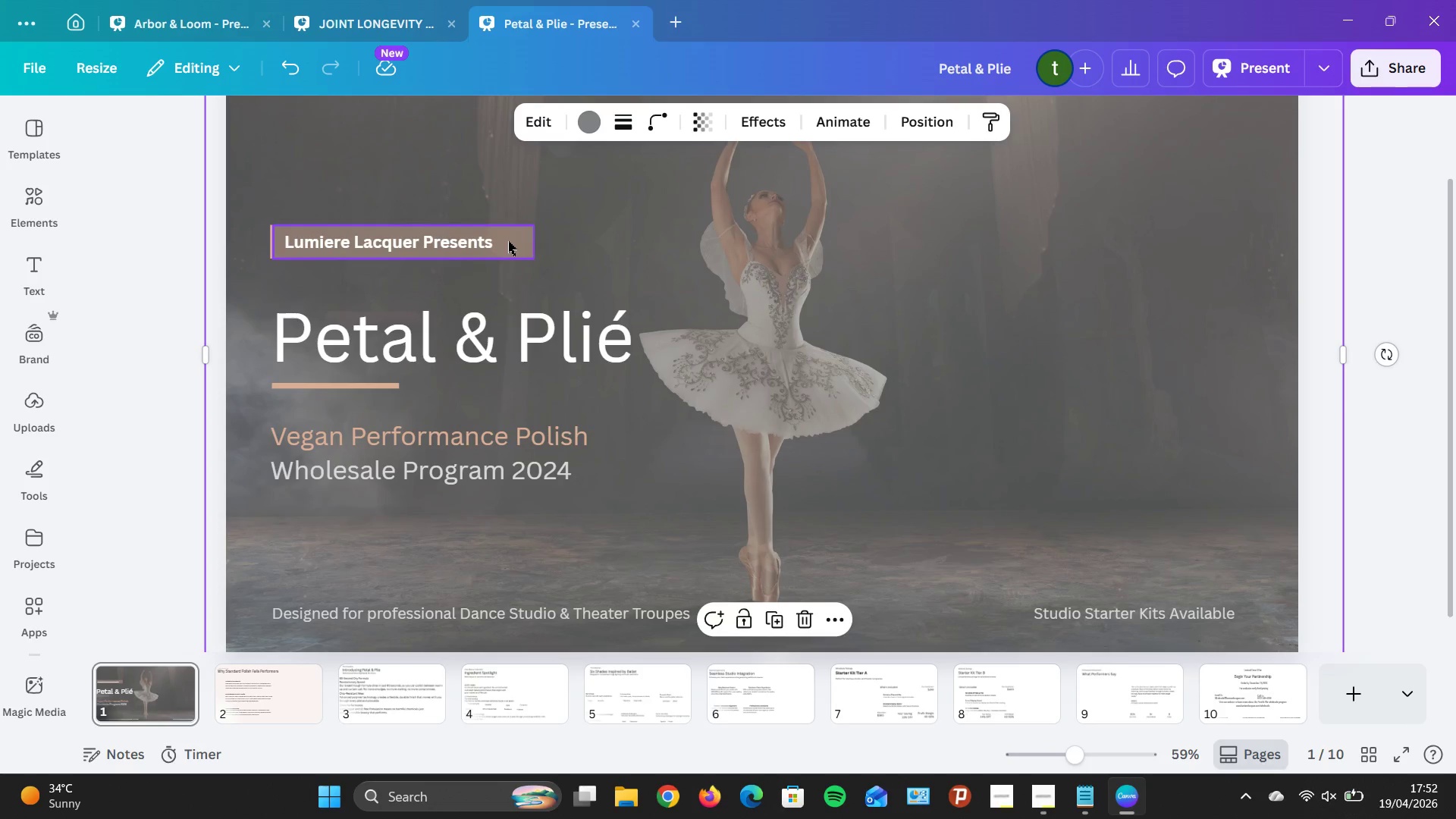 
wait(5.27)
 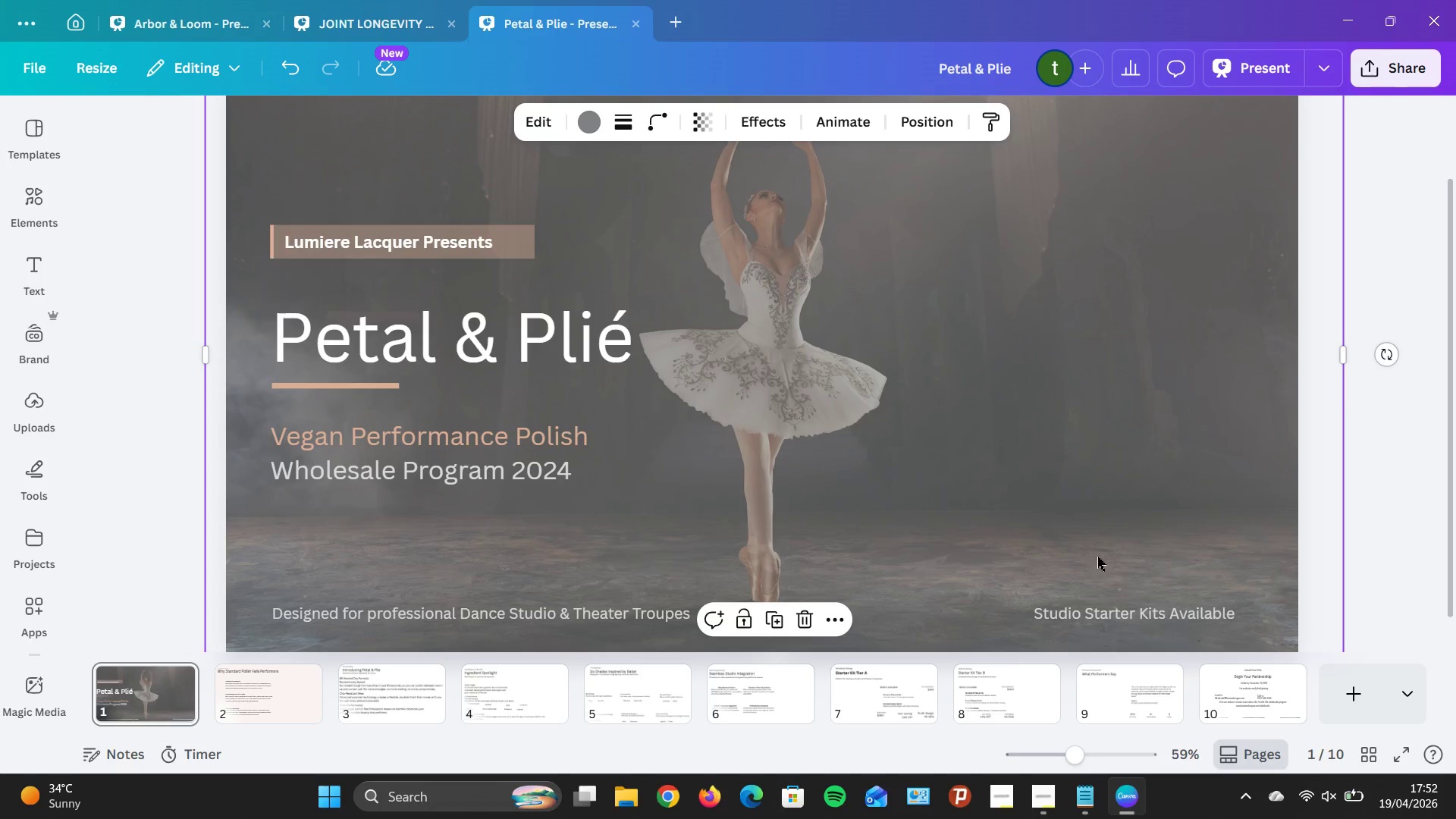 
left_click_drag(start_coordinate=[541, 284], to_coordinate=[532, 287])
 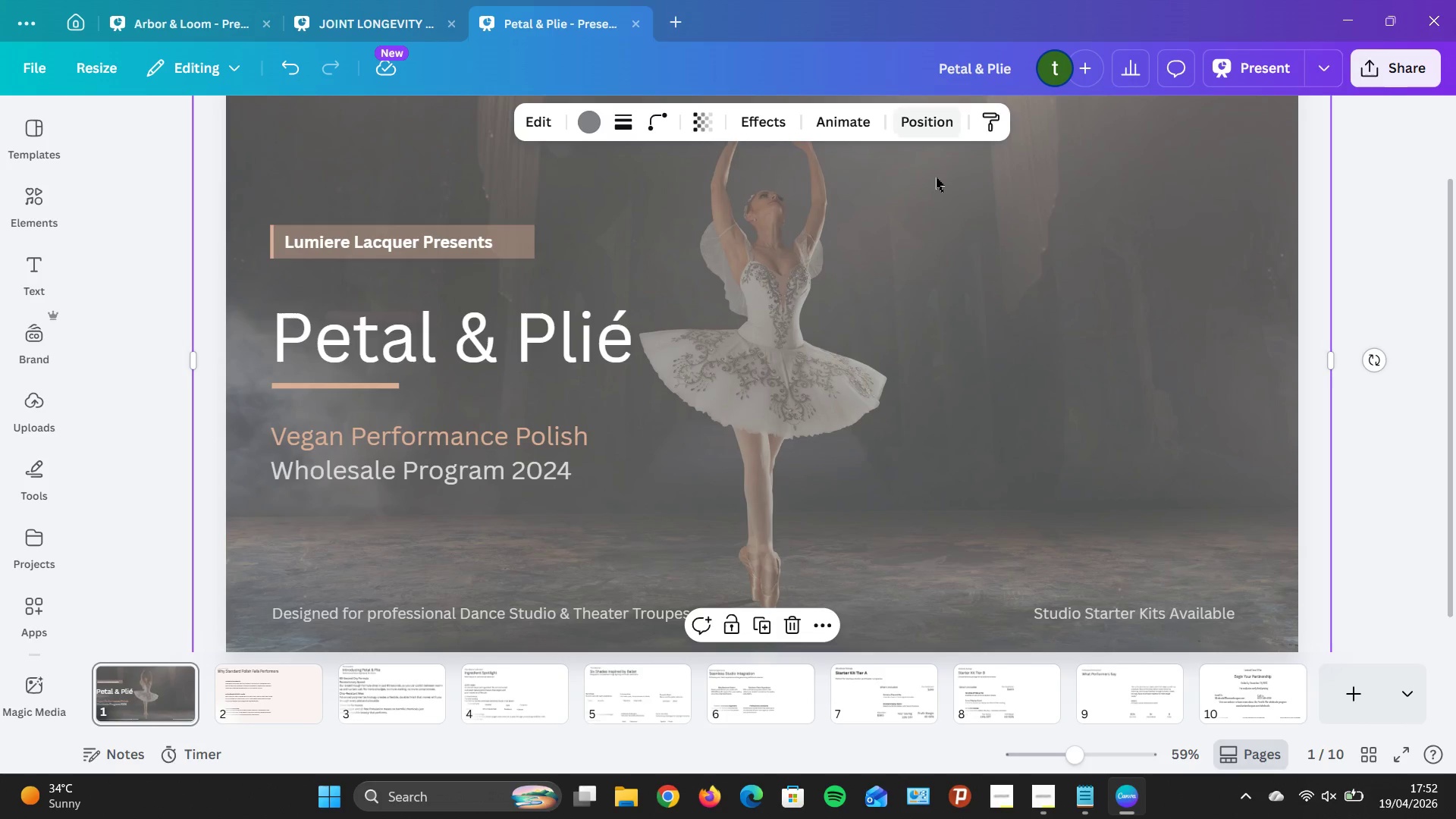 
scroll: coordinate [1011, 259], scroll_direction: none, amount: 0.0
 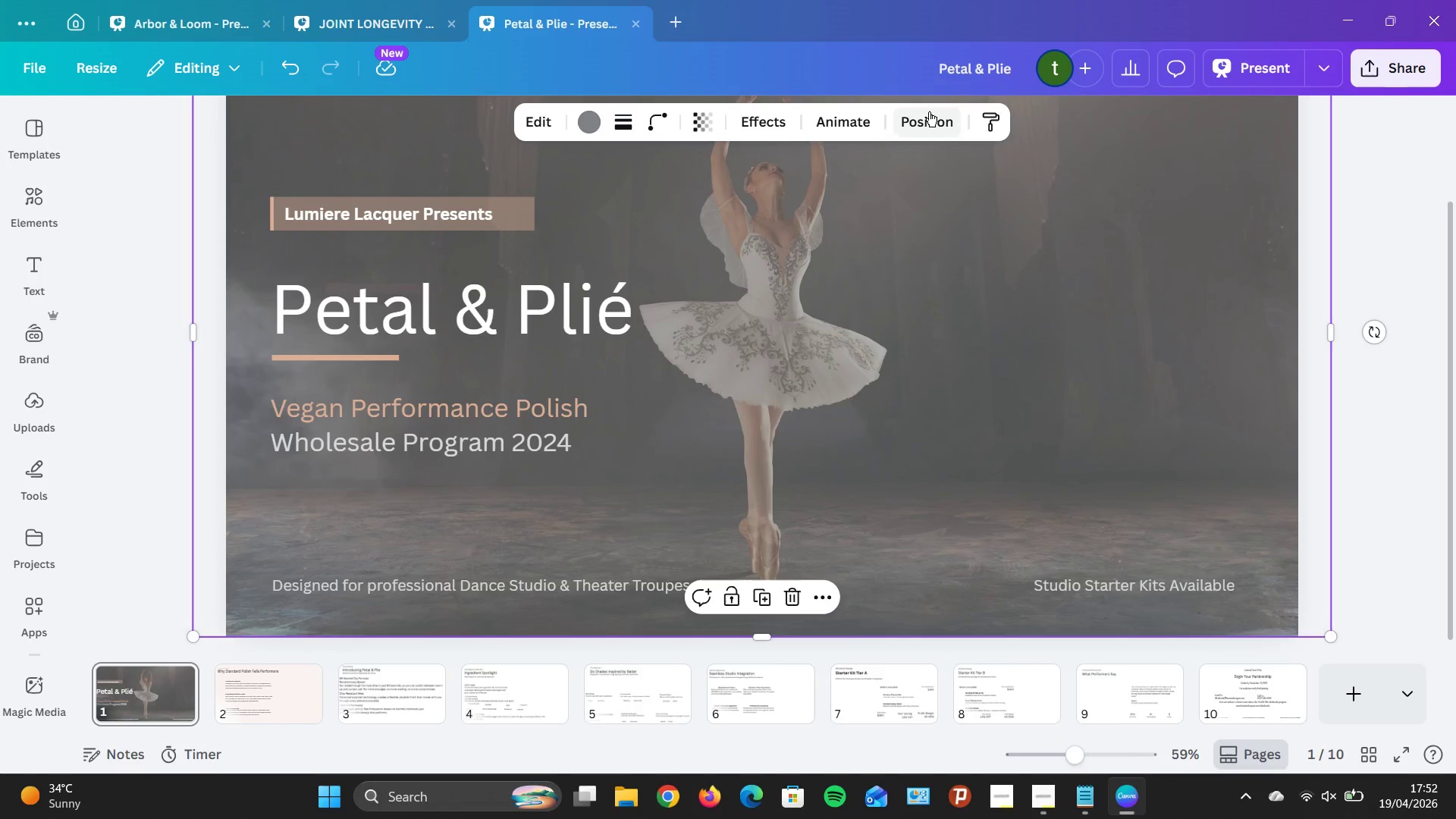 
left_click([929, 111])
 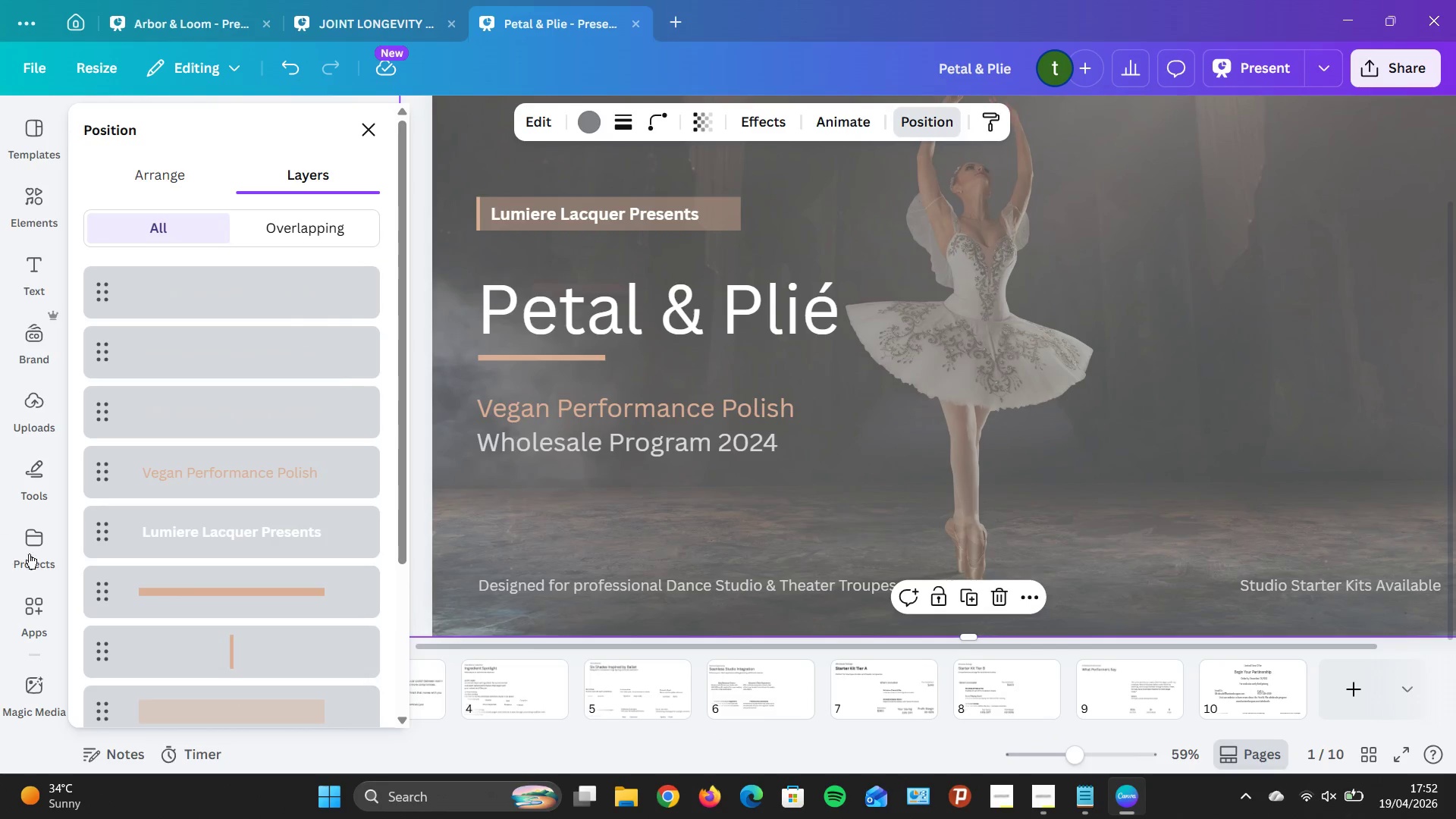 
scroll: coordinate [223, 510], scroll_direction: down, amount: 8.0
 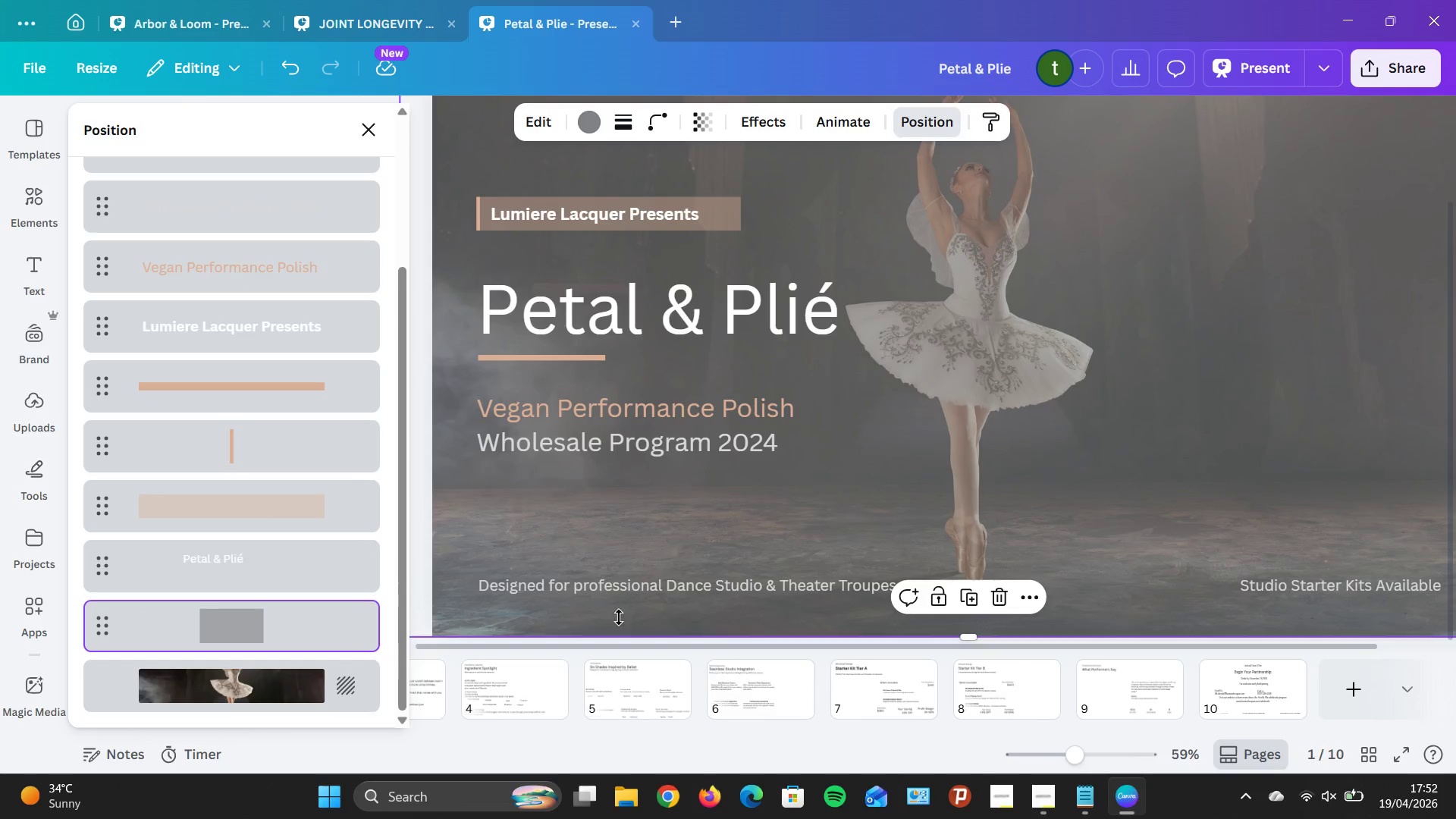 
left_click([566, 315])
 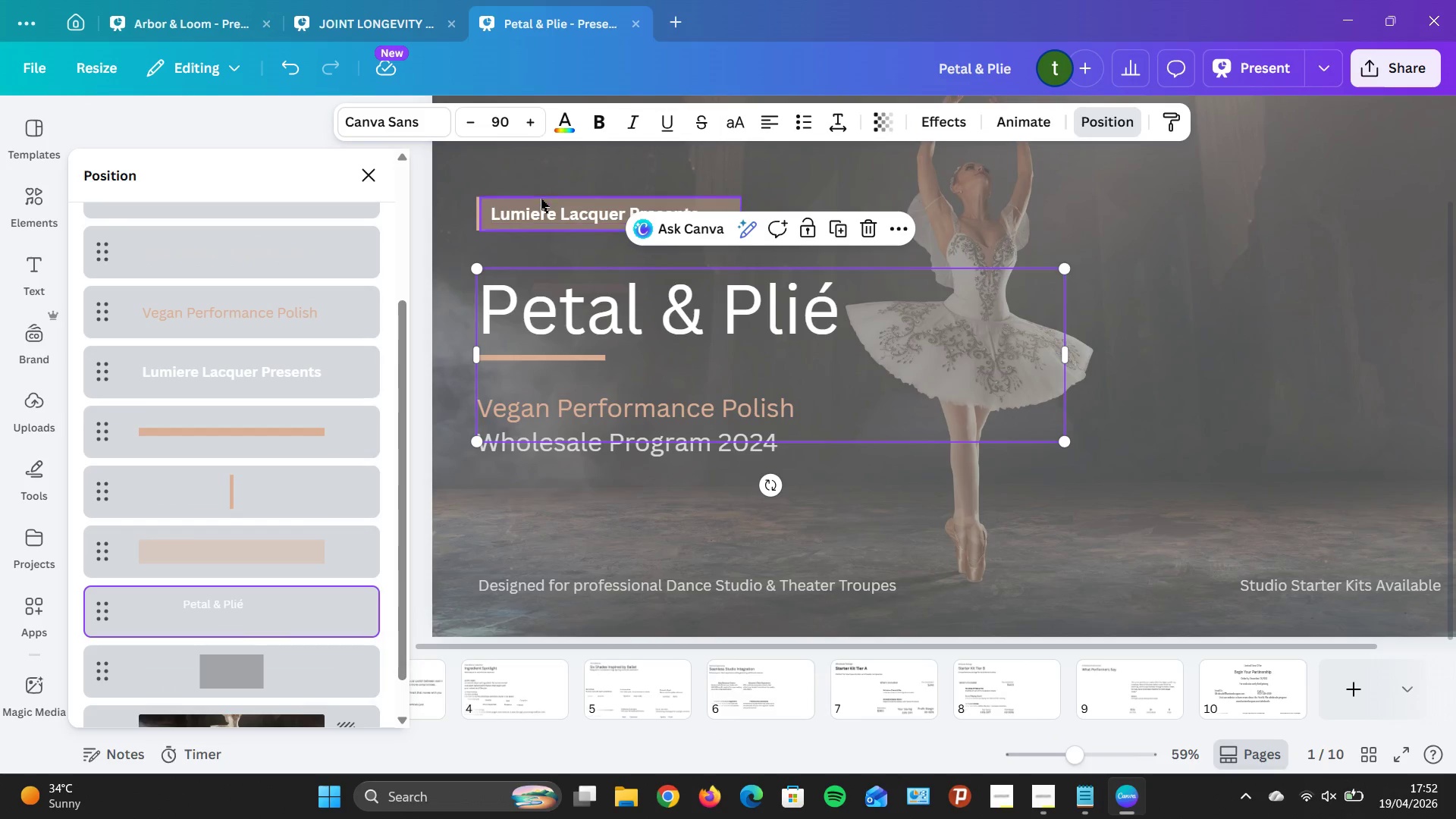 
left_click([541, 198])
 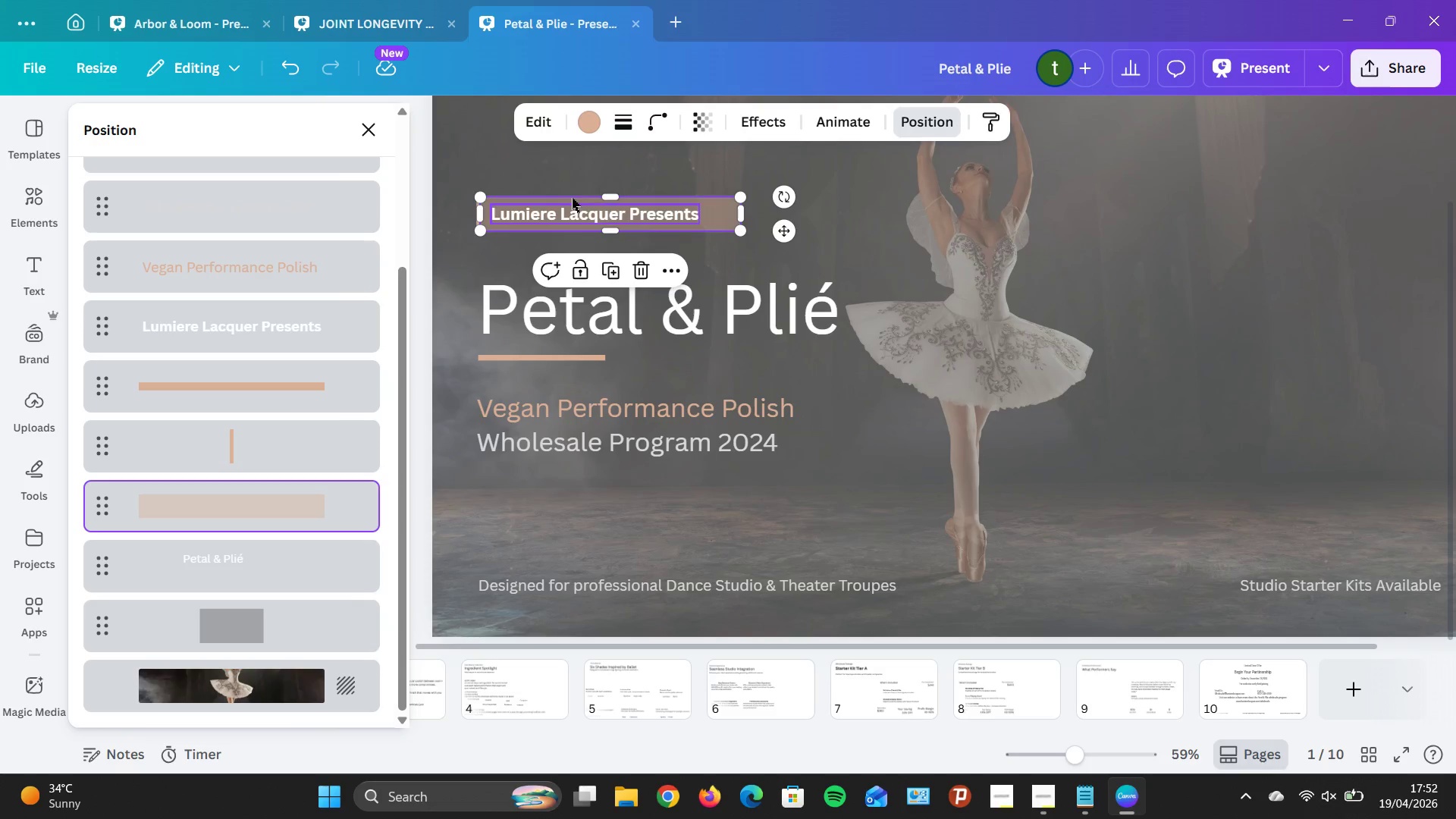 
left_click([469, 182])
 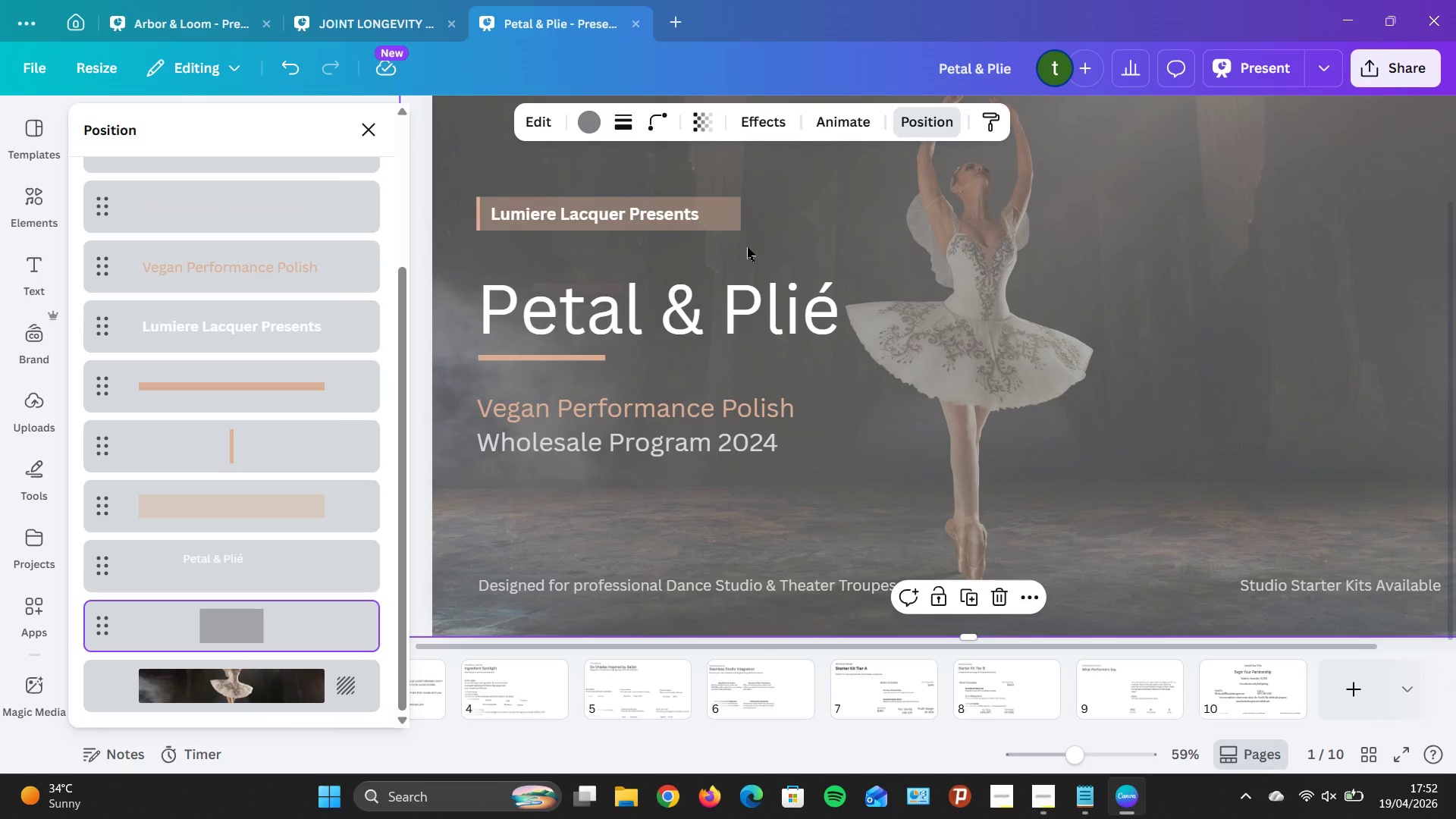 
left_click_drag(start_coordinate=[745, 245], to_coordinate=[698, 531])
 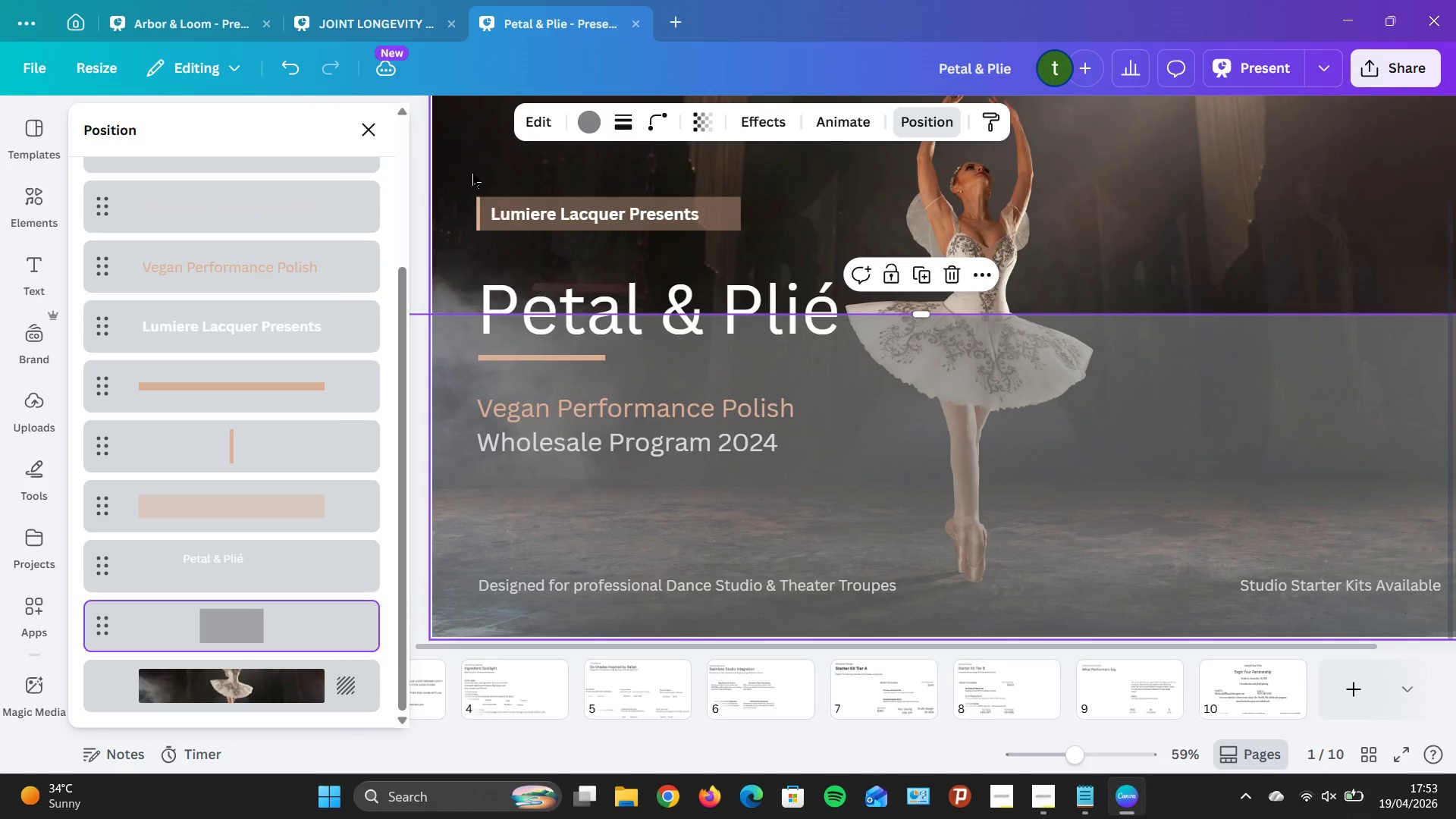 
left_click_drag(start_coordinate=[472, 174], to_coordinate=[734, 268])
 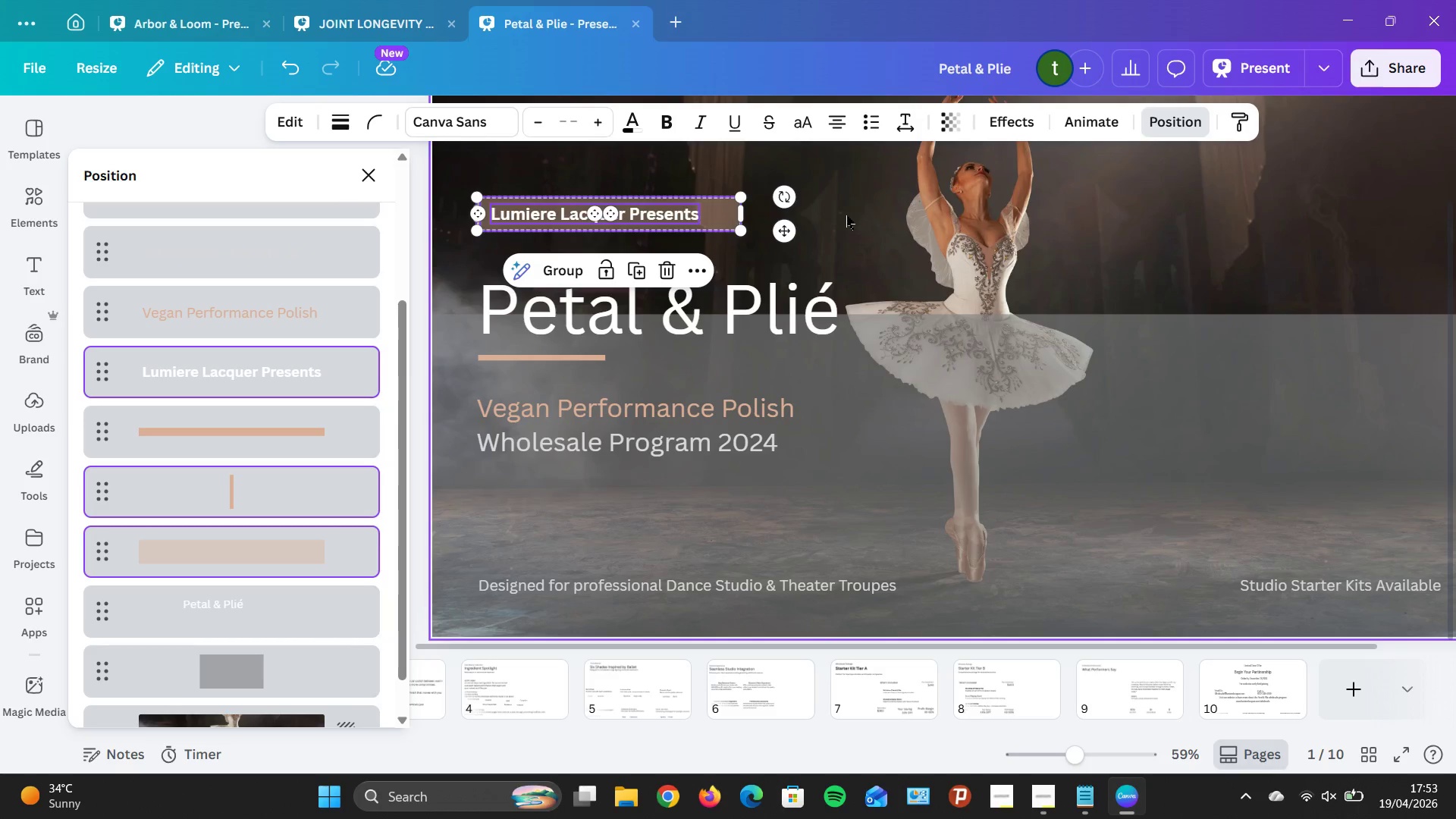 
key(ArrowRight)
 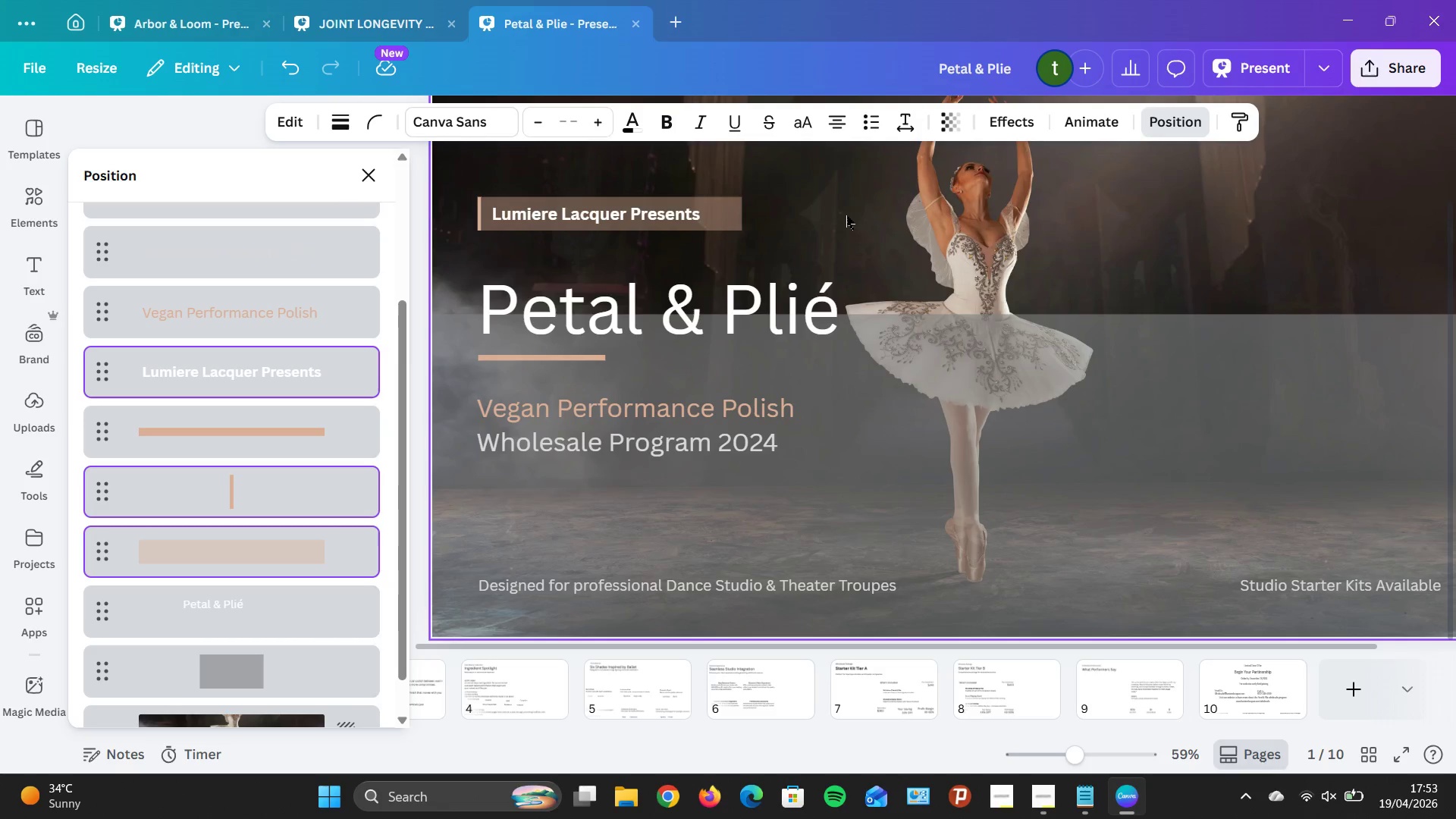 
key(ArrowRight)
 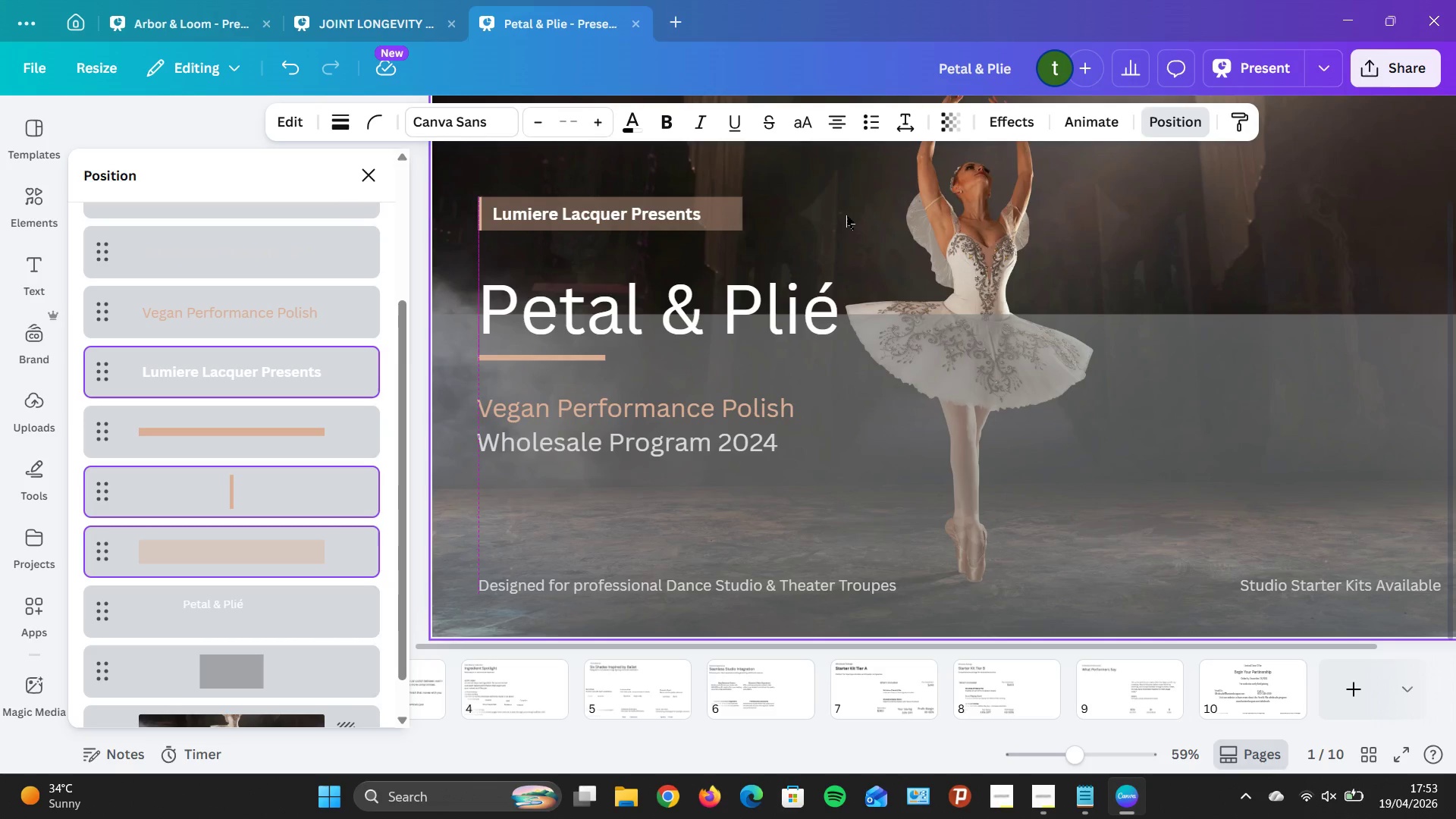 
key(ArrowRight)
 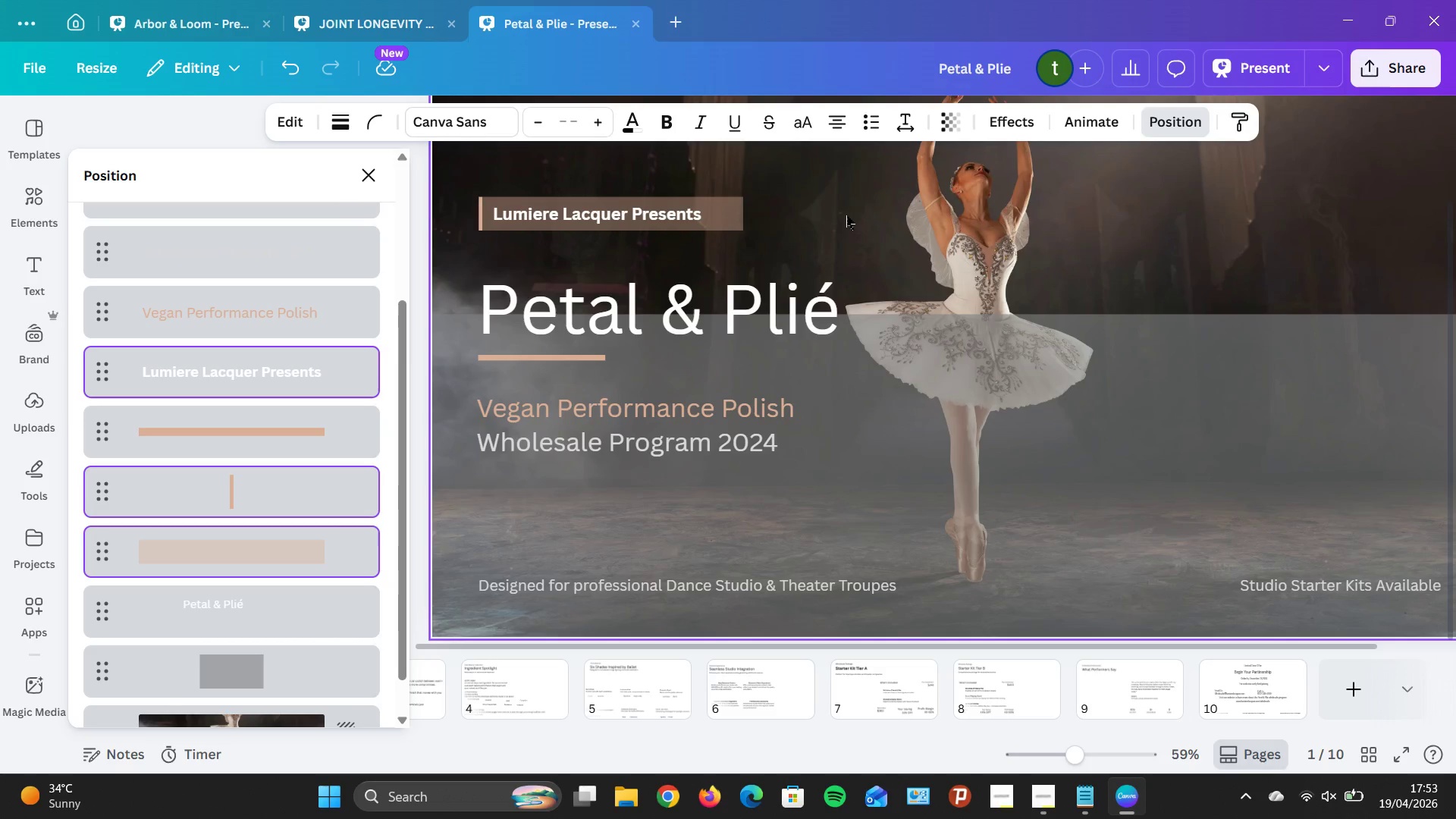 
key(ArrowRight)
 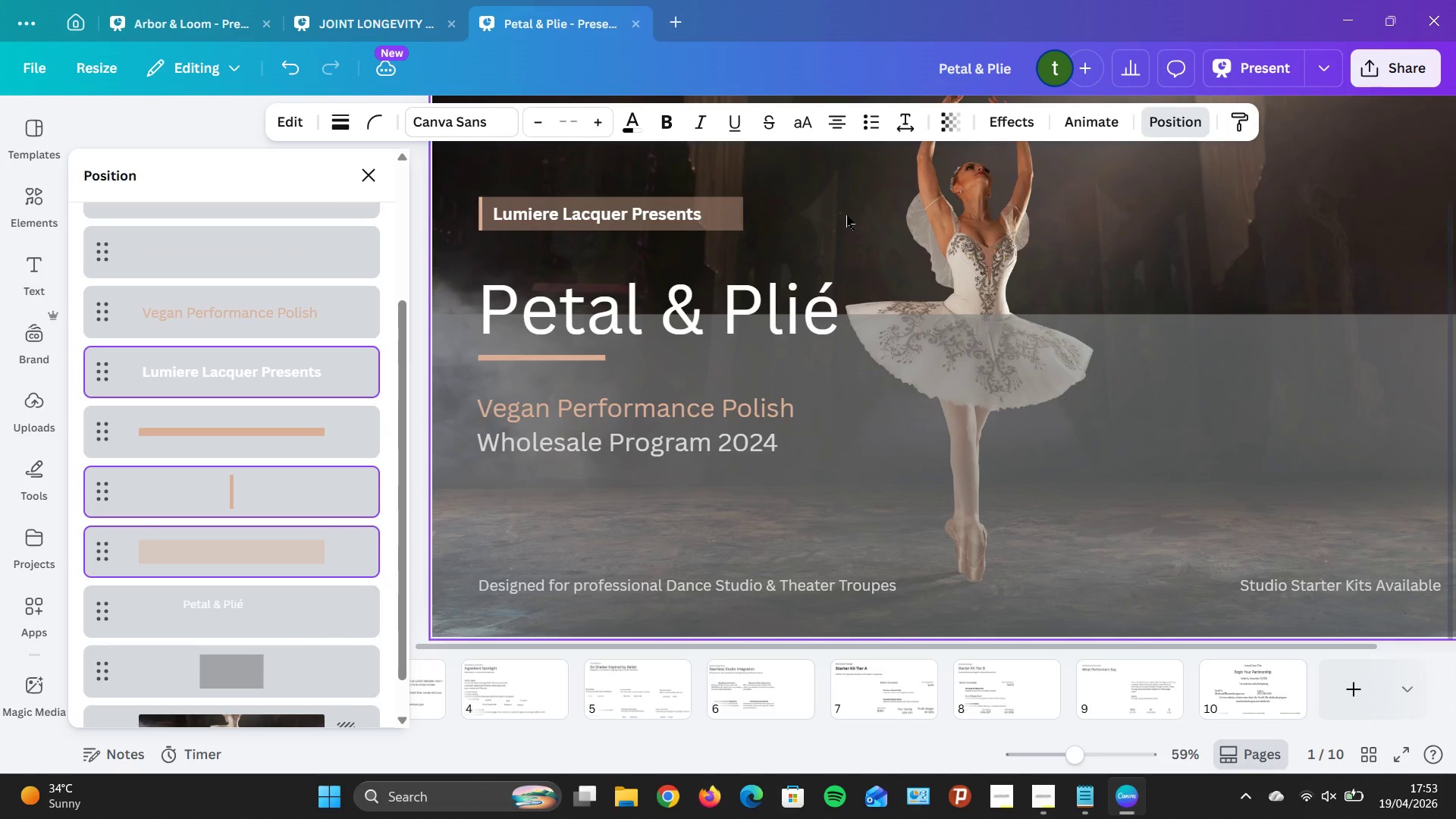 
key(ArrowLeft)
 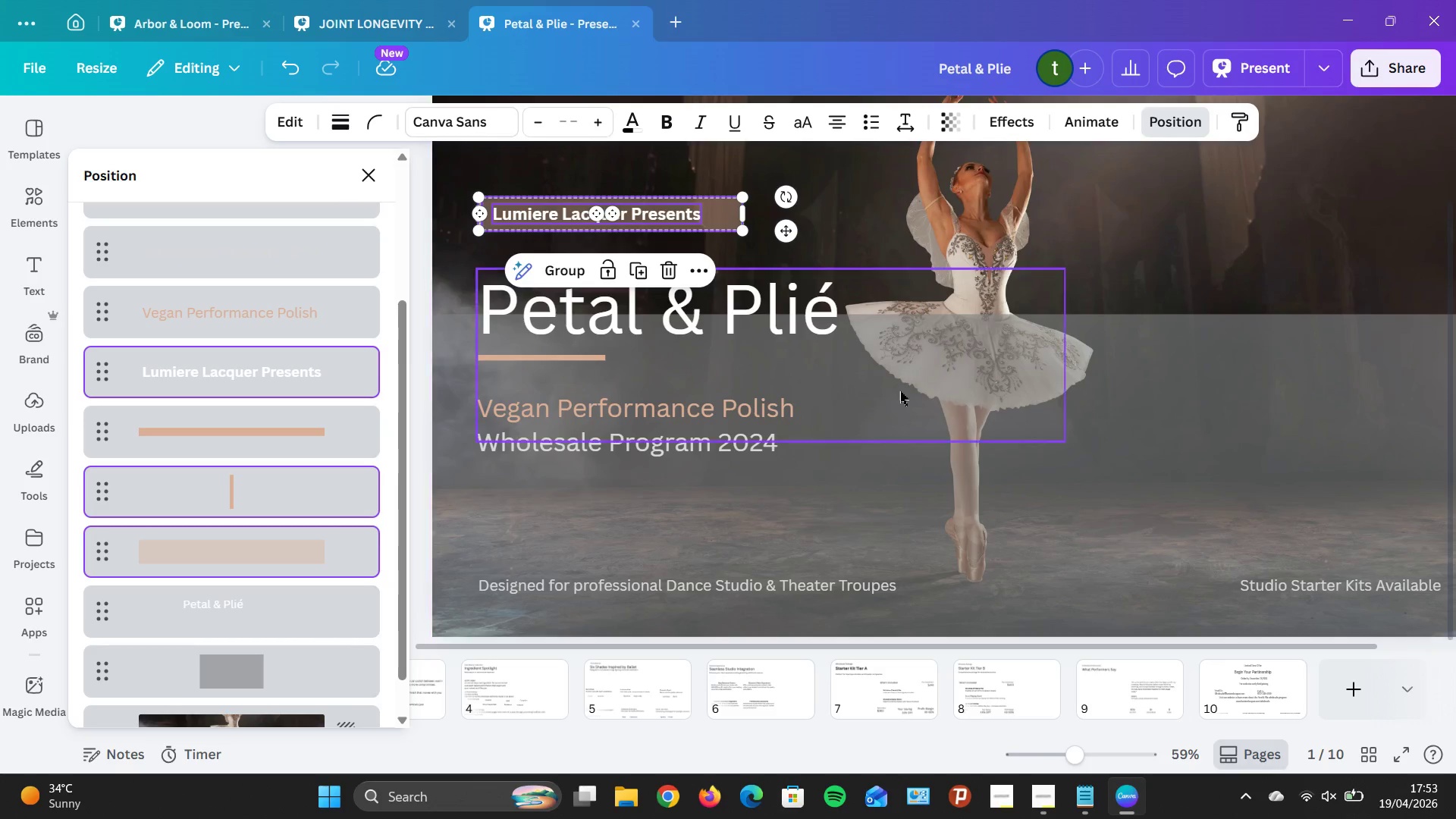 
left_click([1152, 414])
 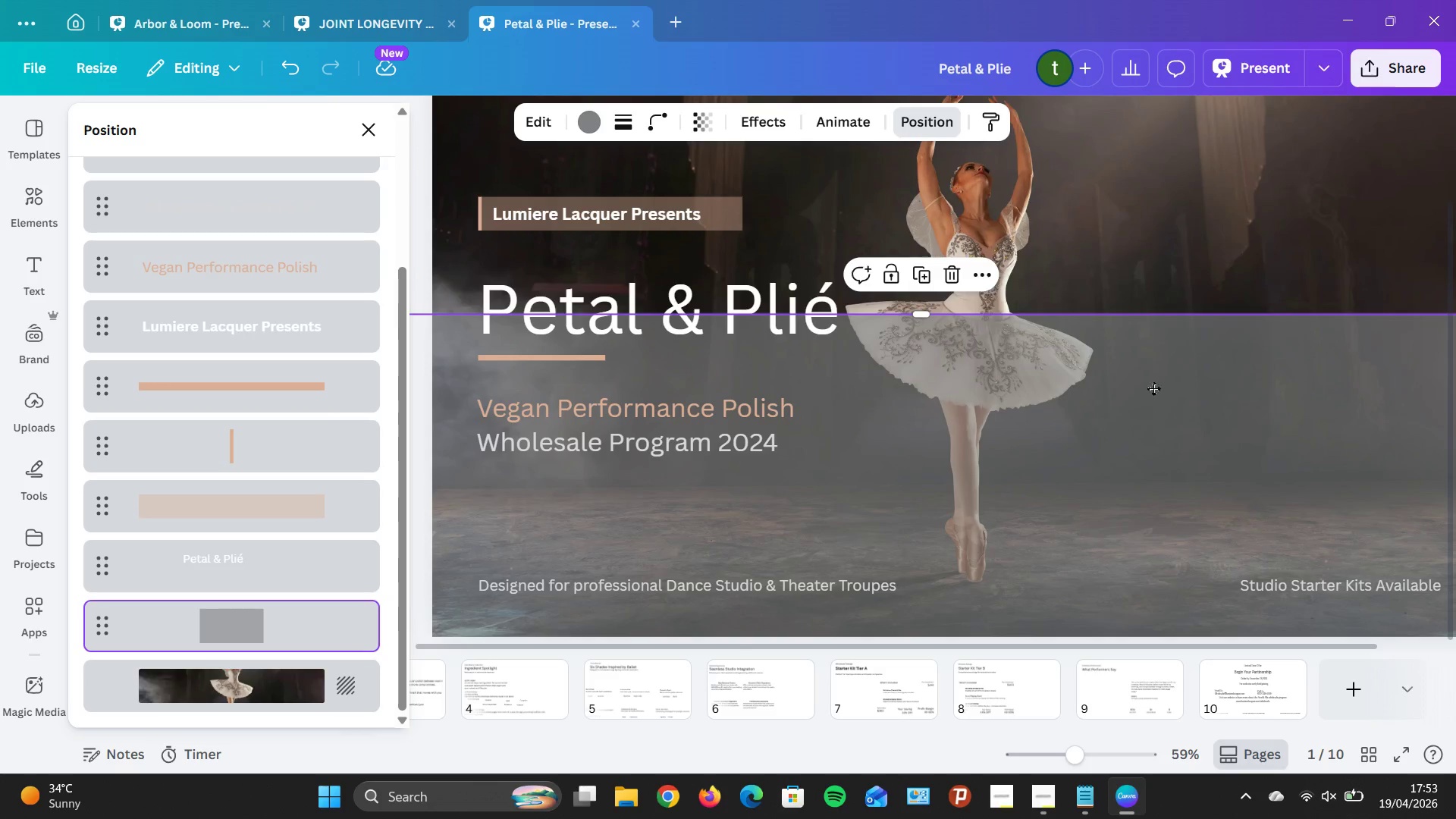 
left_click_drag(start_coordinate=[1153, 414], to_coordinate=[1163, 169])
 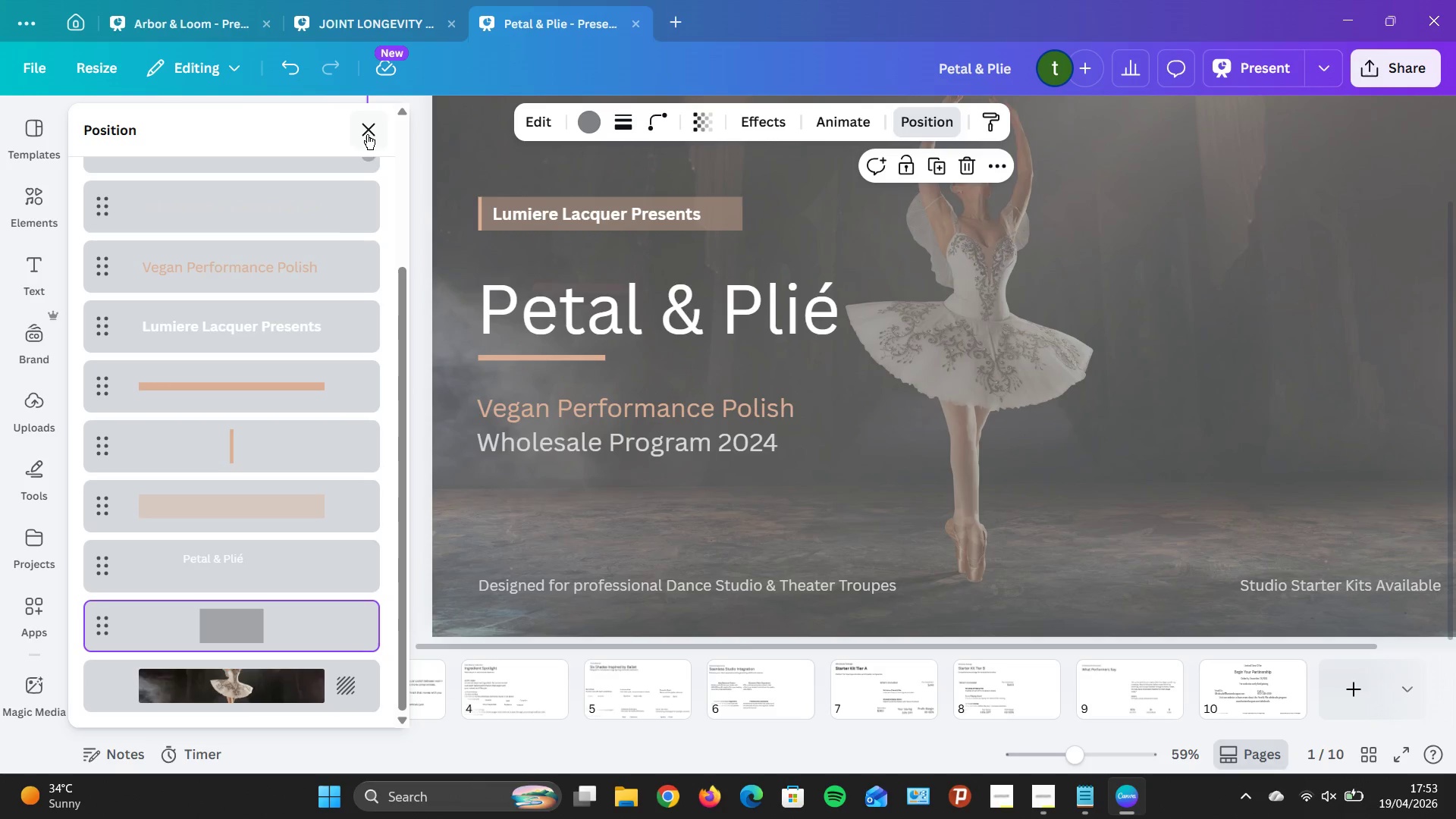 
left_click([368, 130])
 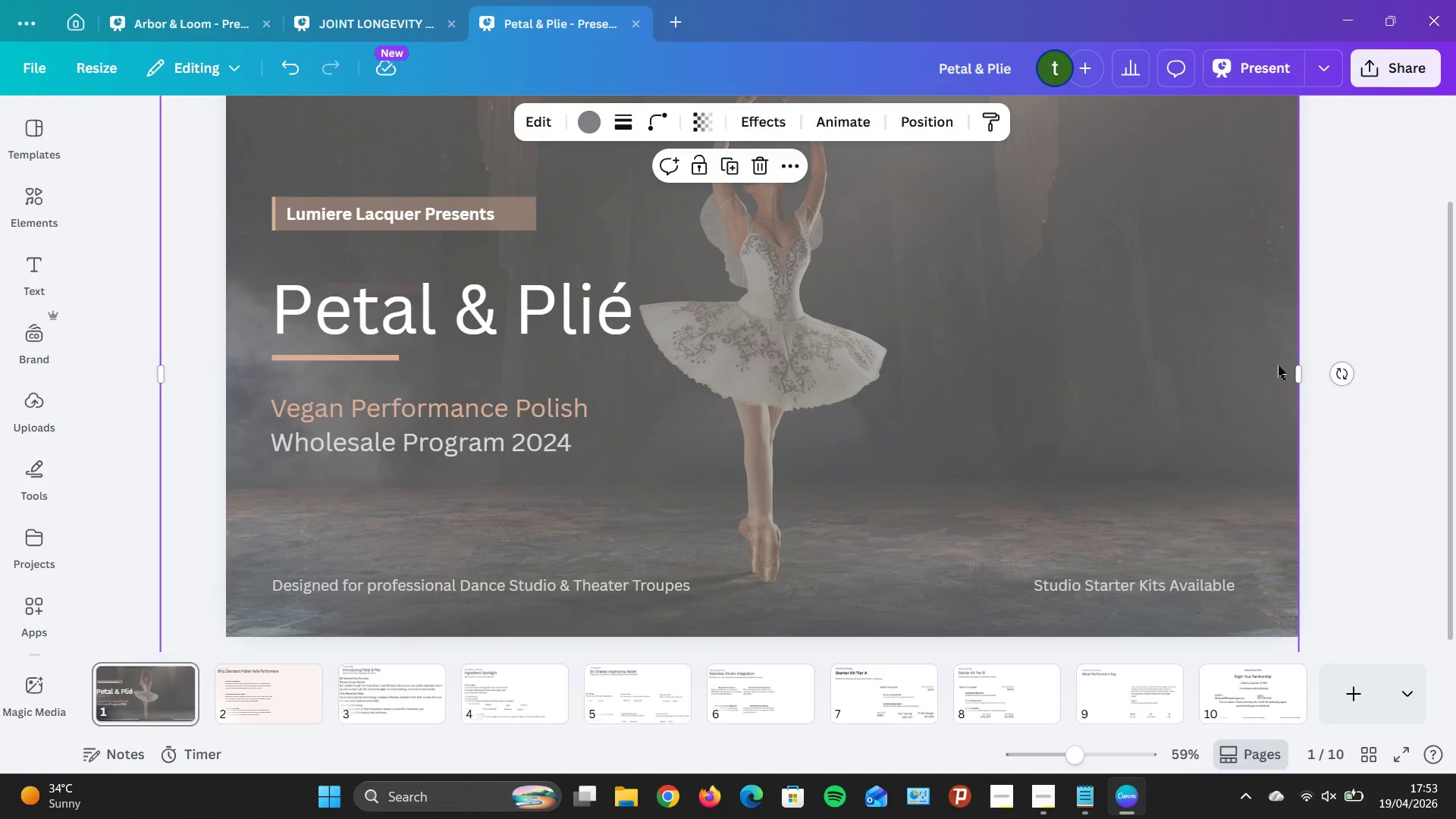 
scroll: coordinate [1278, 366], scroll_direction: up, amount: 2.0
 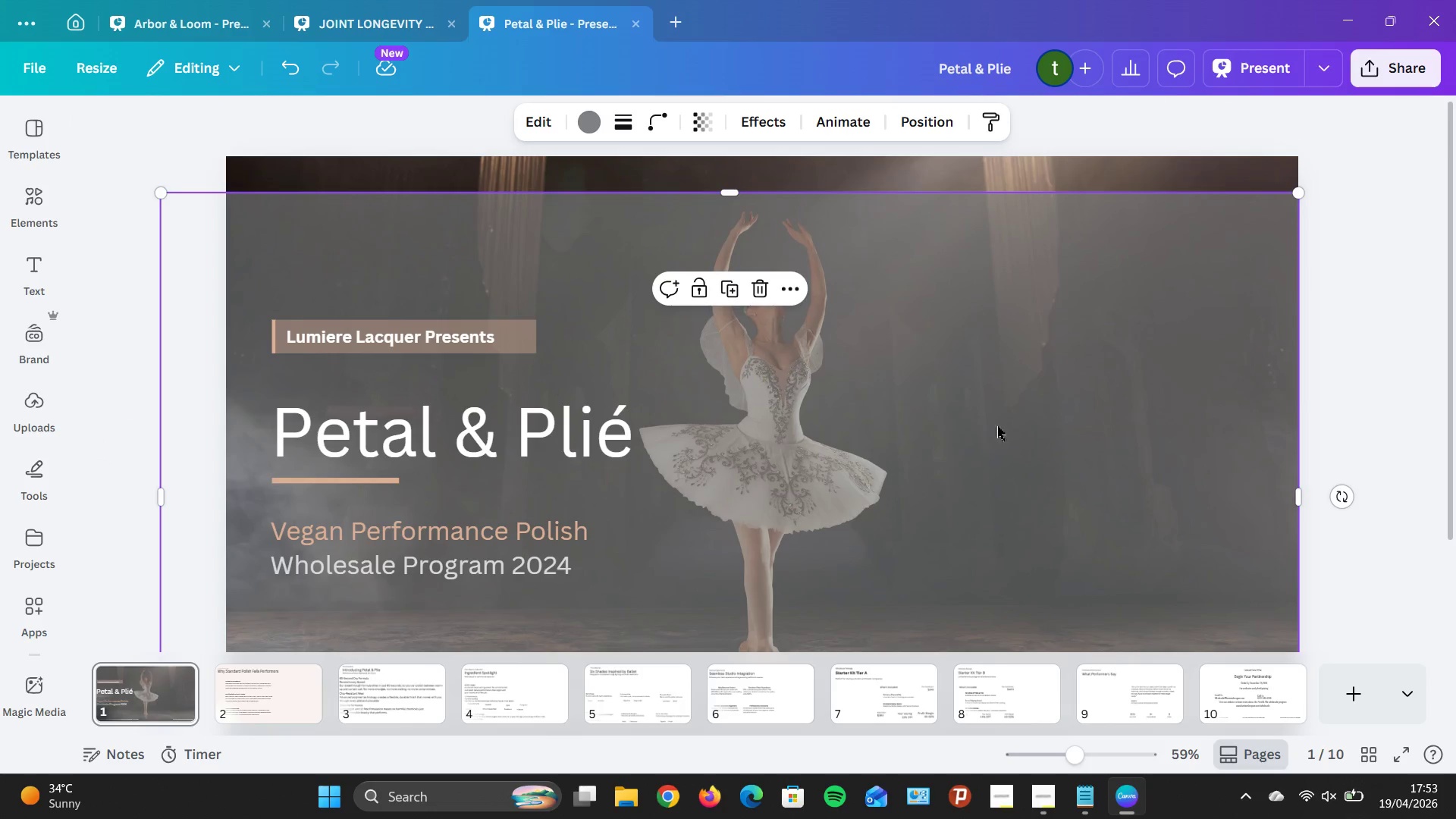 
left_click_drag(start_coordinate=[994, 431], to_coordinate=[1011, 382])
 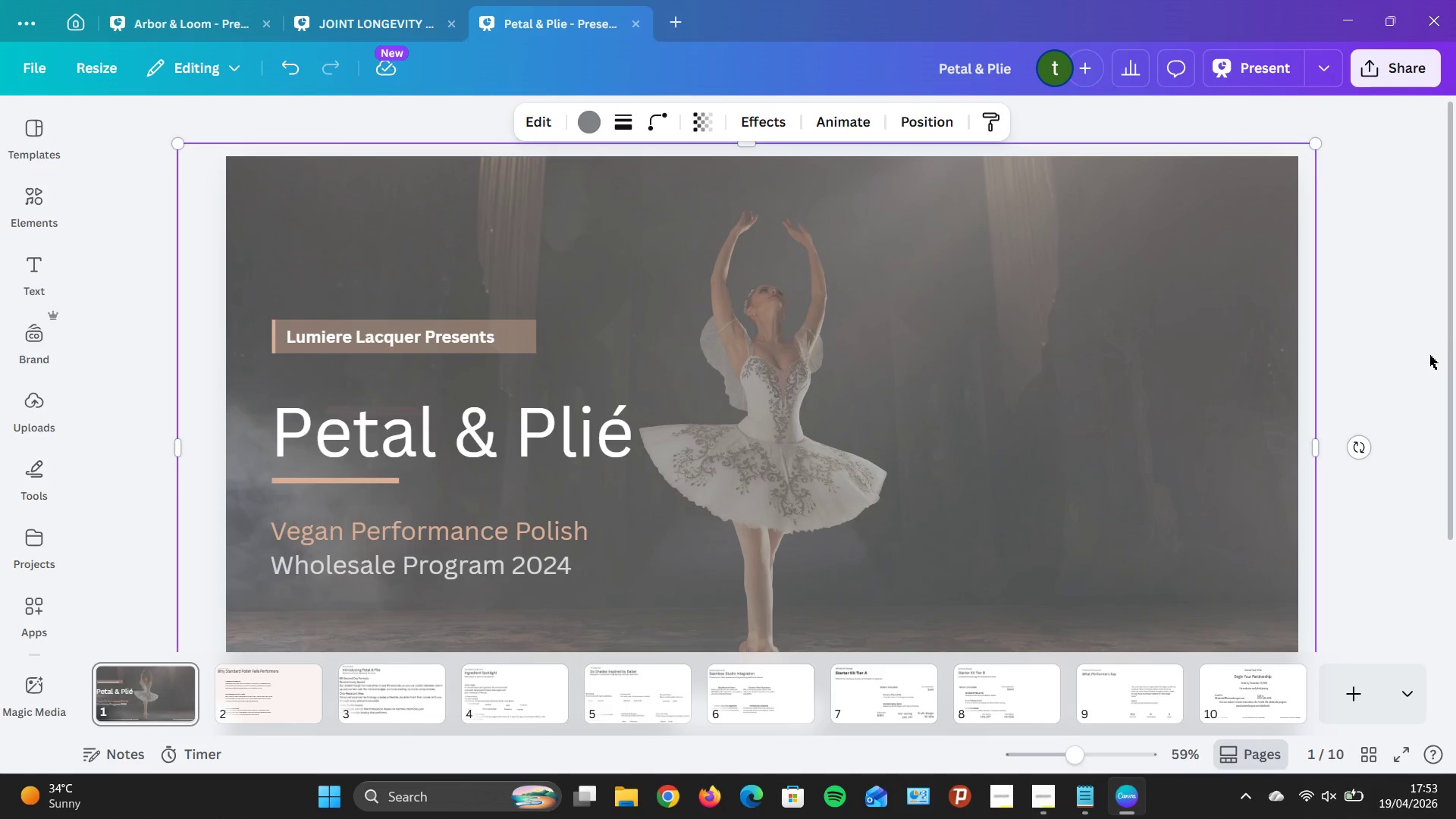 
left_click([1429, 355])
 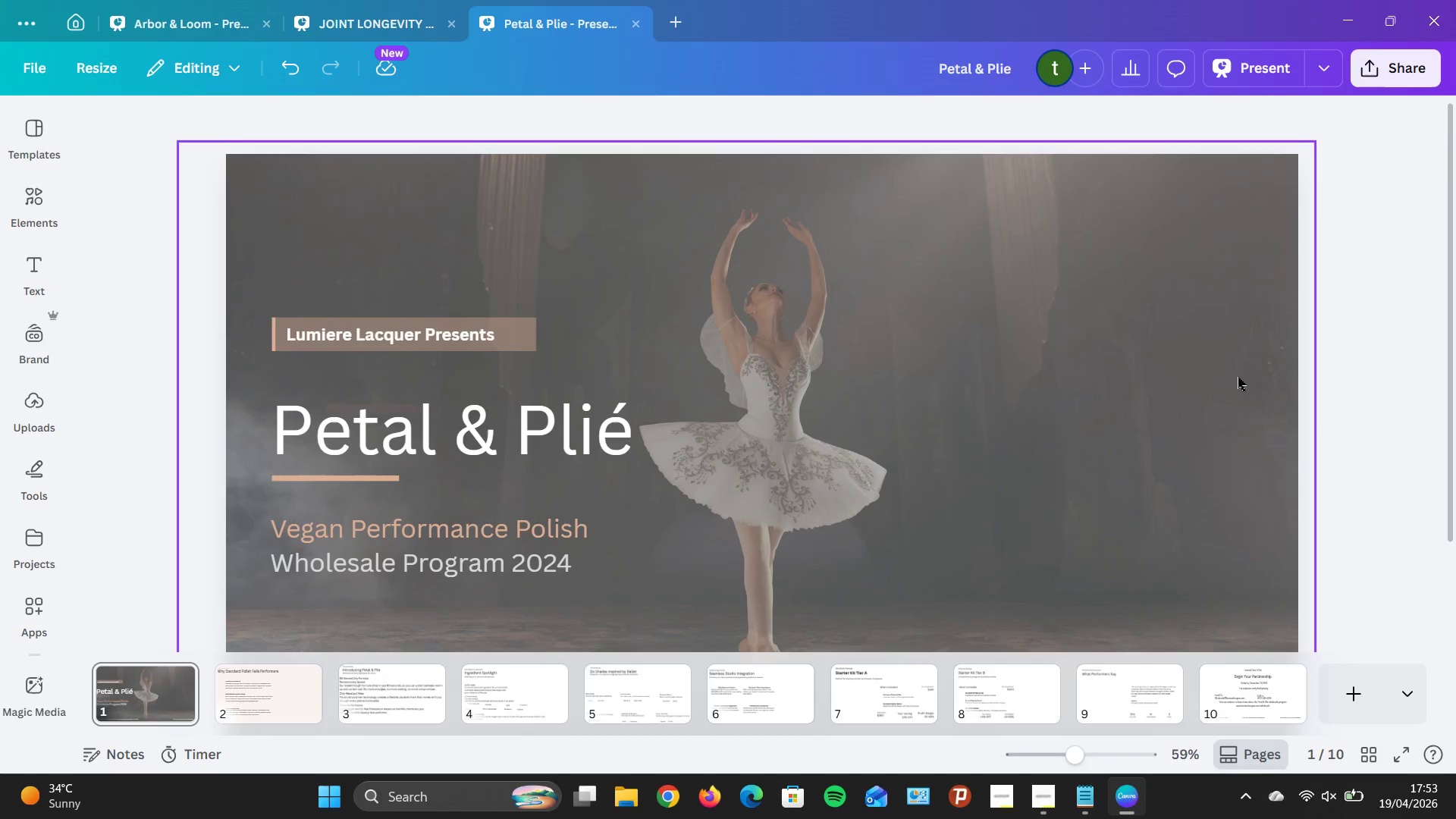 
scroll: coordinate [1231, 375], scroll_direction: down, amount: 3.0
 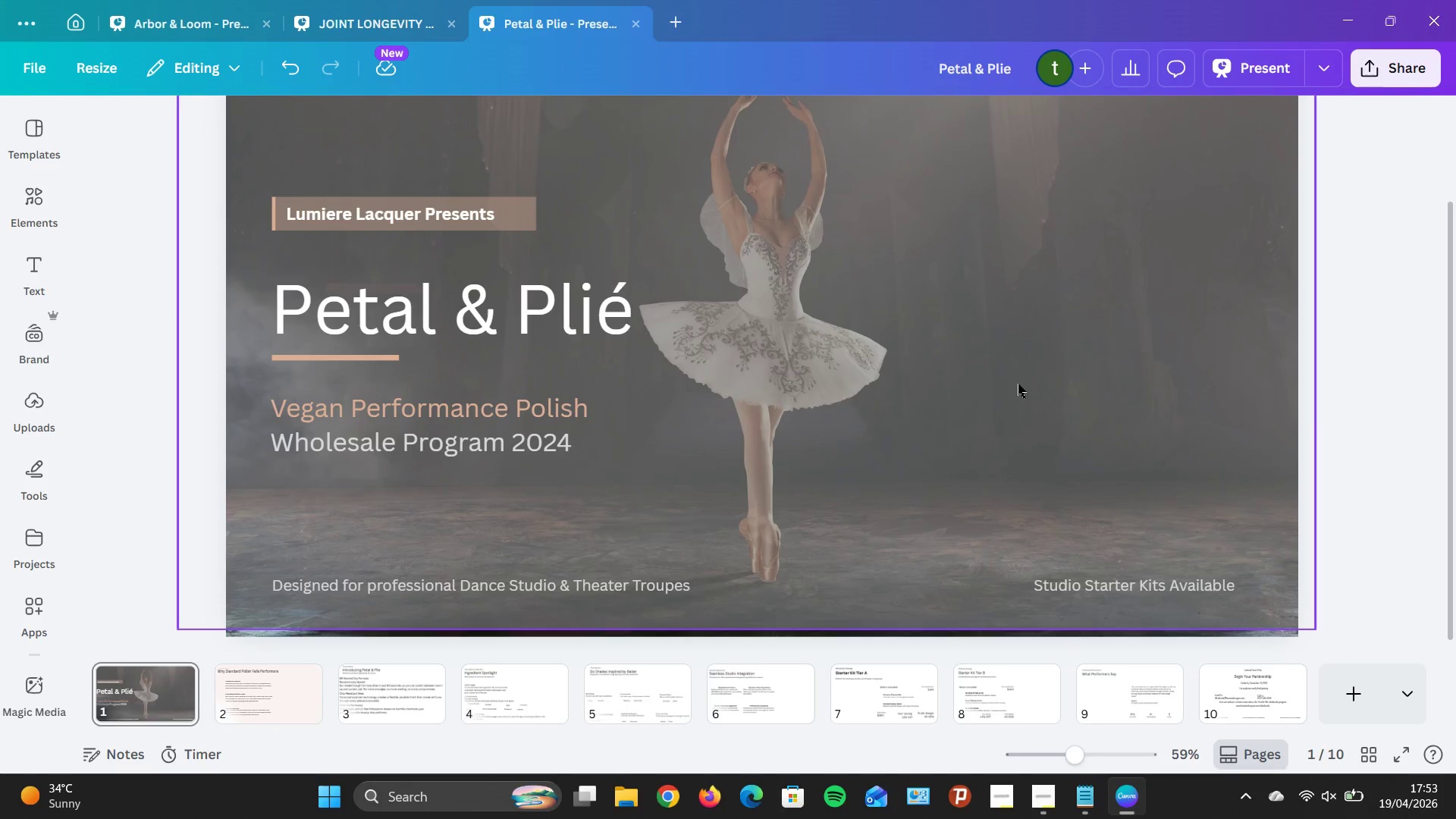 
left_click_drag(start_coordinate=[1018, 384], to_coordinate=[1023, 389])
 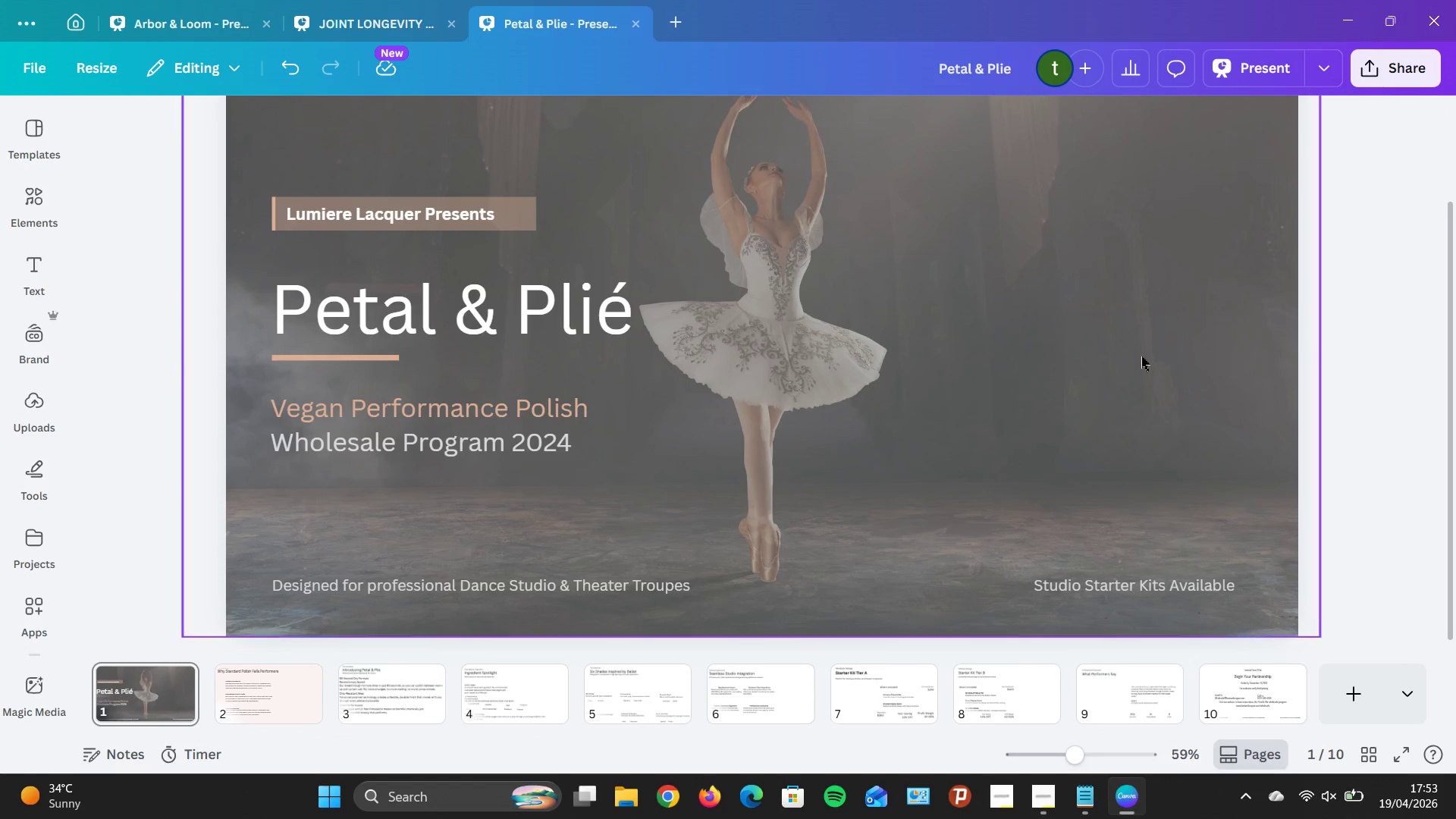 
double_click([1141, 356])
 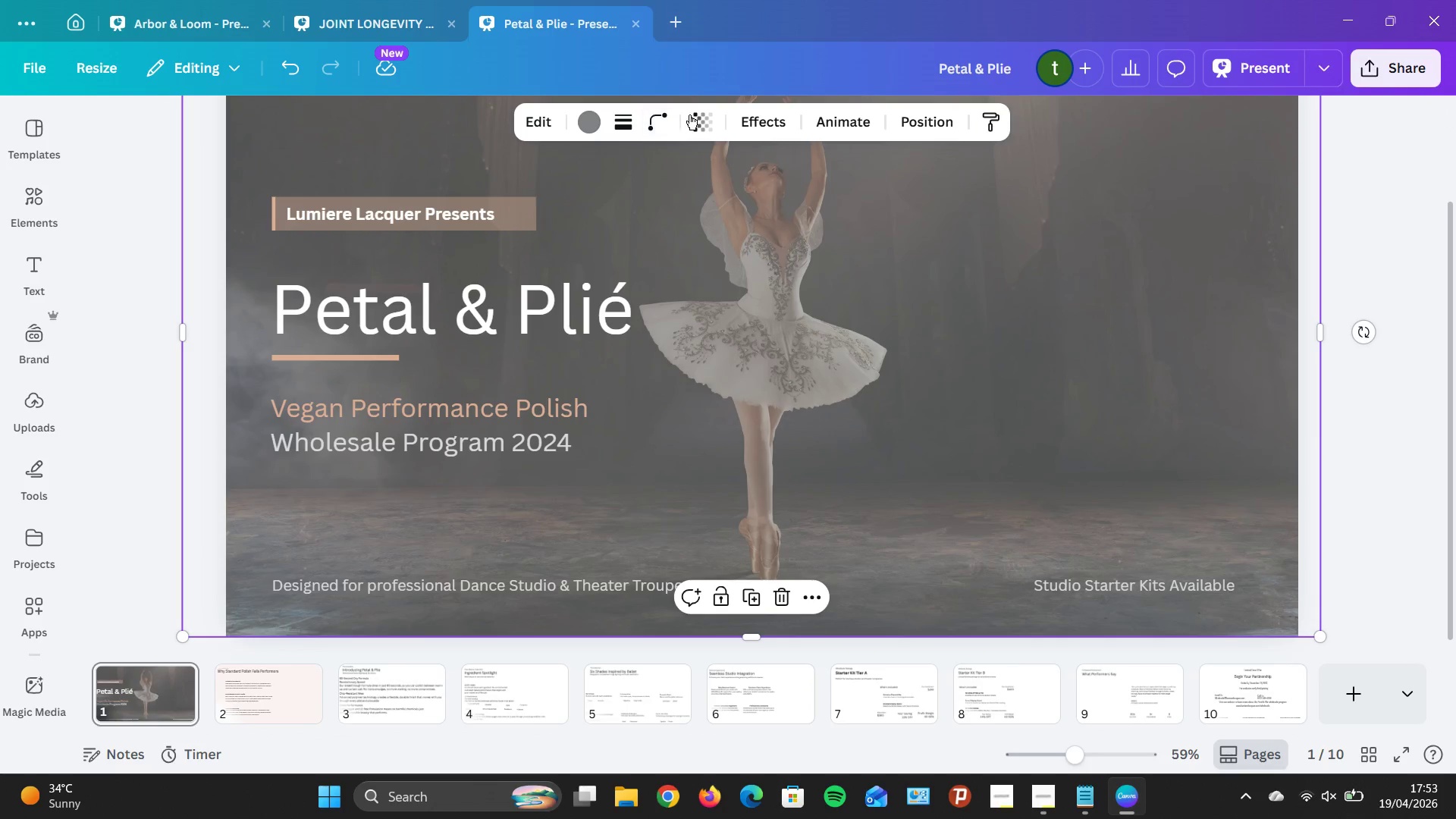 
left_click([692, 115])
 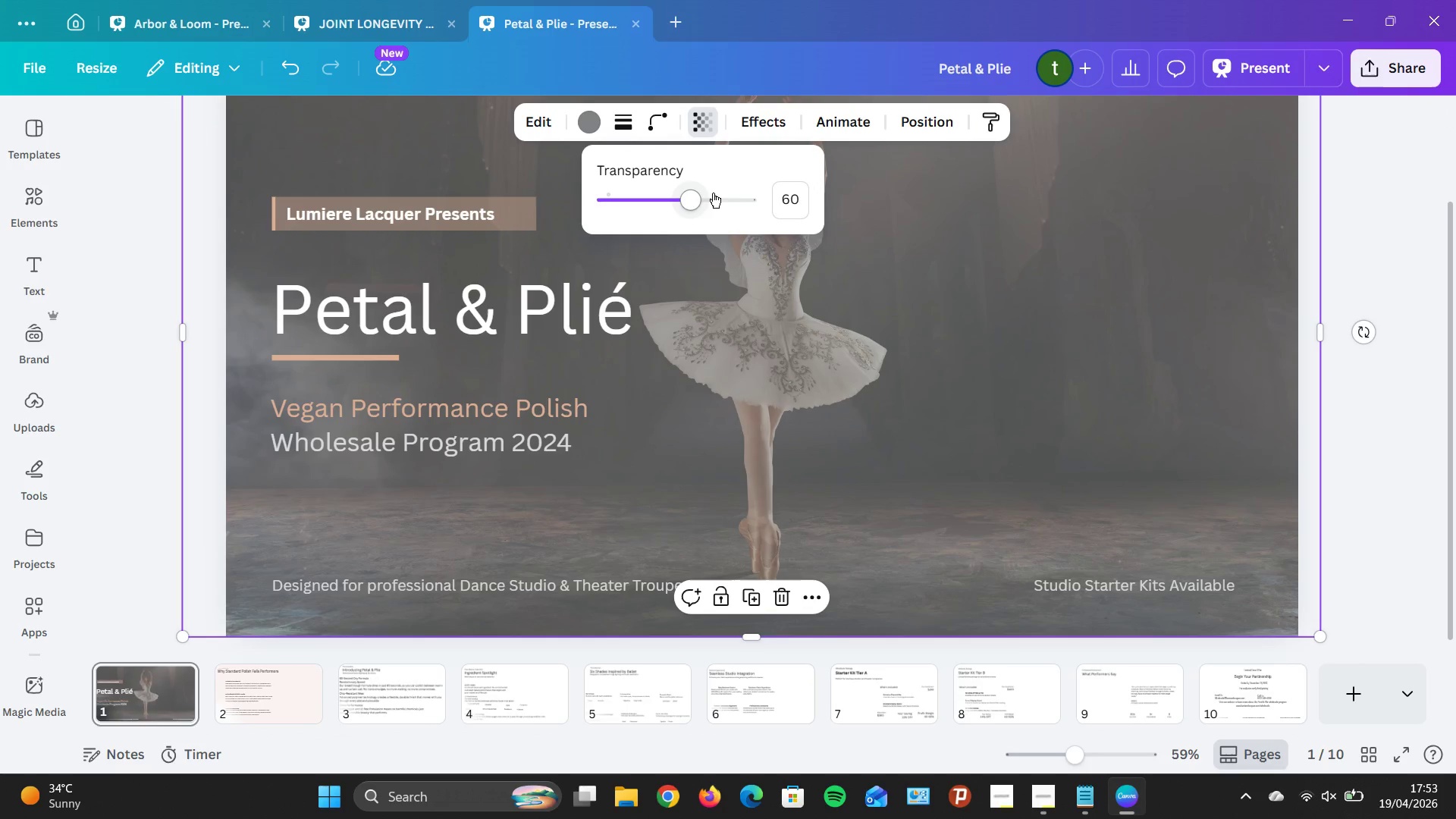 
key(ArrowLeft)
 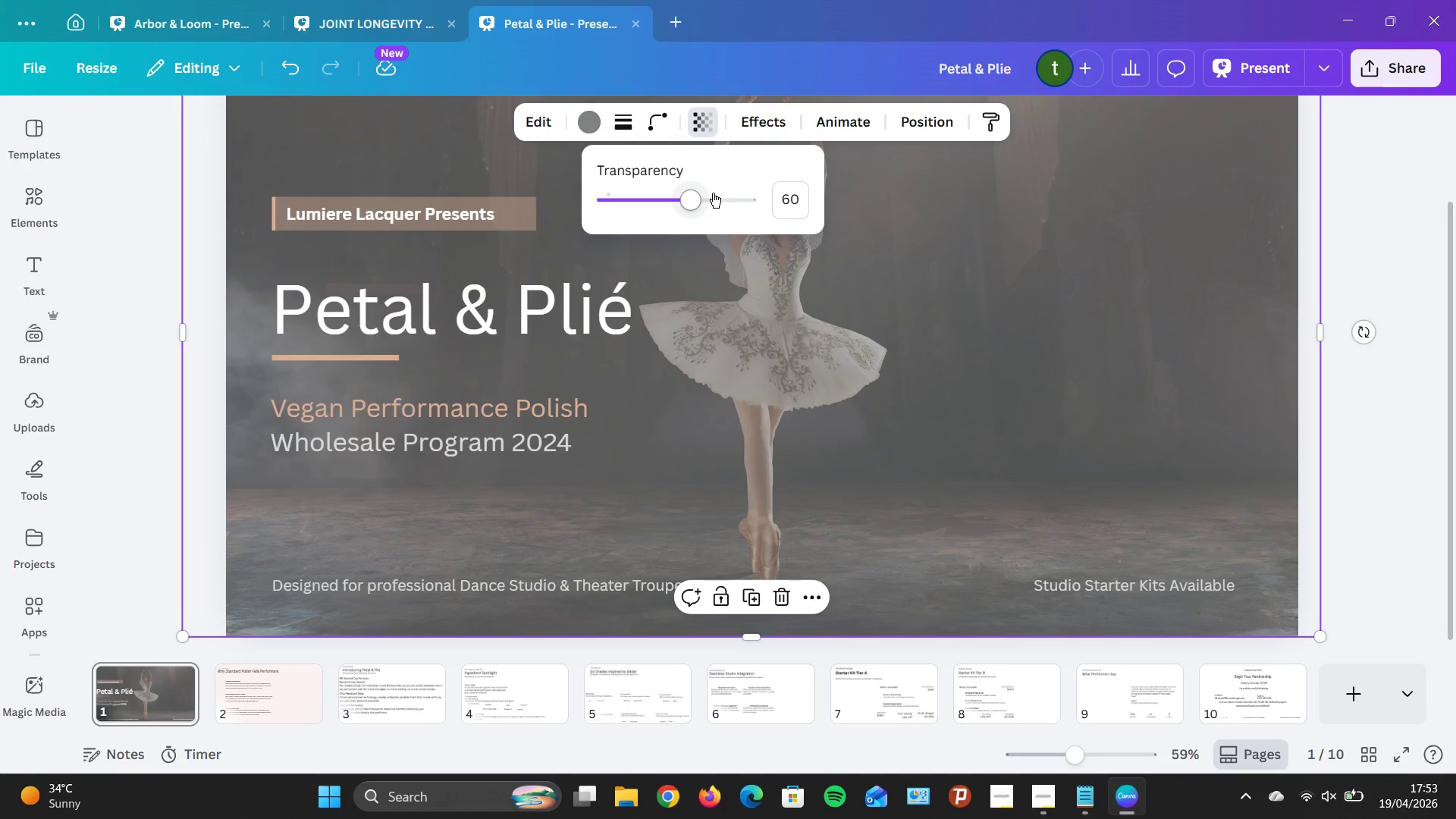 
key(ArrowLeft)
 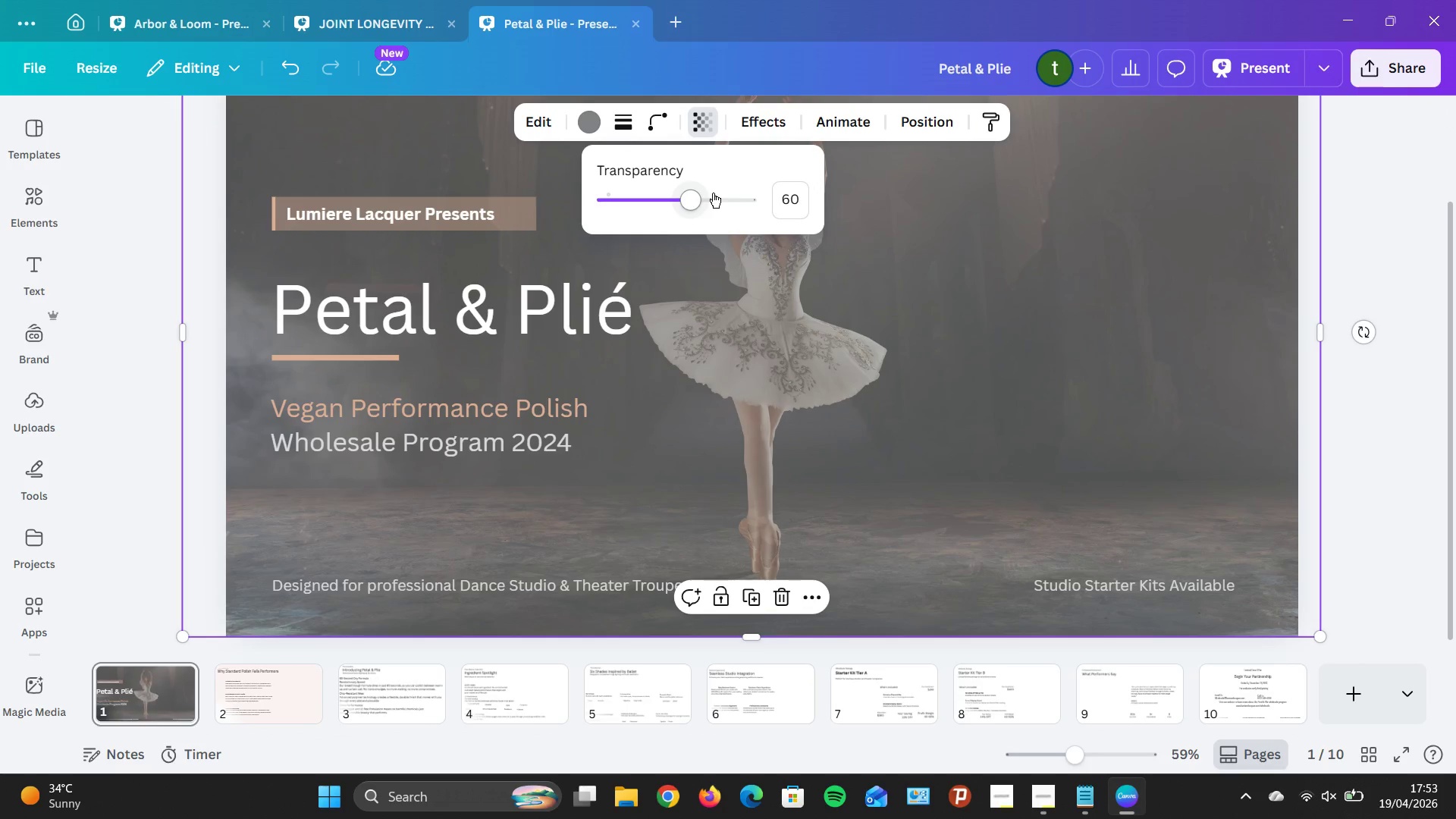 
key(ArrowLeft)
 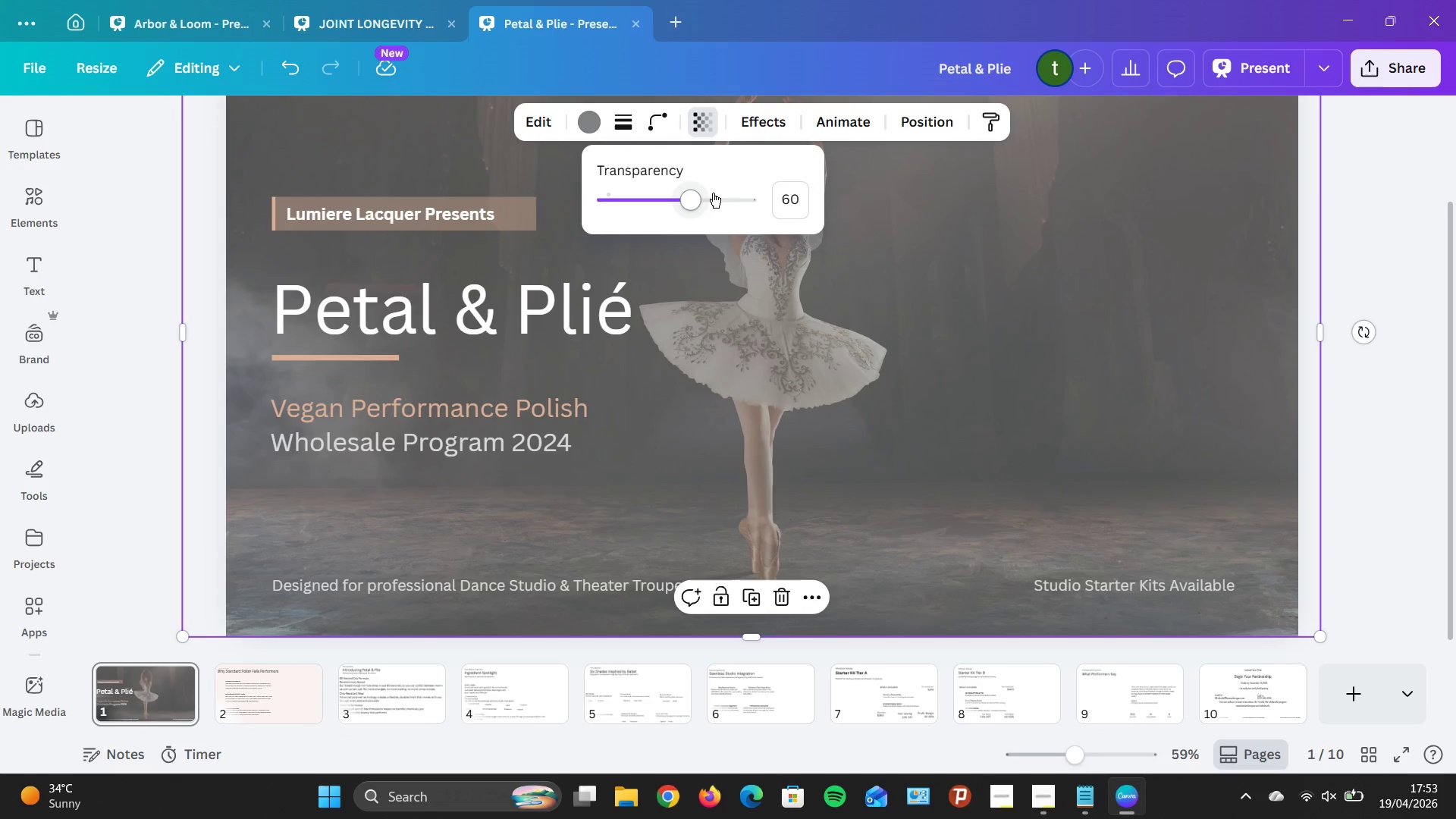 
key(ArrowLeft)
 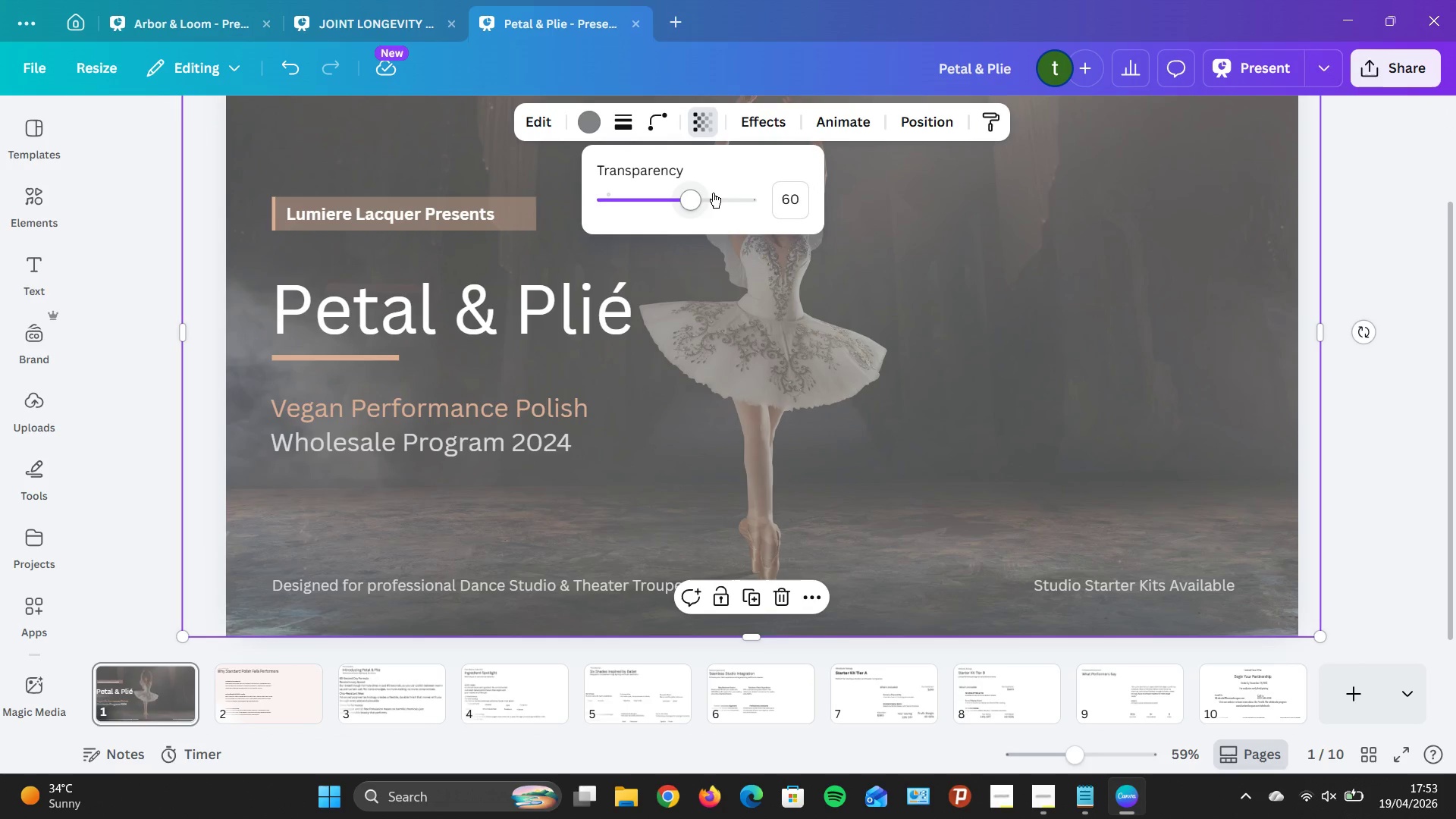 
key(ArrowLeft)
 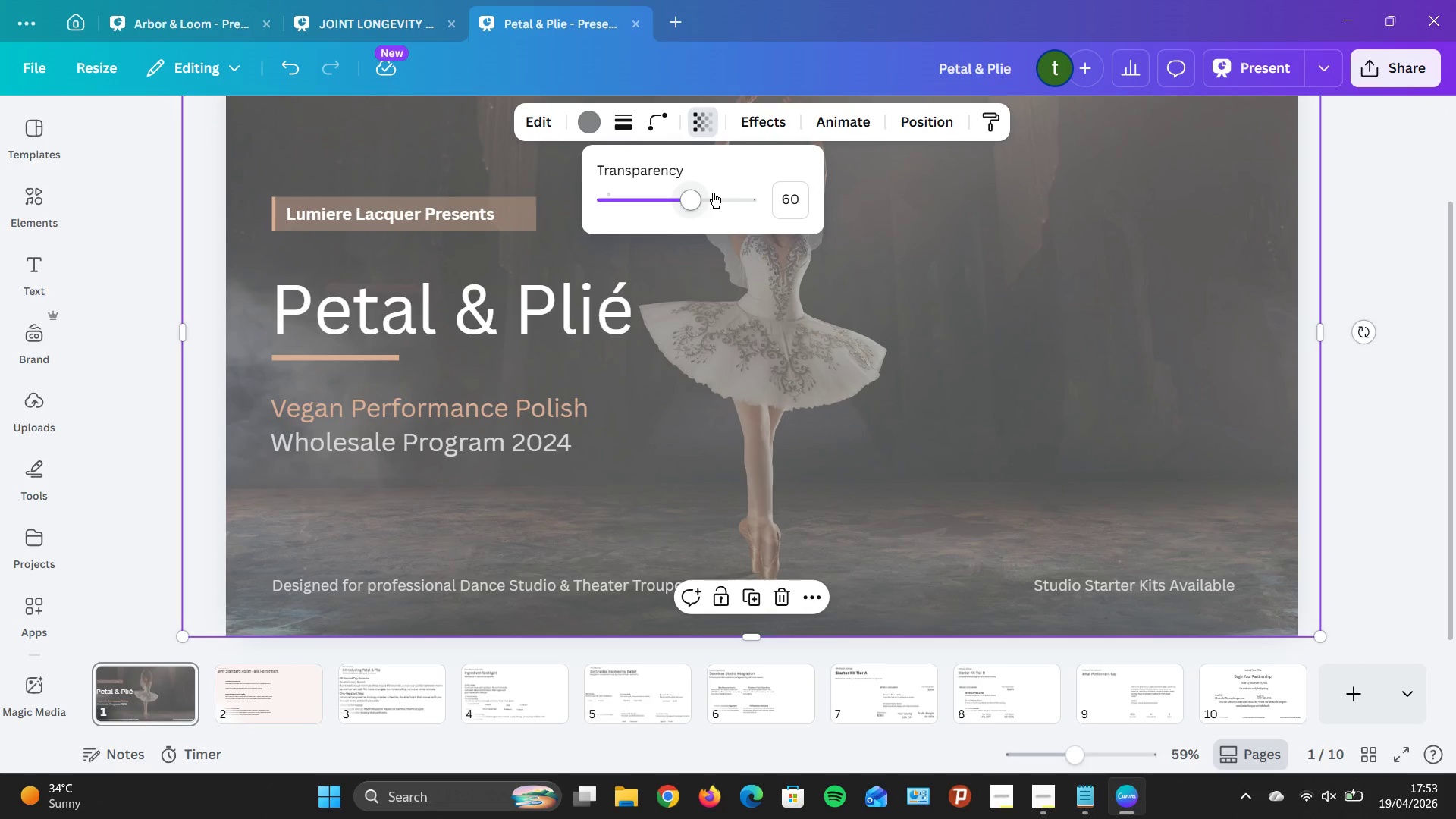 
left_click([713, 193])
 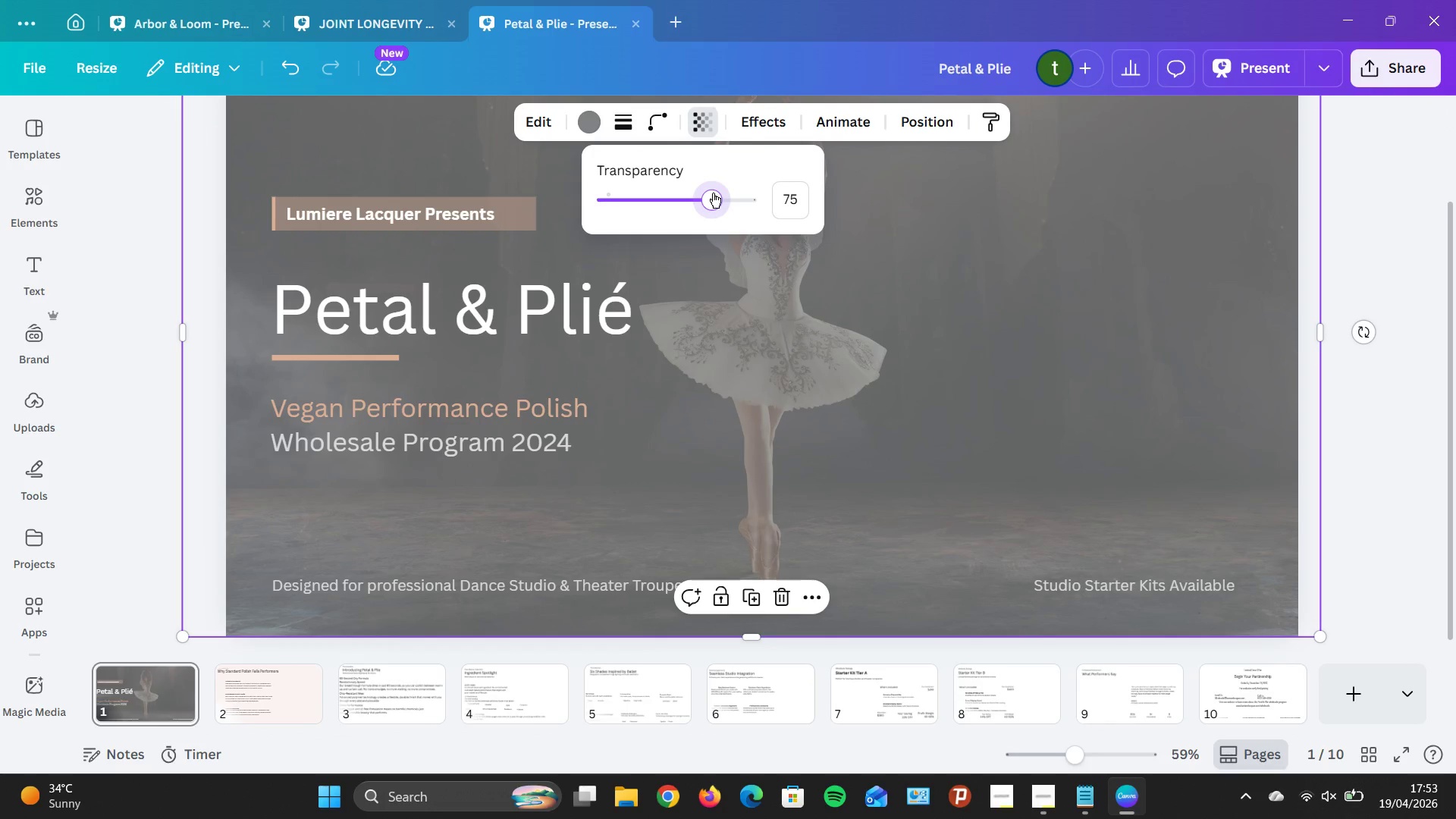 
hold_key(key=ArrowLeft, duration=0.86)
 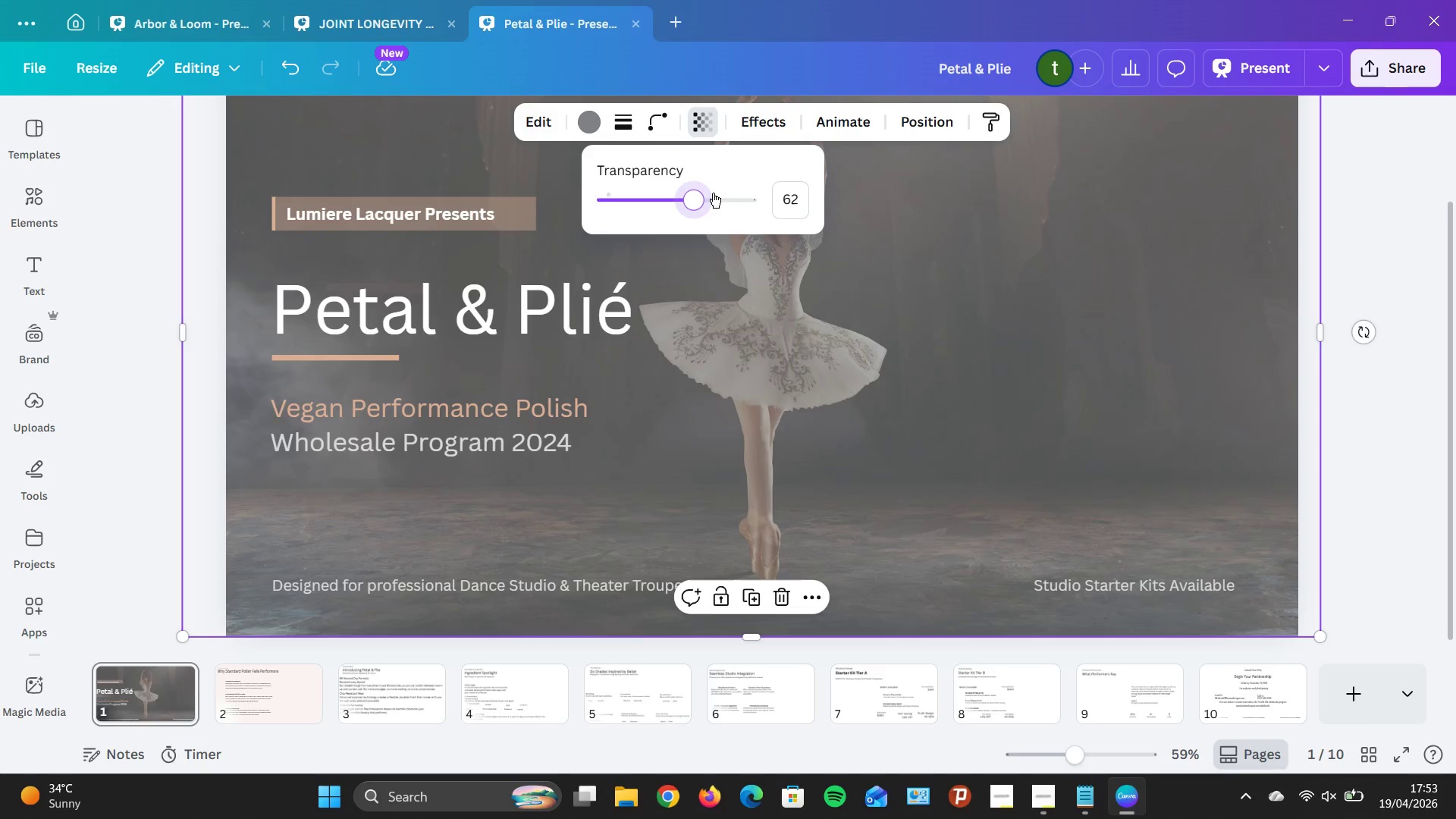 
key(ArrowLeft)
 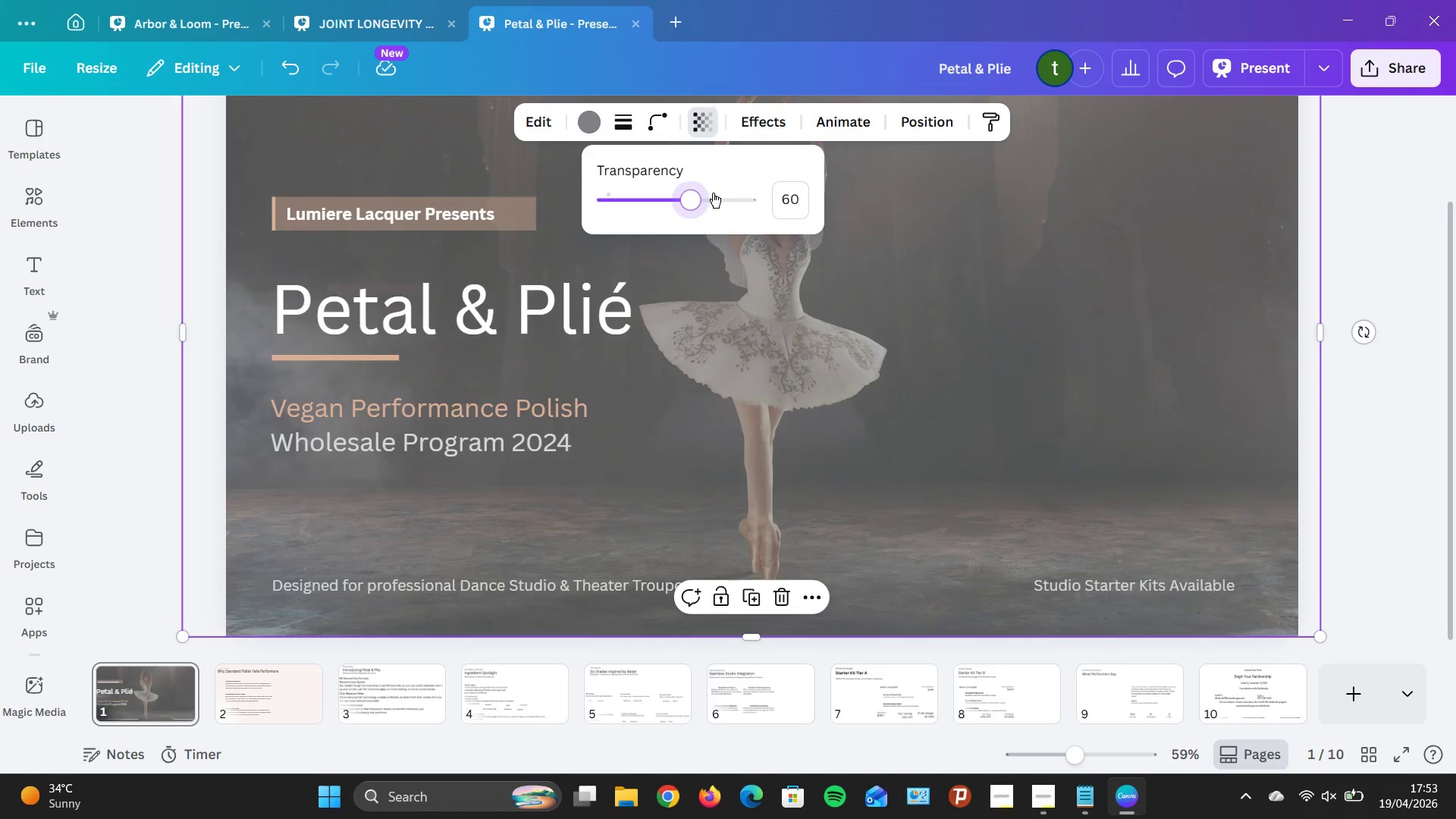 
key(ArrowLeft)
 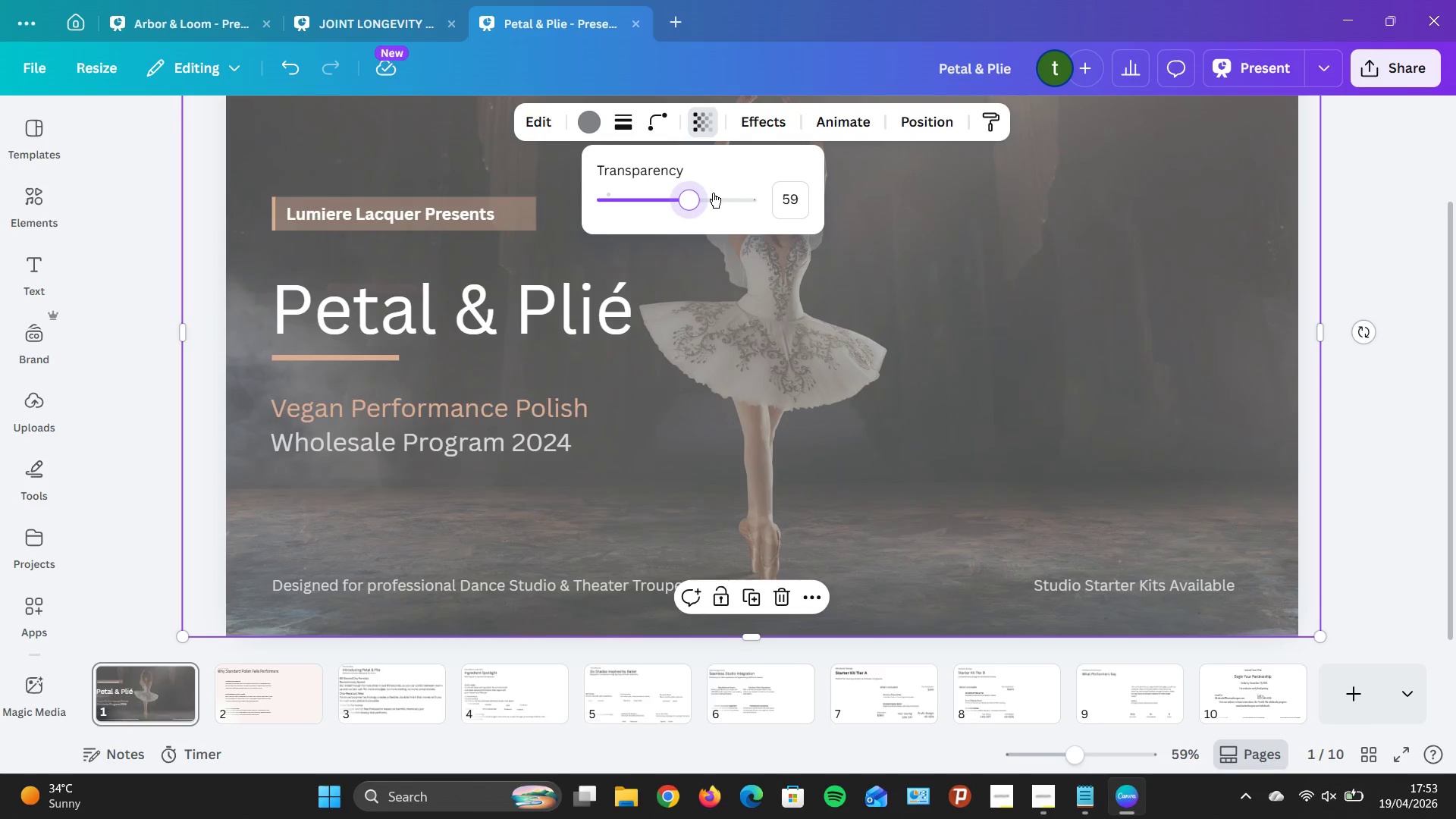 
key(ArrowLeft)
 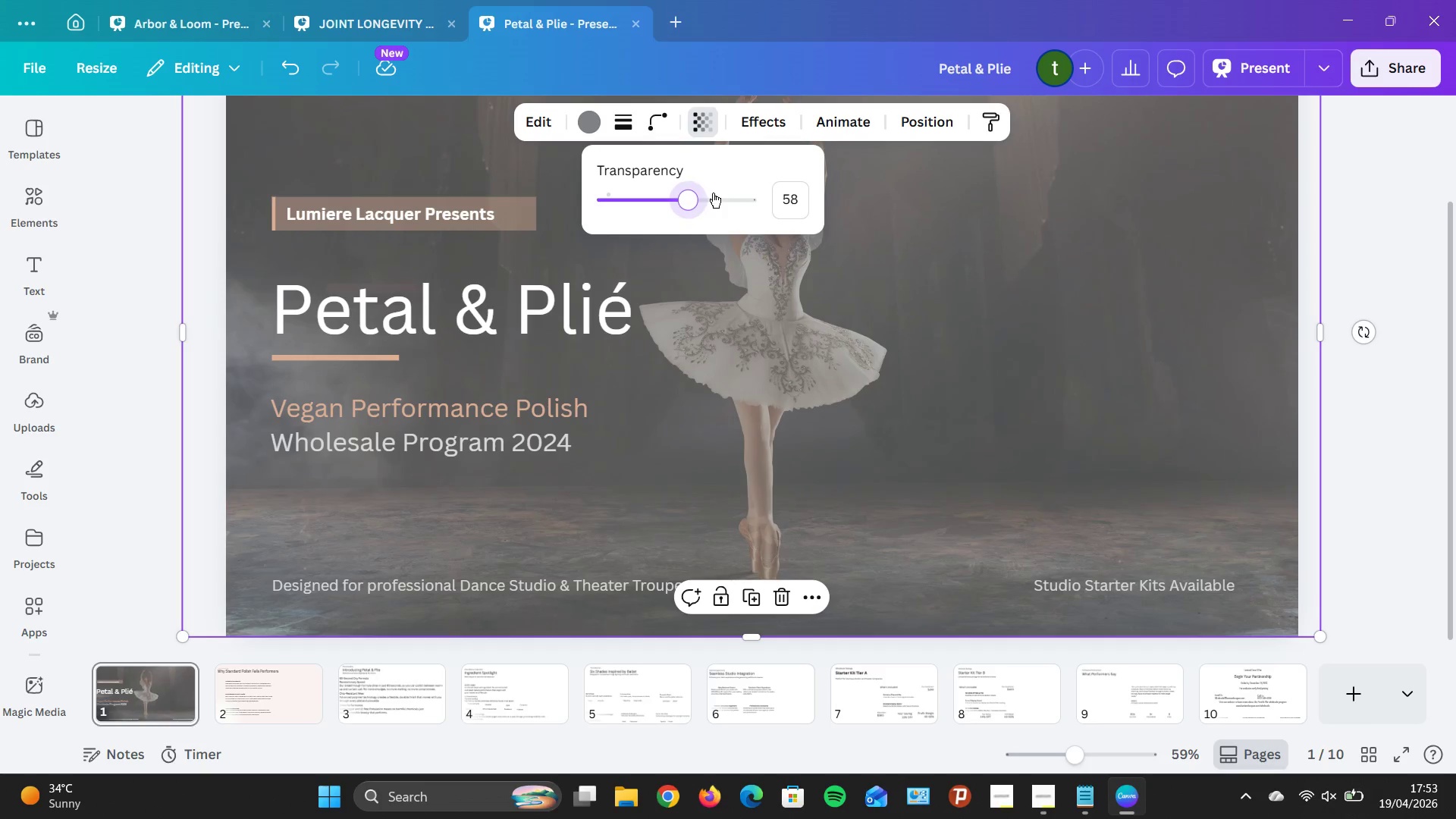 
key(ArrowLeft)
 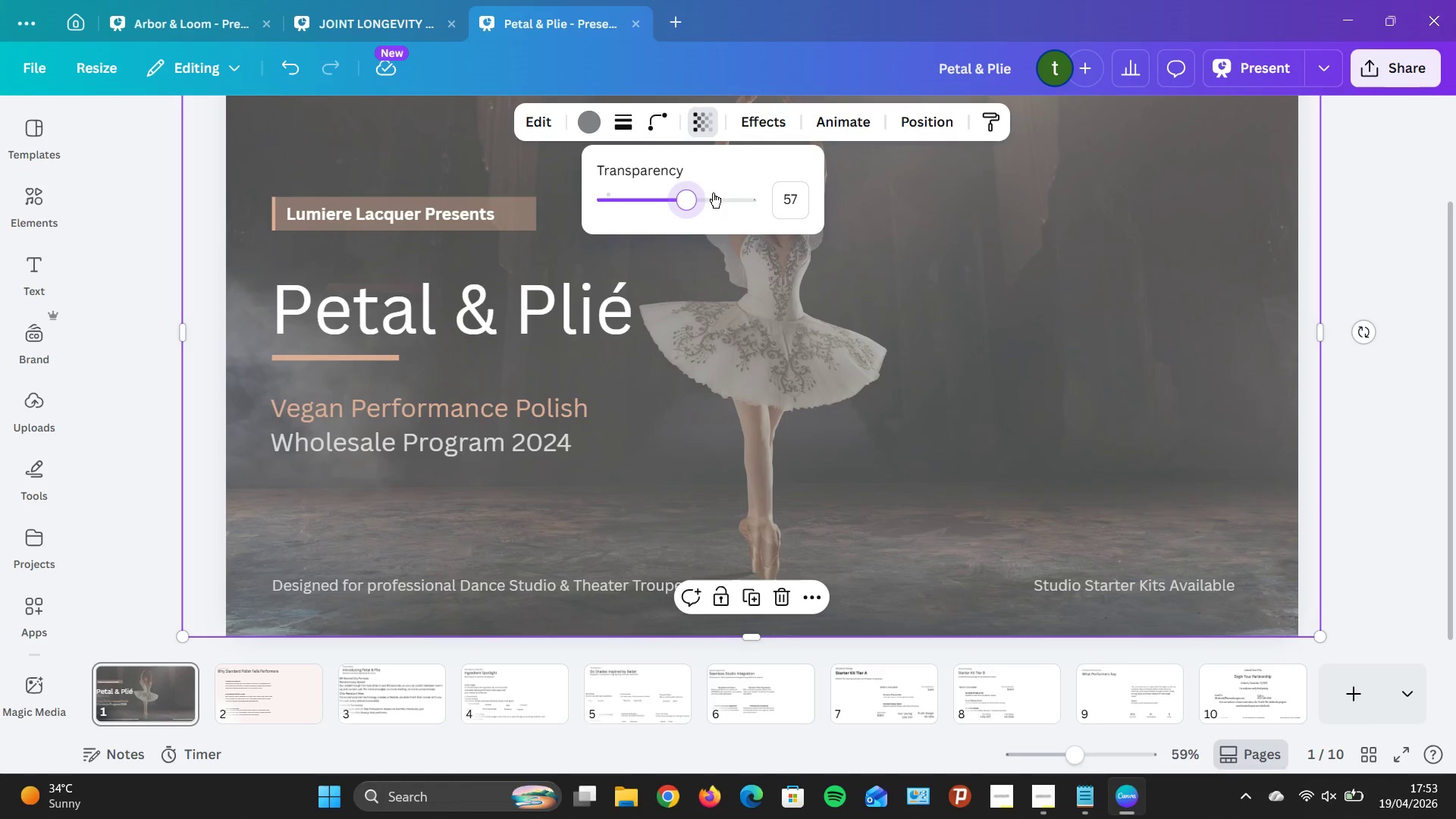 
key(ArrowLeft)
 